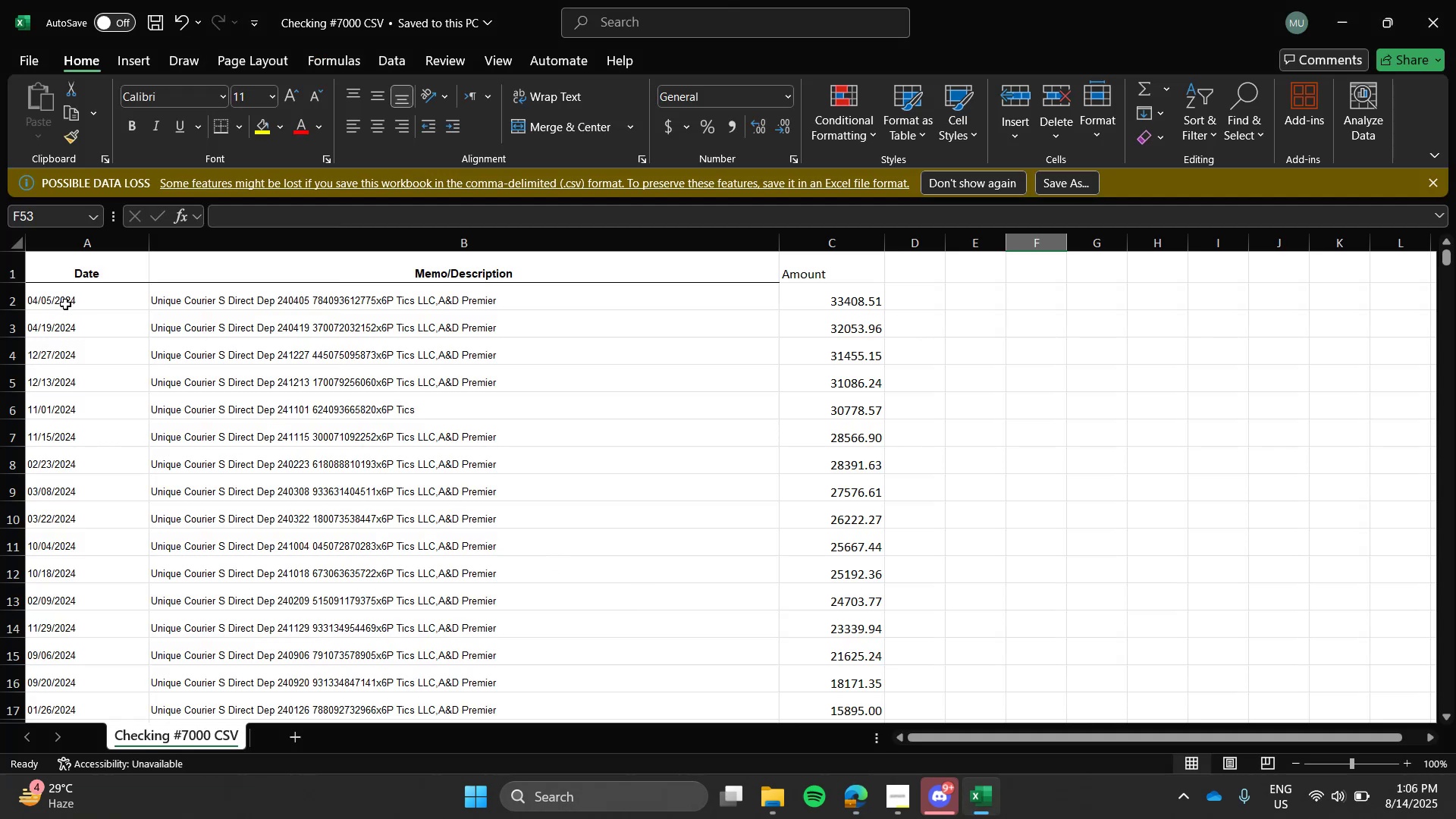 
key(Alt+AltLeft)
 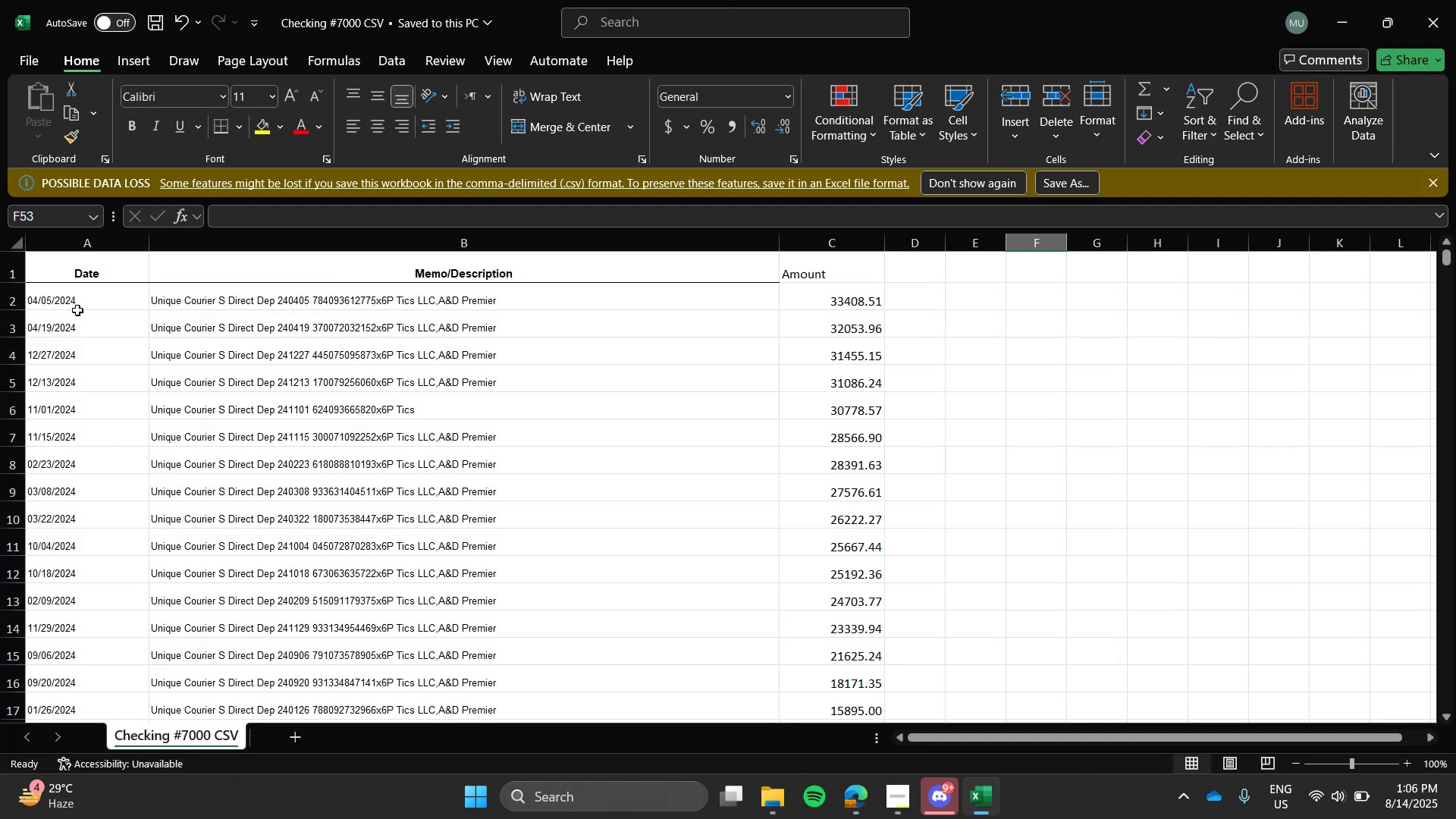 
key(Alt+Tab)
 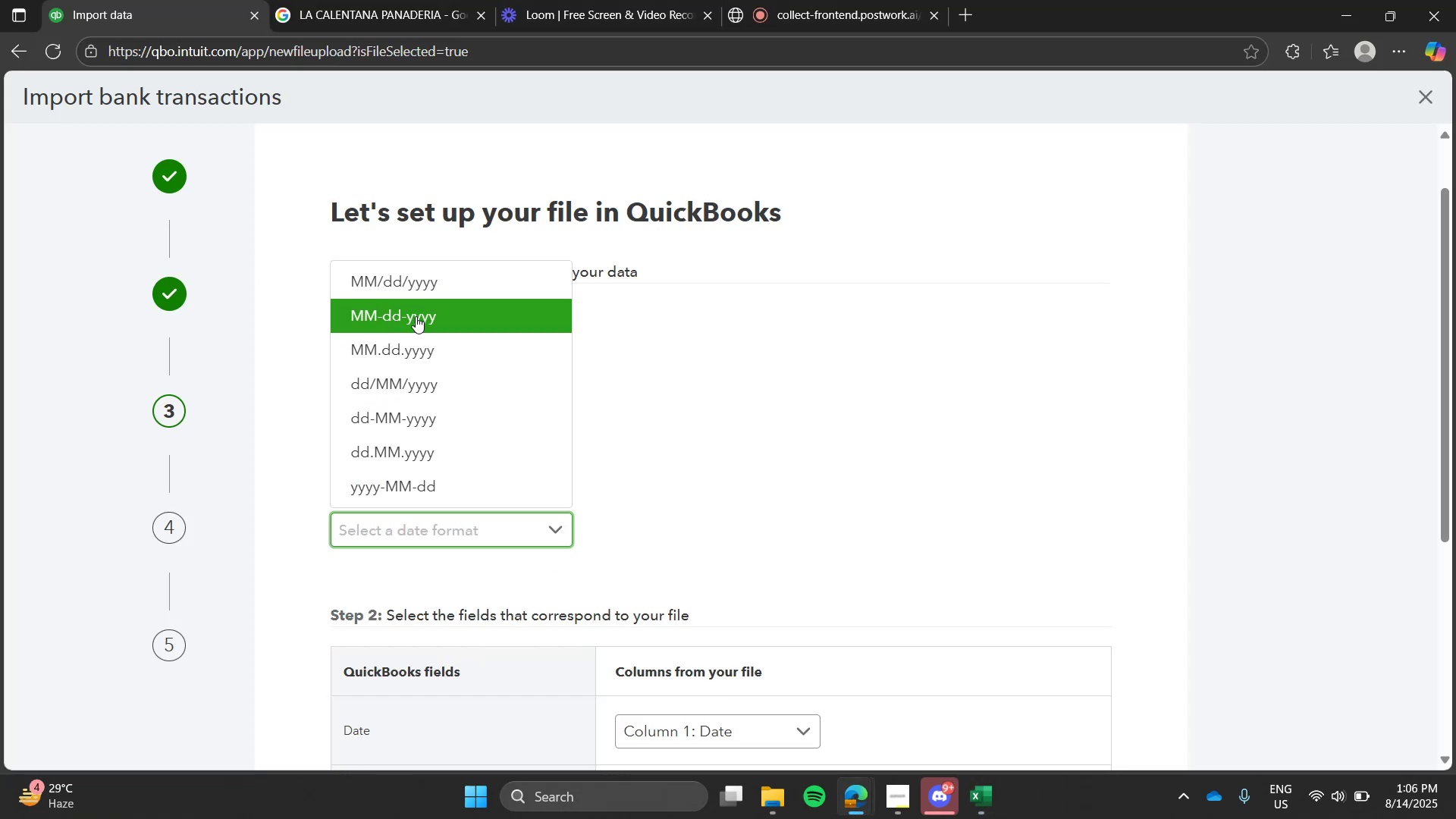 
left_click_drag(start_coordinate=[433, 293], to_coordinate=[711, 438])
 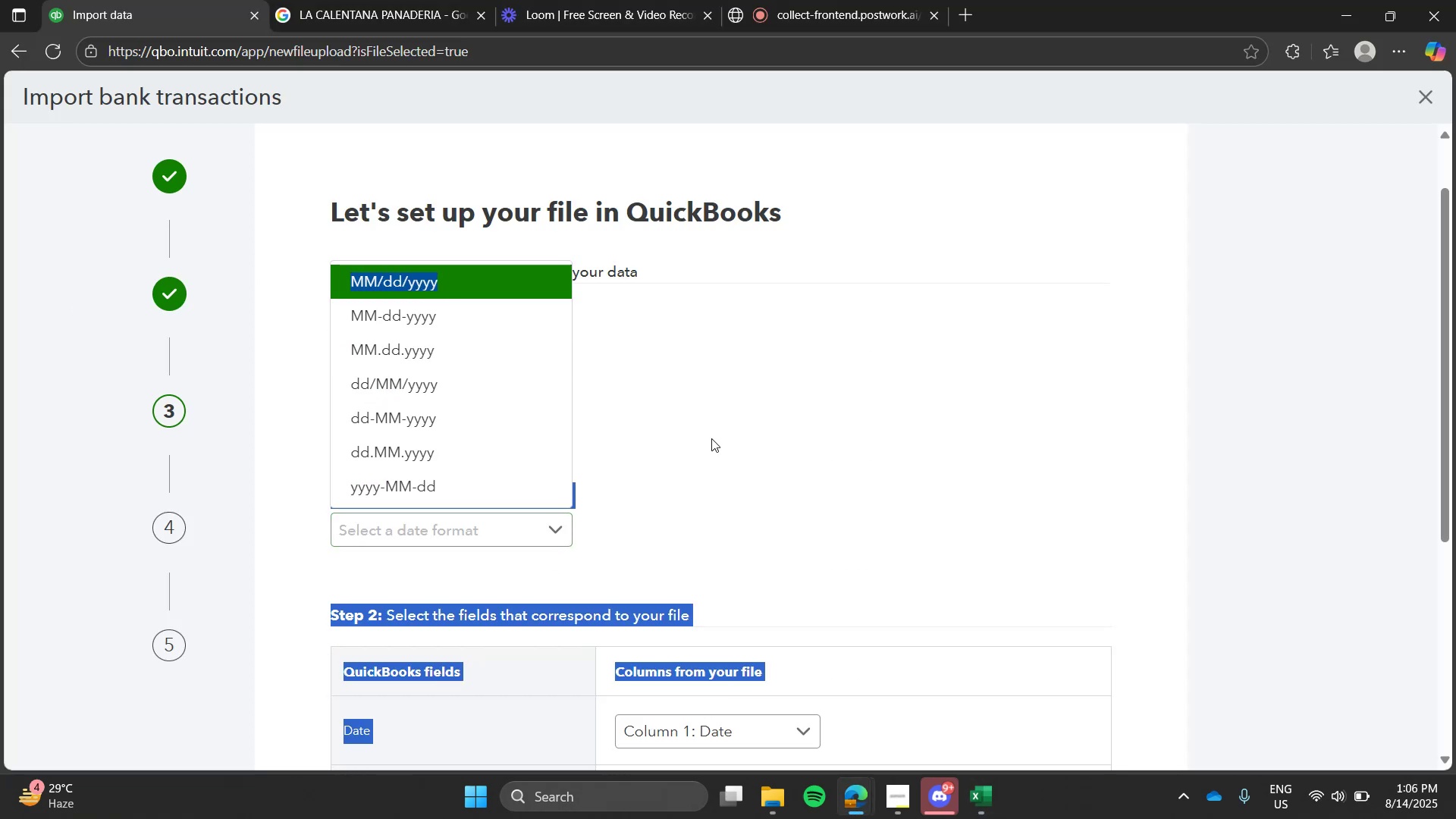 
scroll: coordinate [711, 438], scroll_direction: down, amount: 1.0
 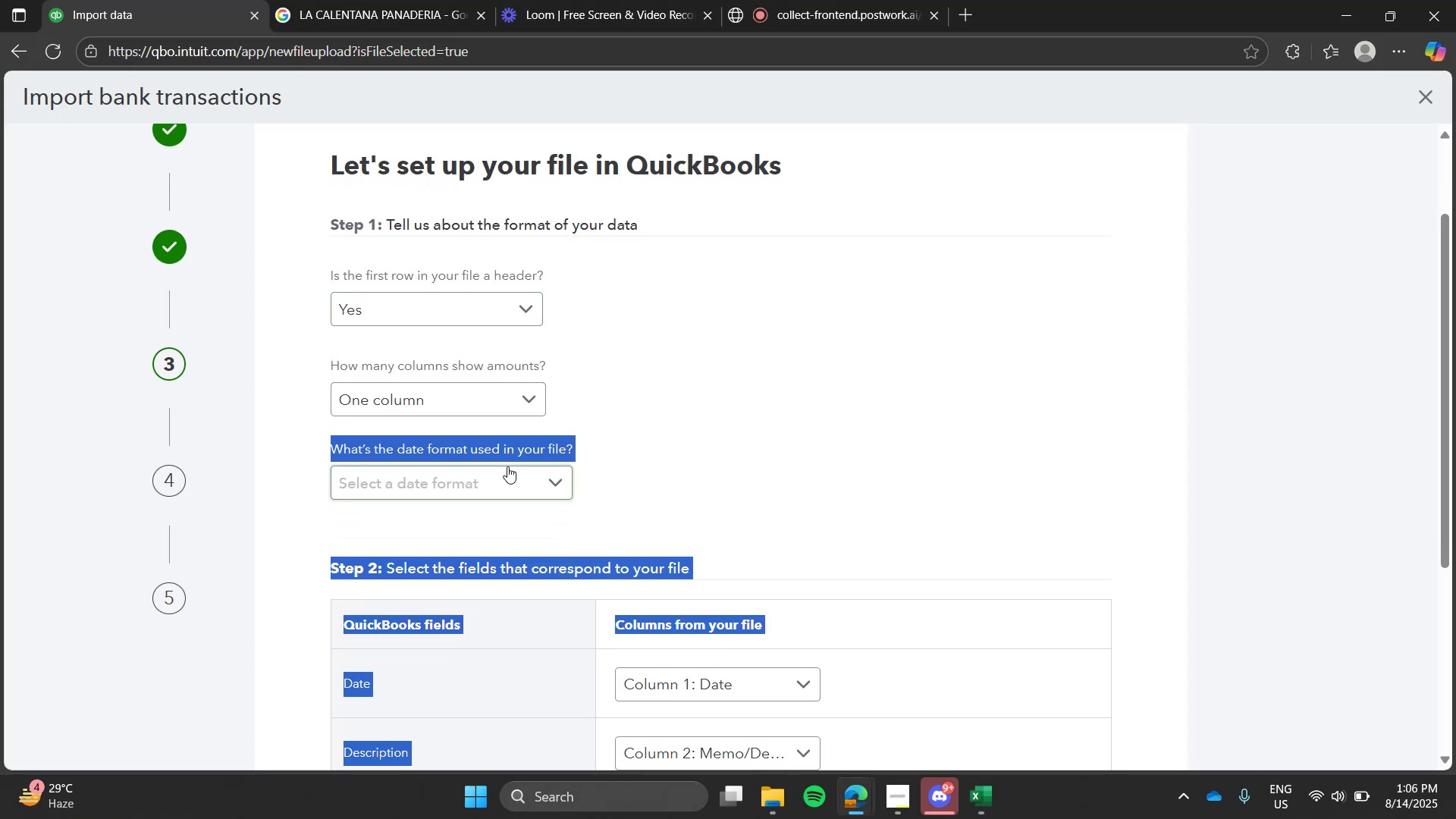 
left_click([509, 475])
 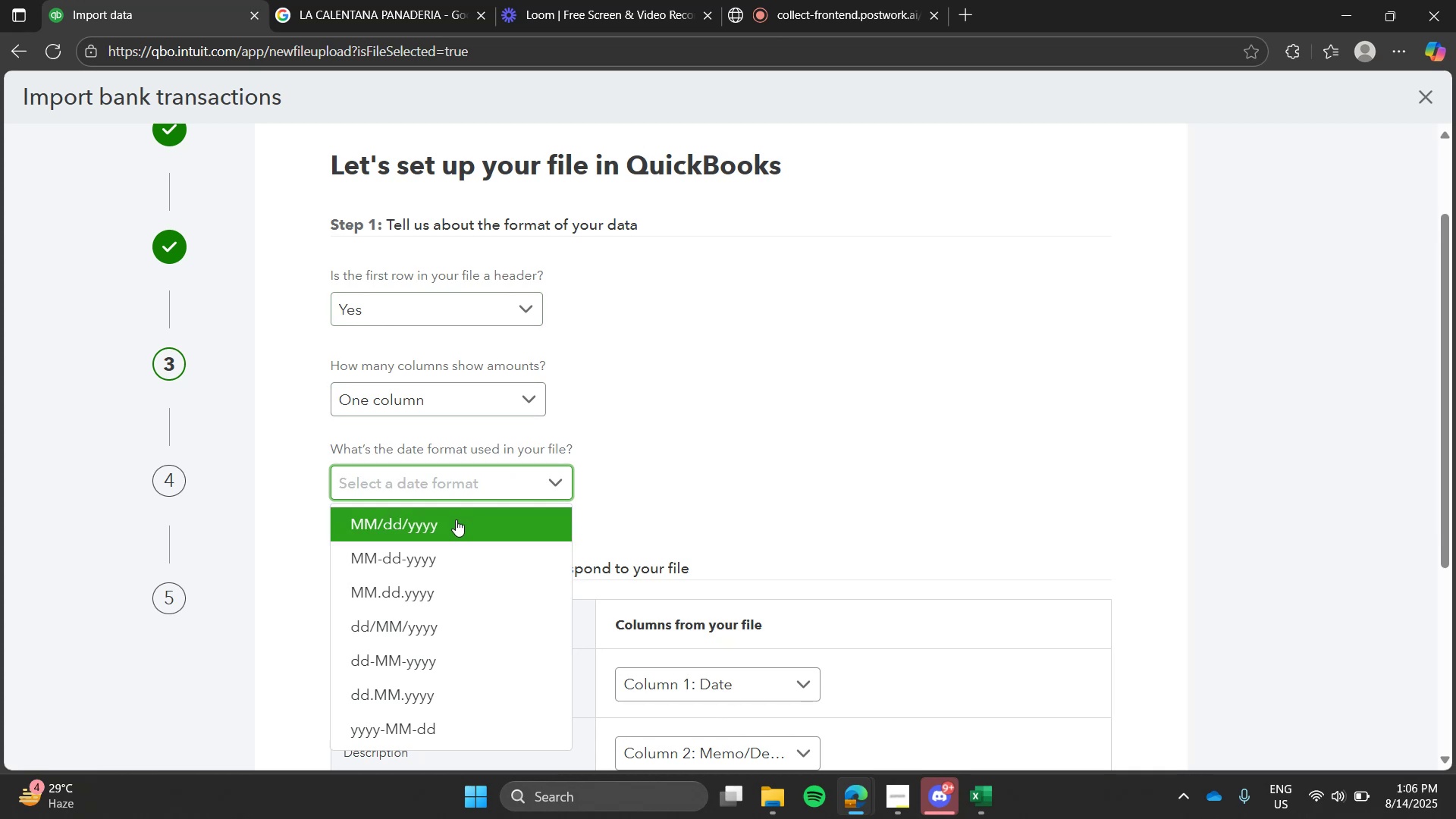 
left_click([452, 530])
 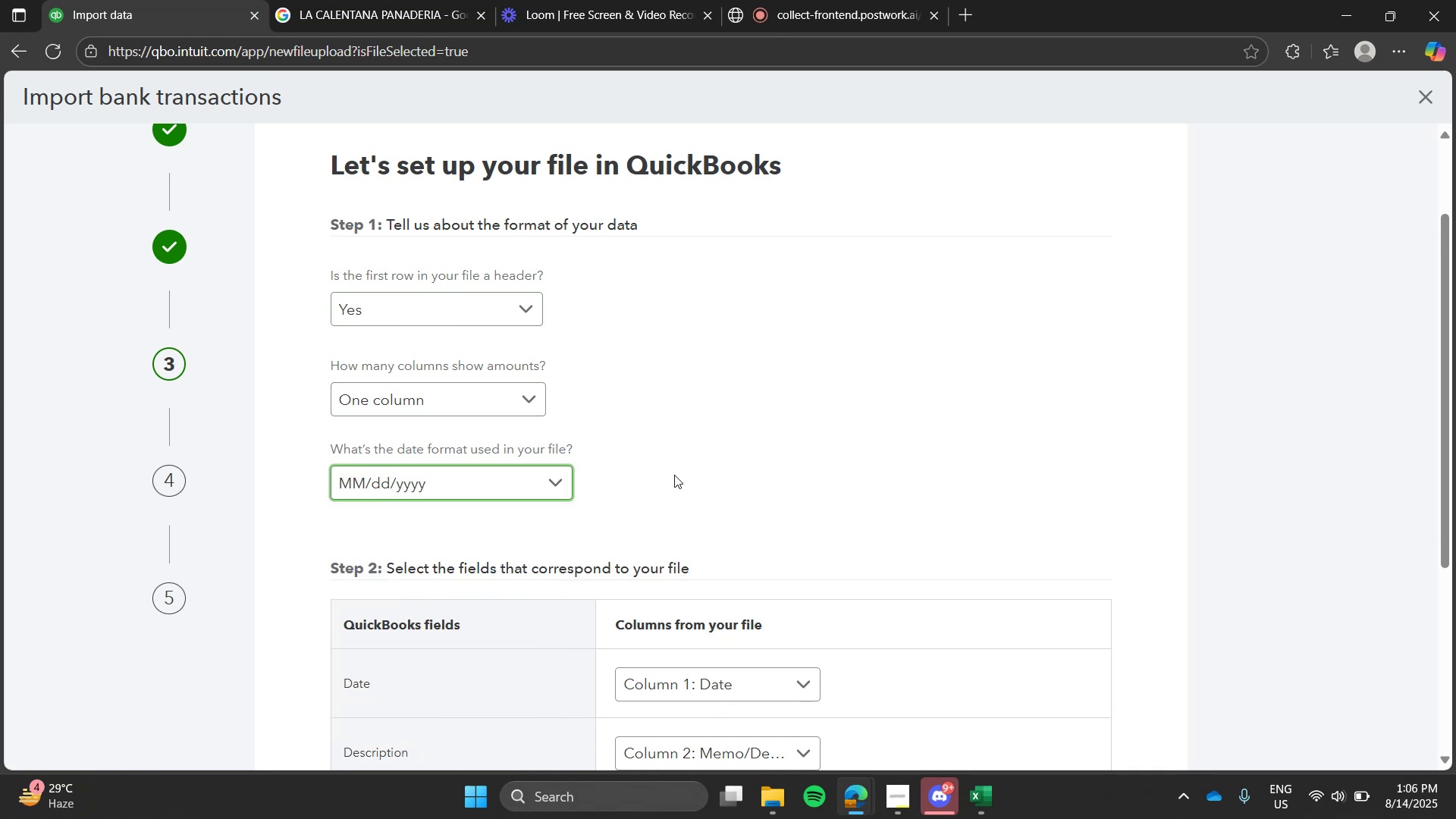 
left_click([674, 475])
 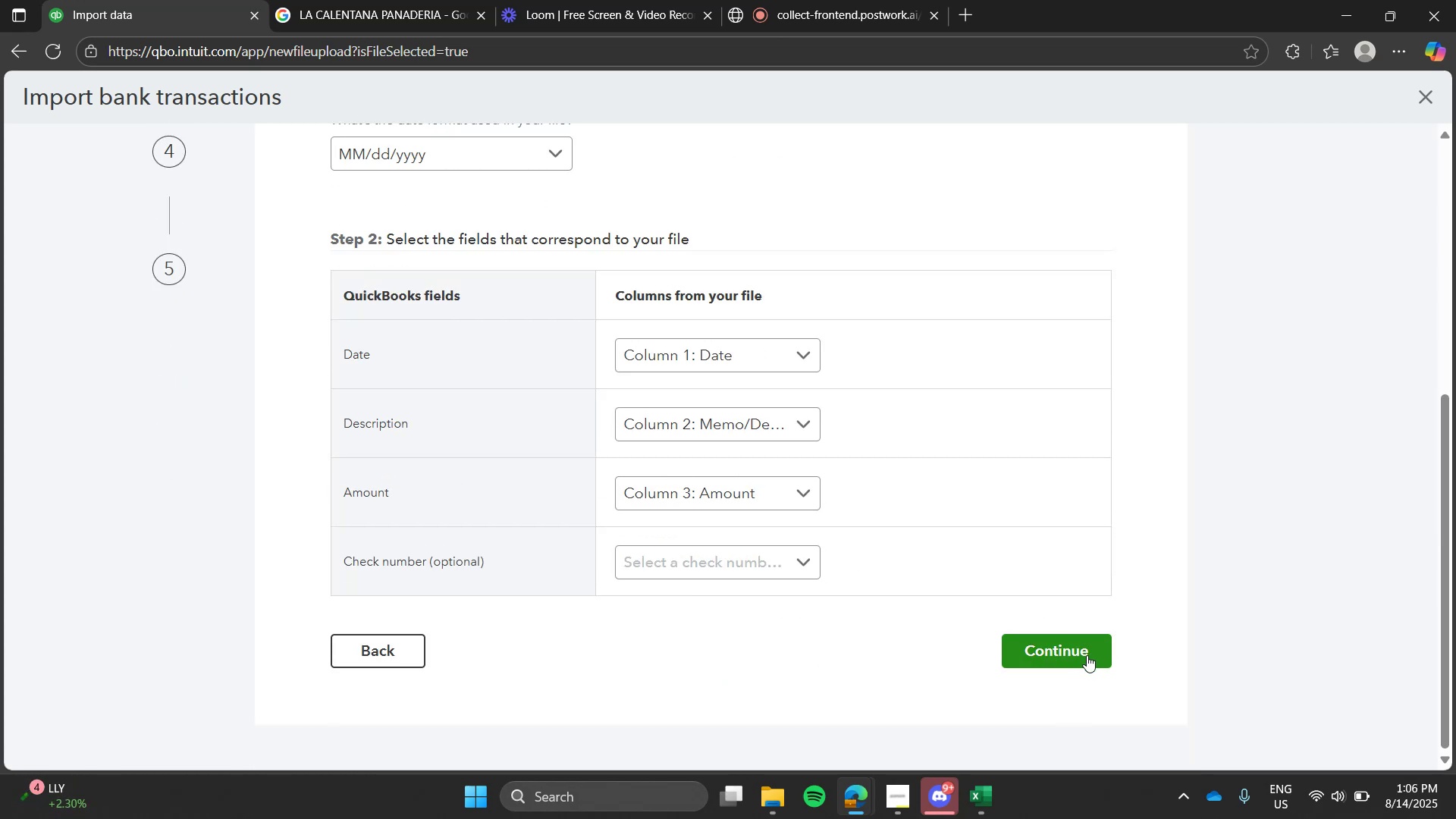 
left_click([1086, 655])
 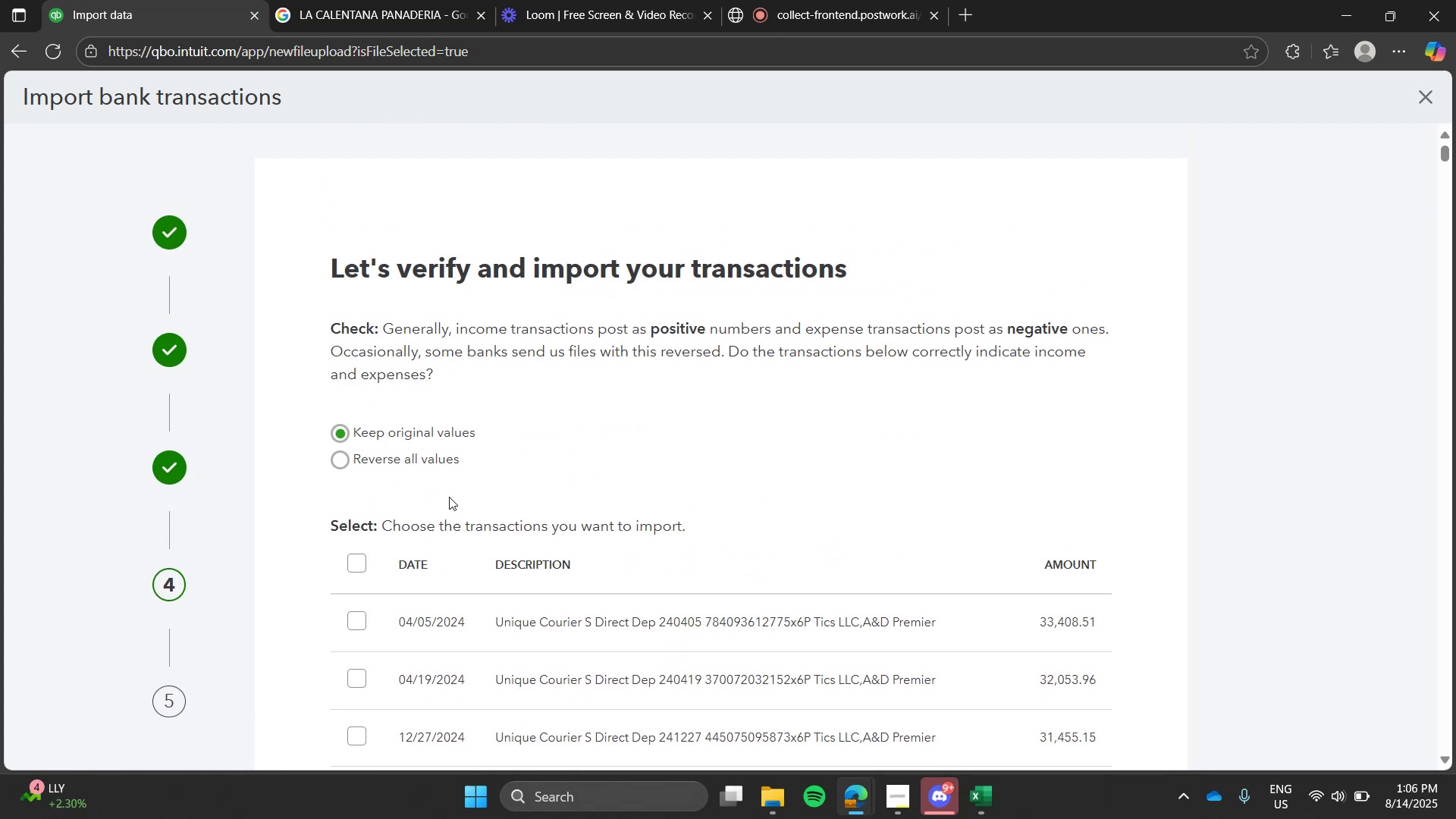 
left_click([360, 549])
 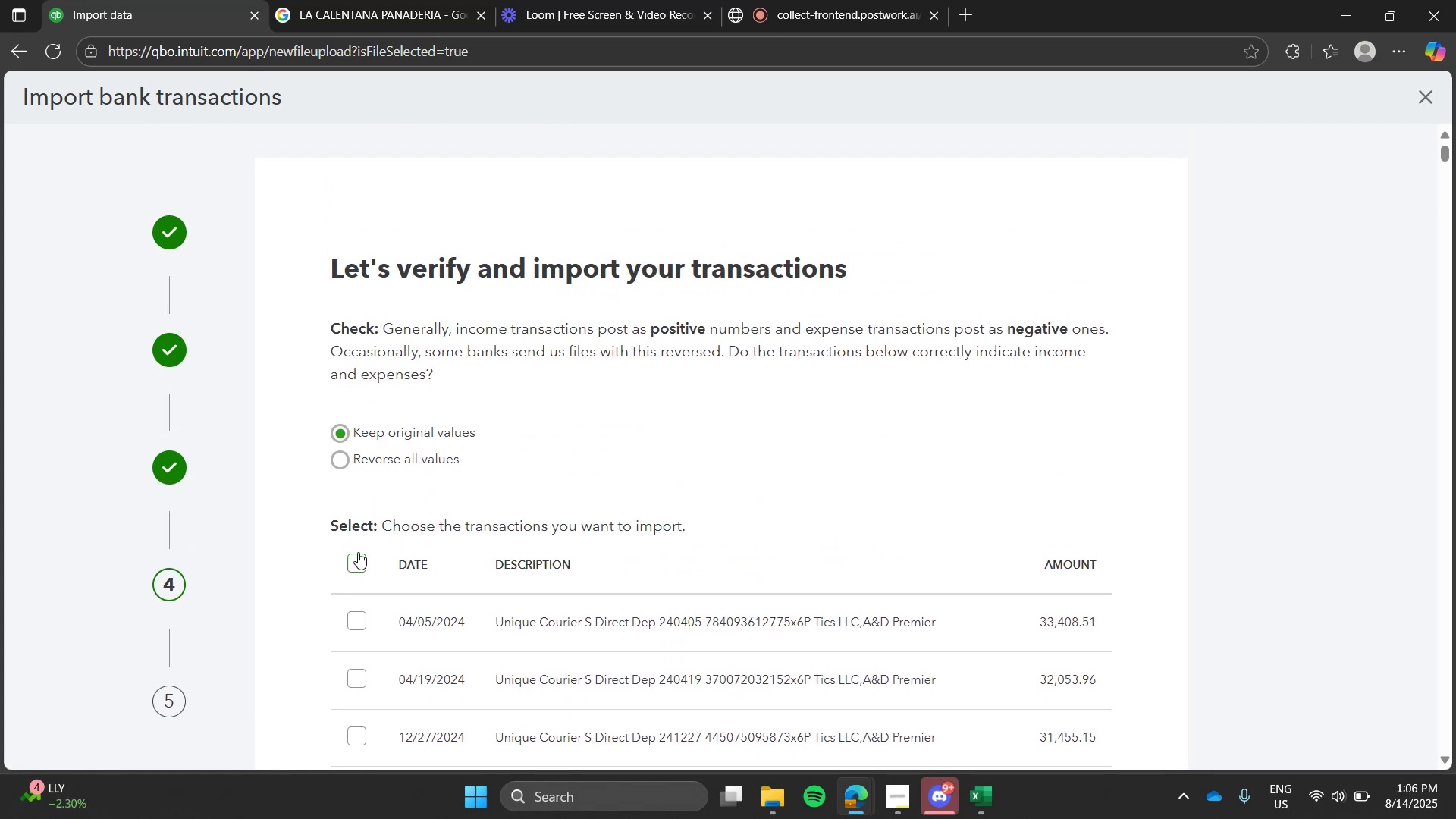 
left_click([358, 552])
 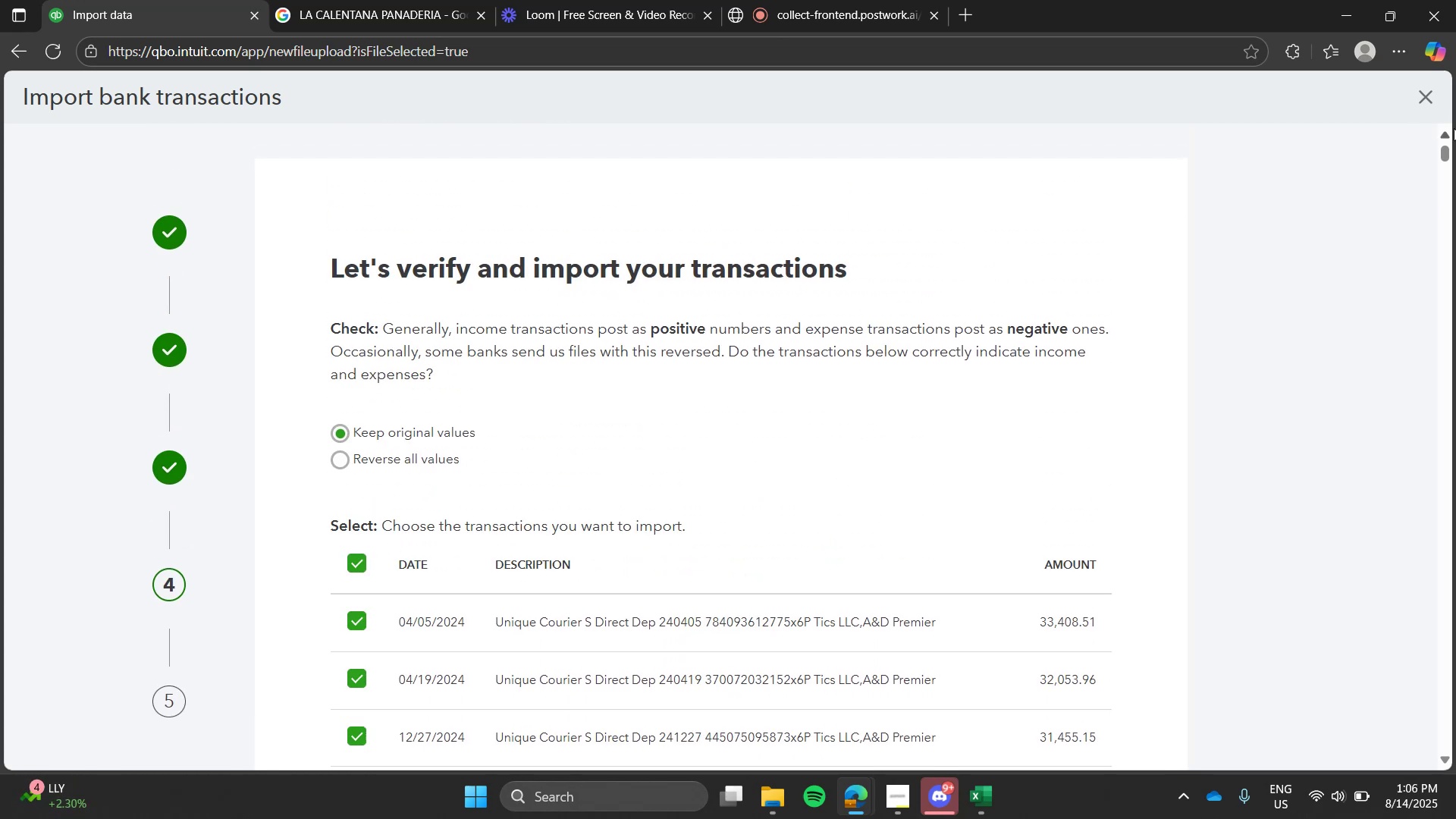 
left_click_drag(start_coordinate=[1448, 149], to_coordinate=[1423, 754])
 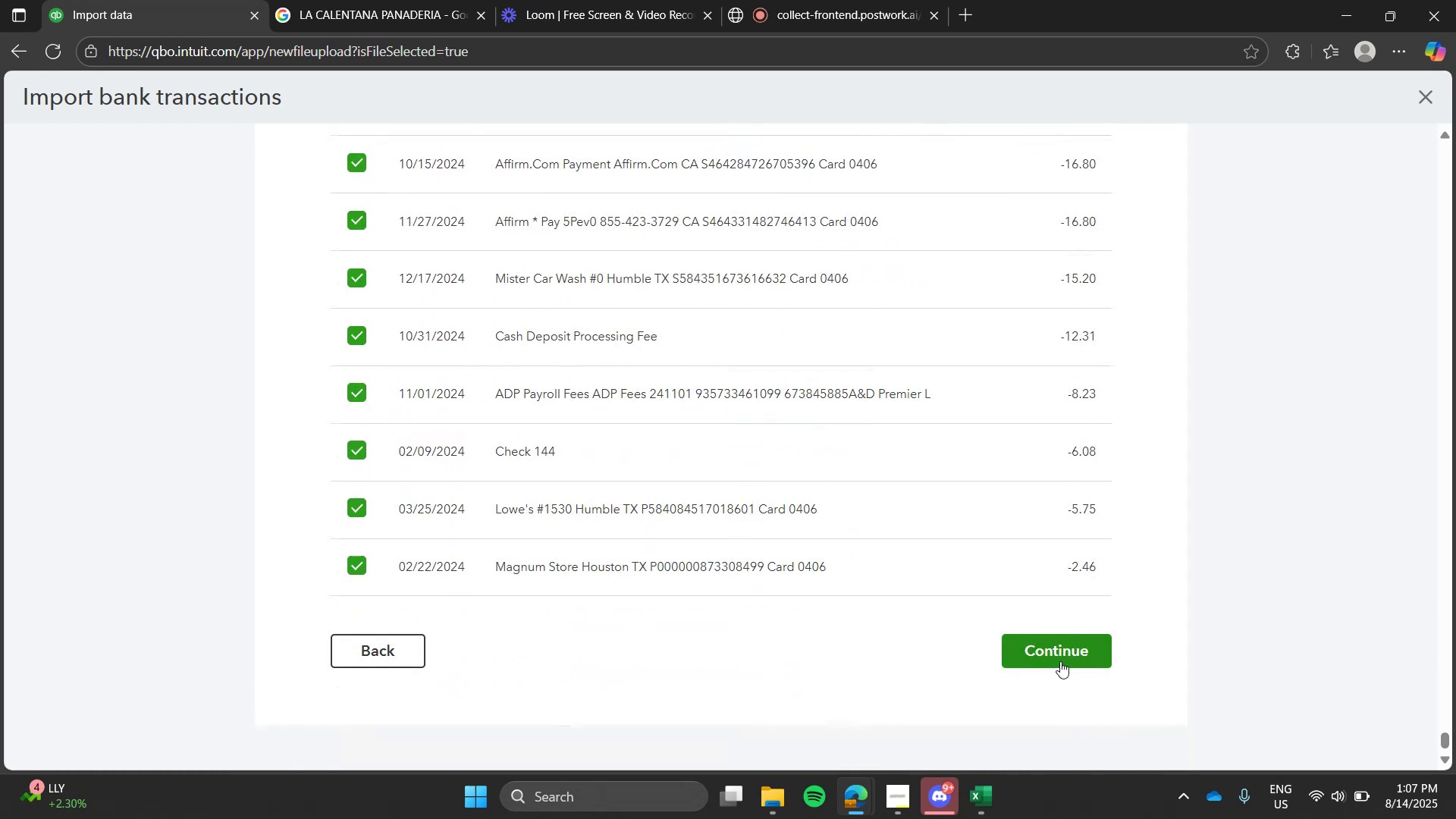 
left_click([1064, 659])
 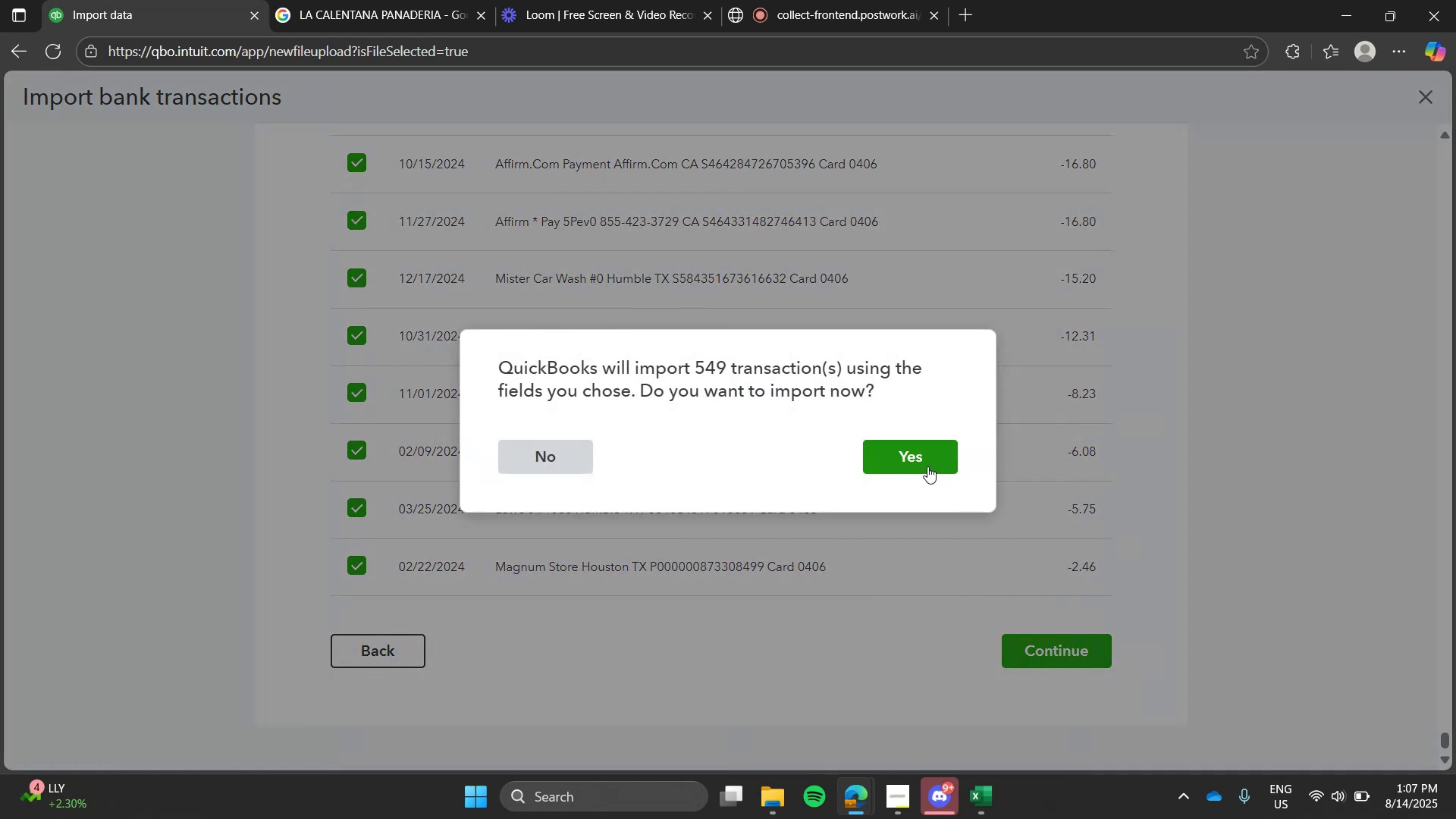 
left_click([927, 466])
 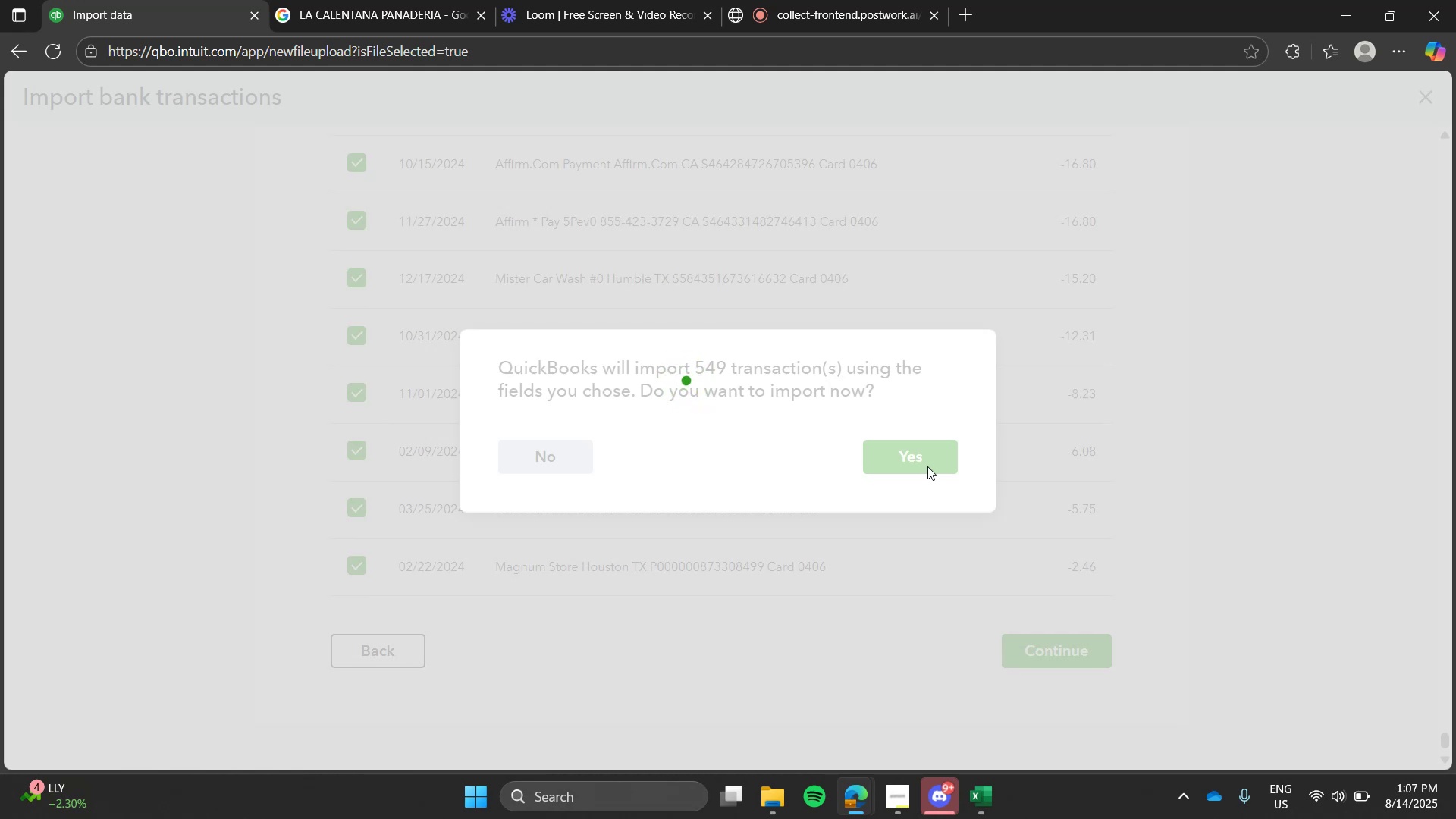 
wait(18.19)
 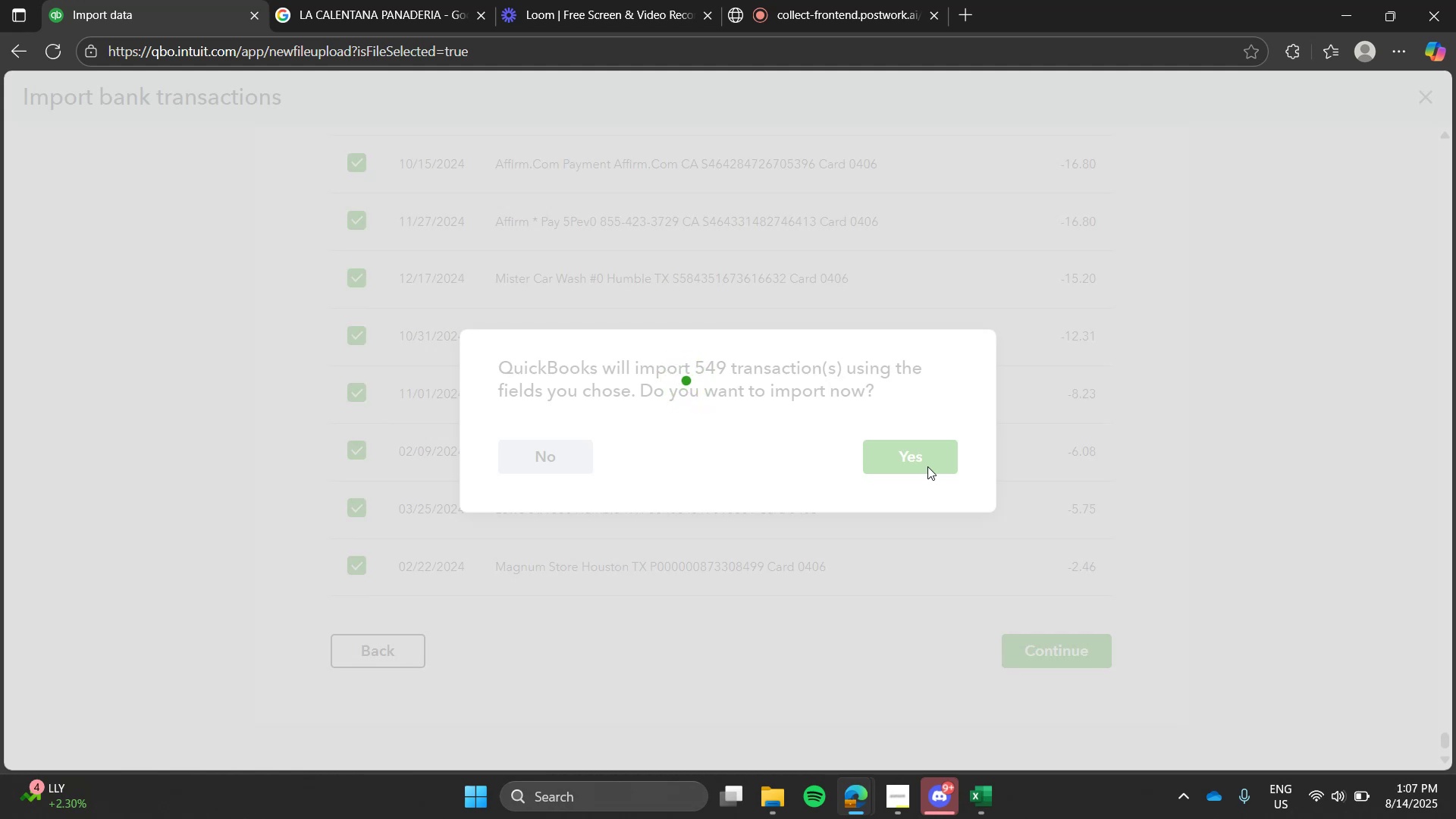 
left_click([797, 0])
 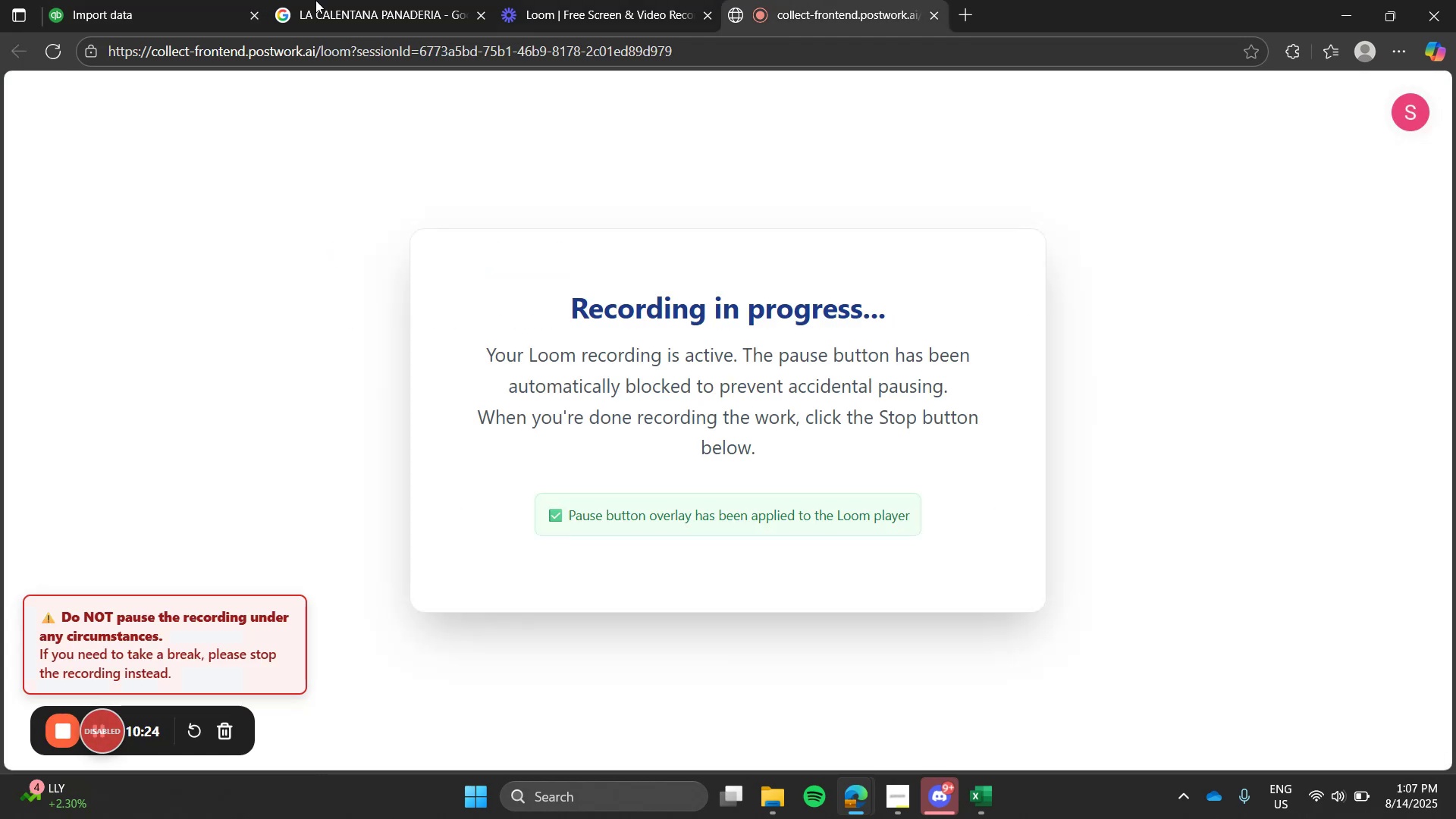 
left_click([200, 0])
 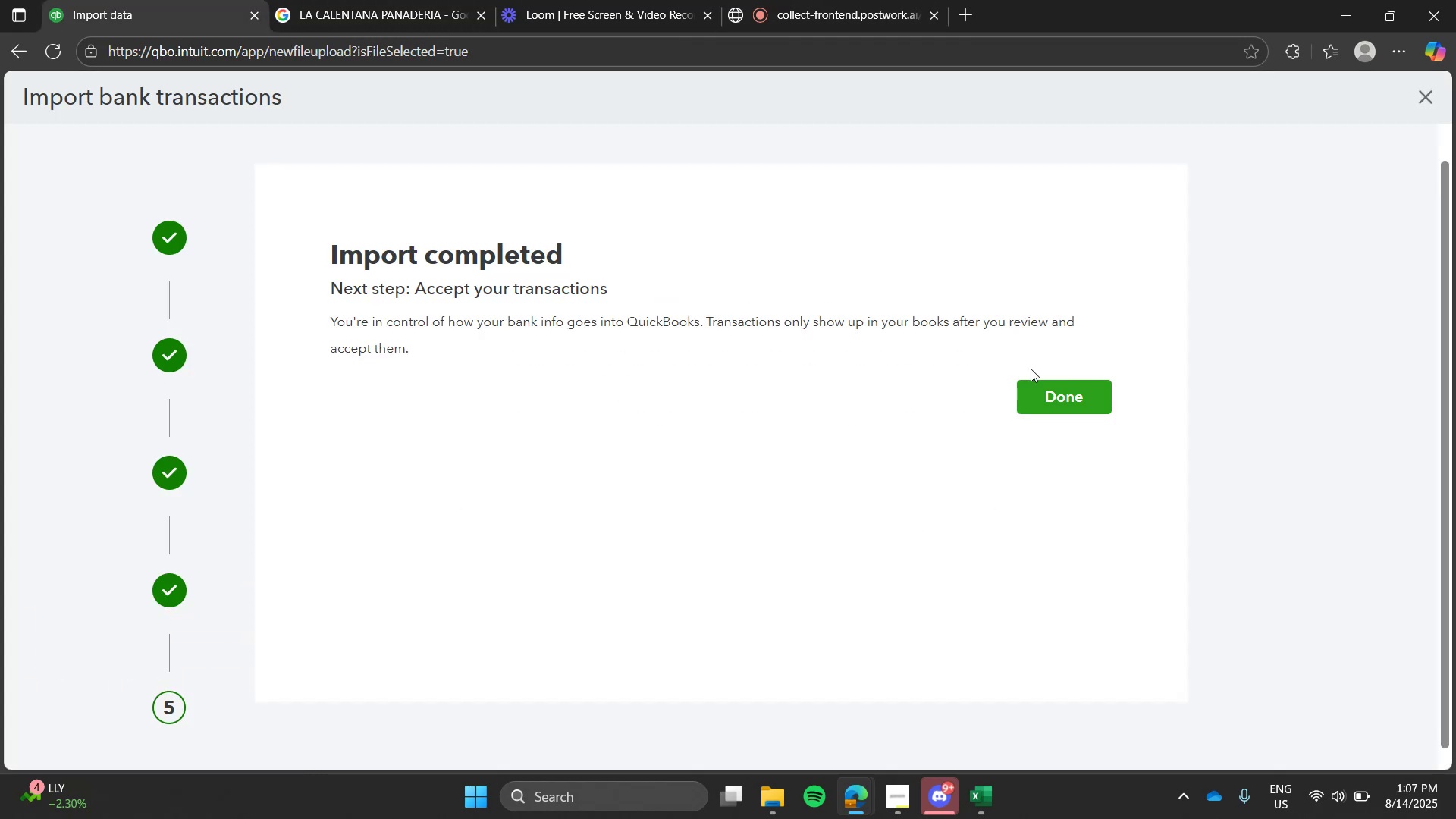 
left_click([1040, 394])
 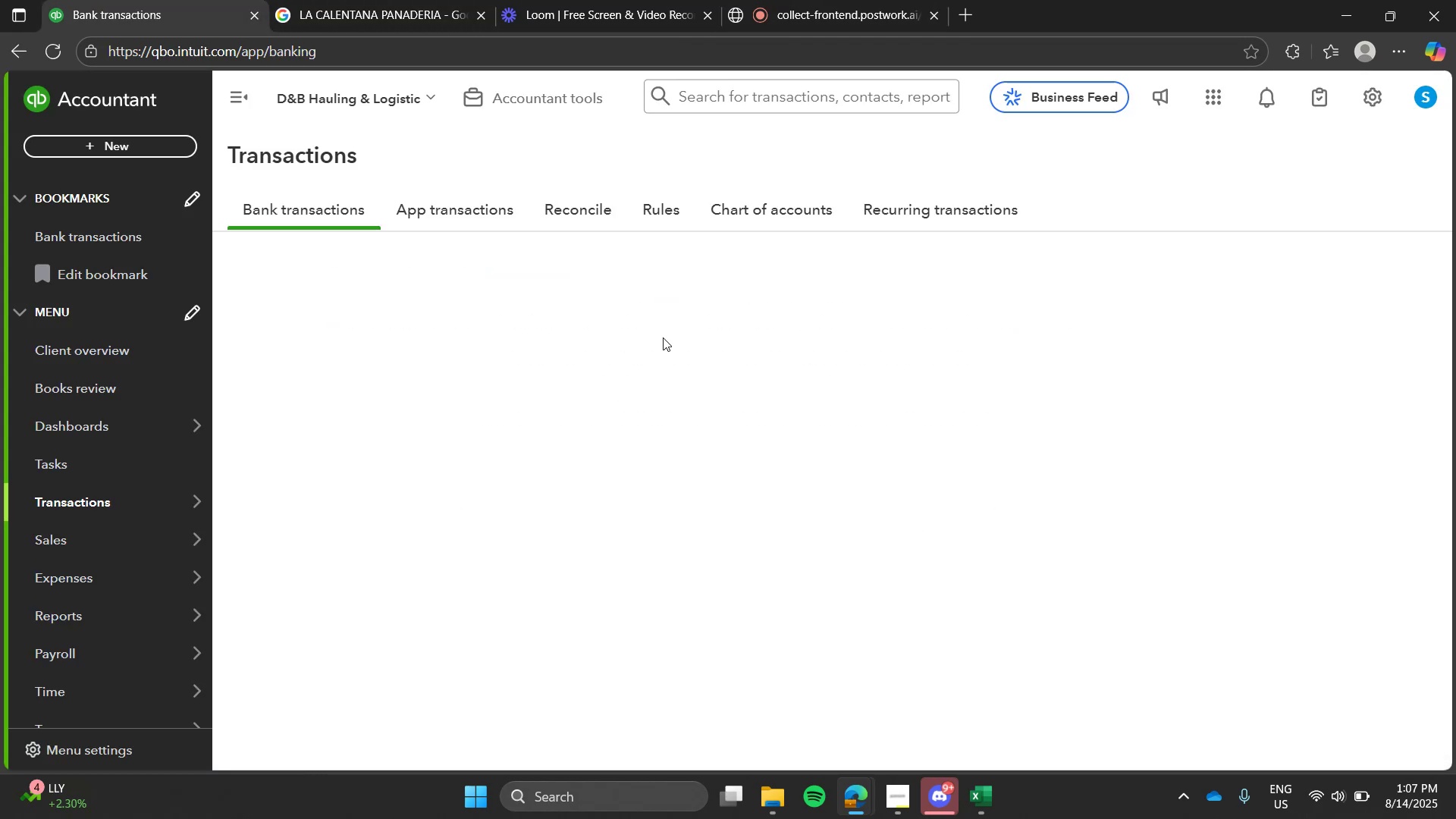 
mouse_move([583, 267])
 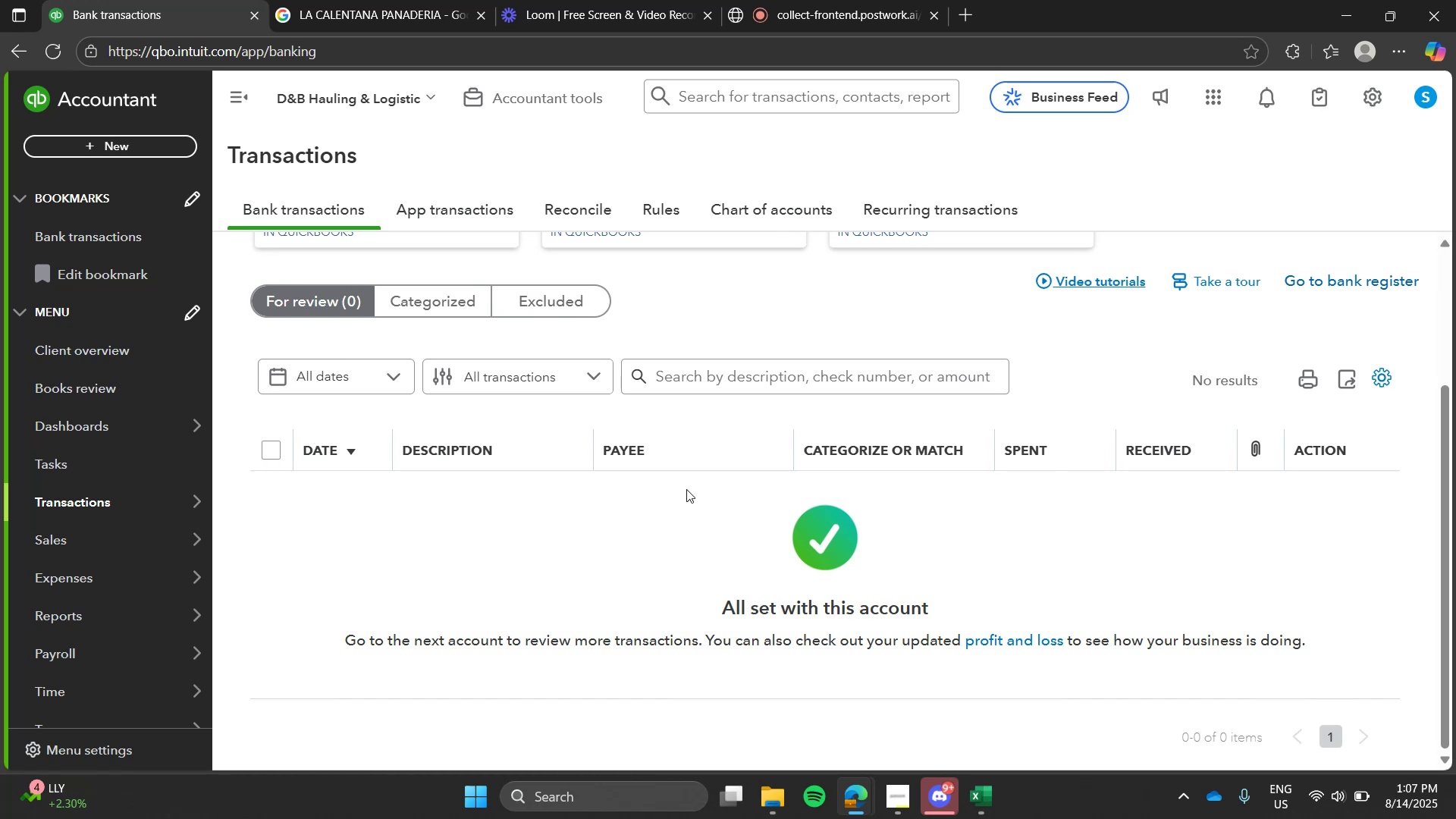 
wait(12.36)
 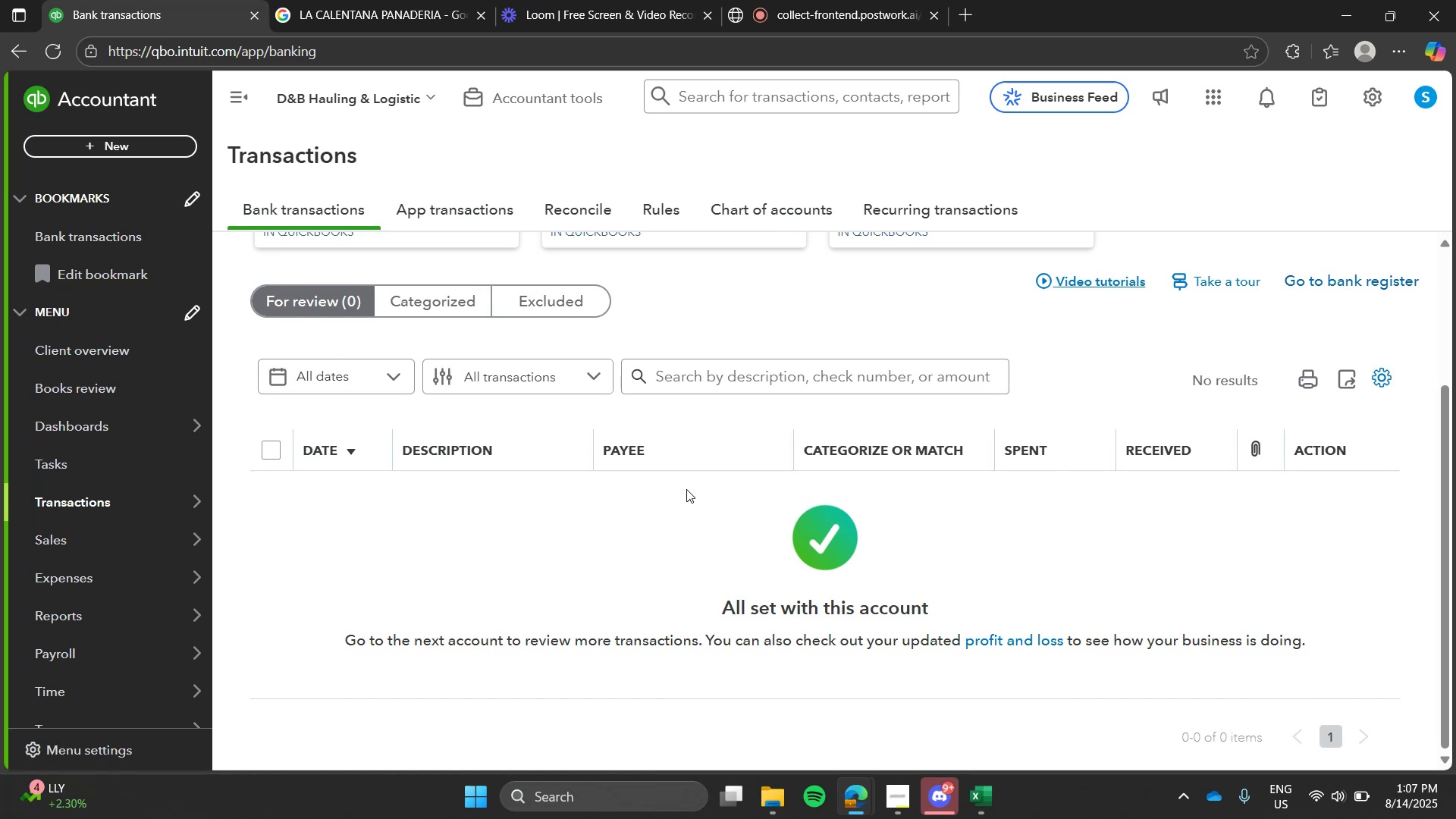 
left_click([714, 334])
 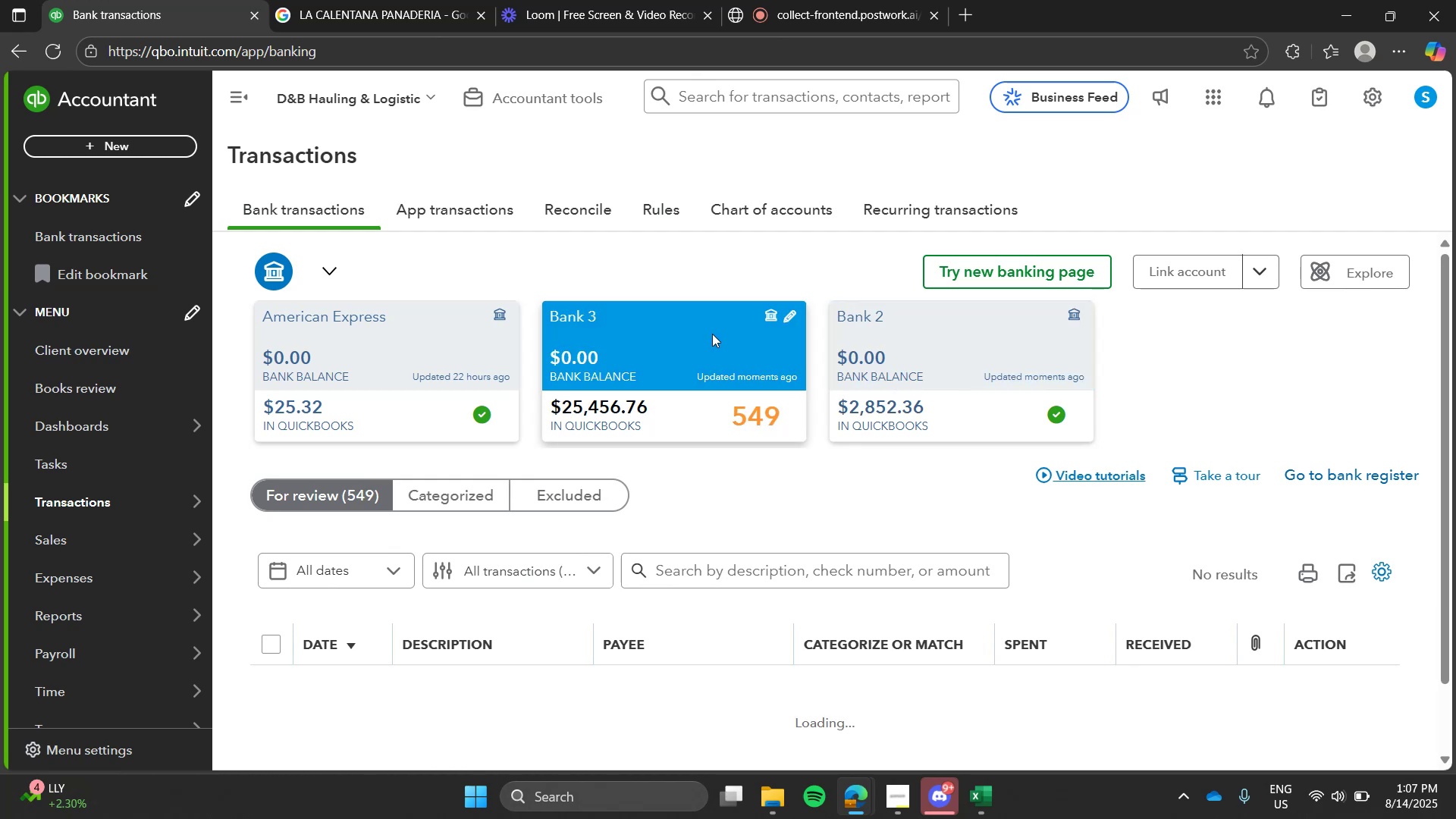 
left_click_drag(start_coordinate=[709, 331], to_coordinate=[1030, 338])
 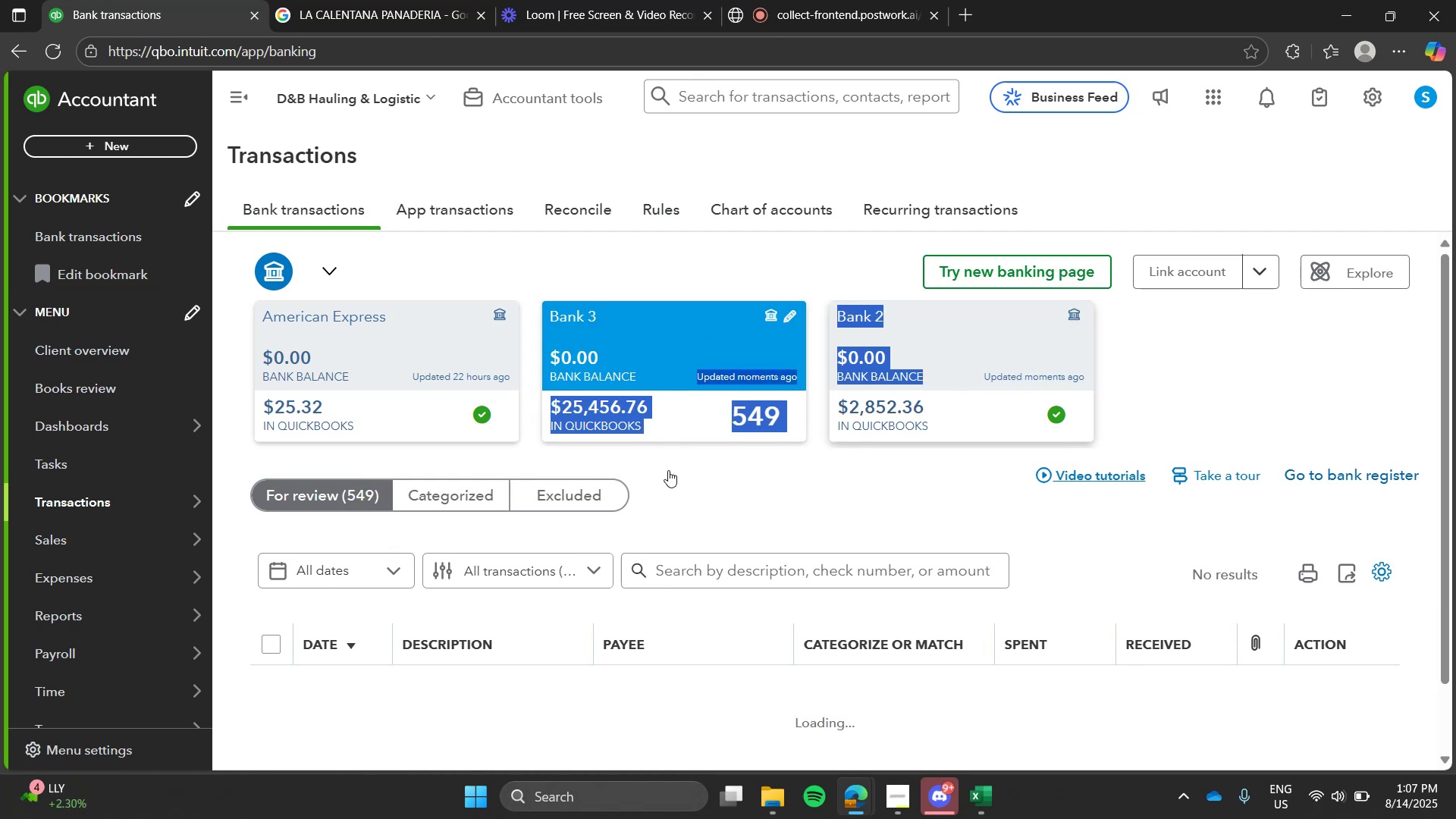 
left_click([668, 470])
 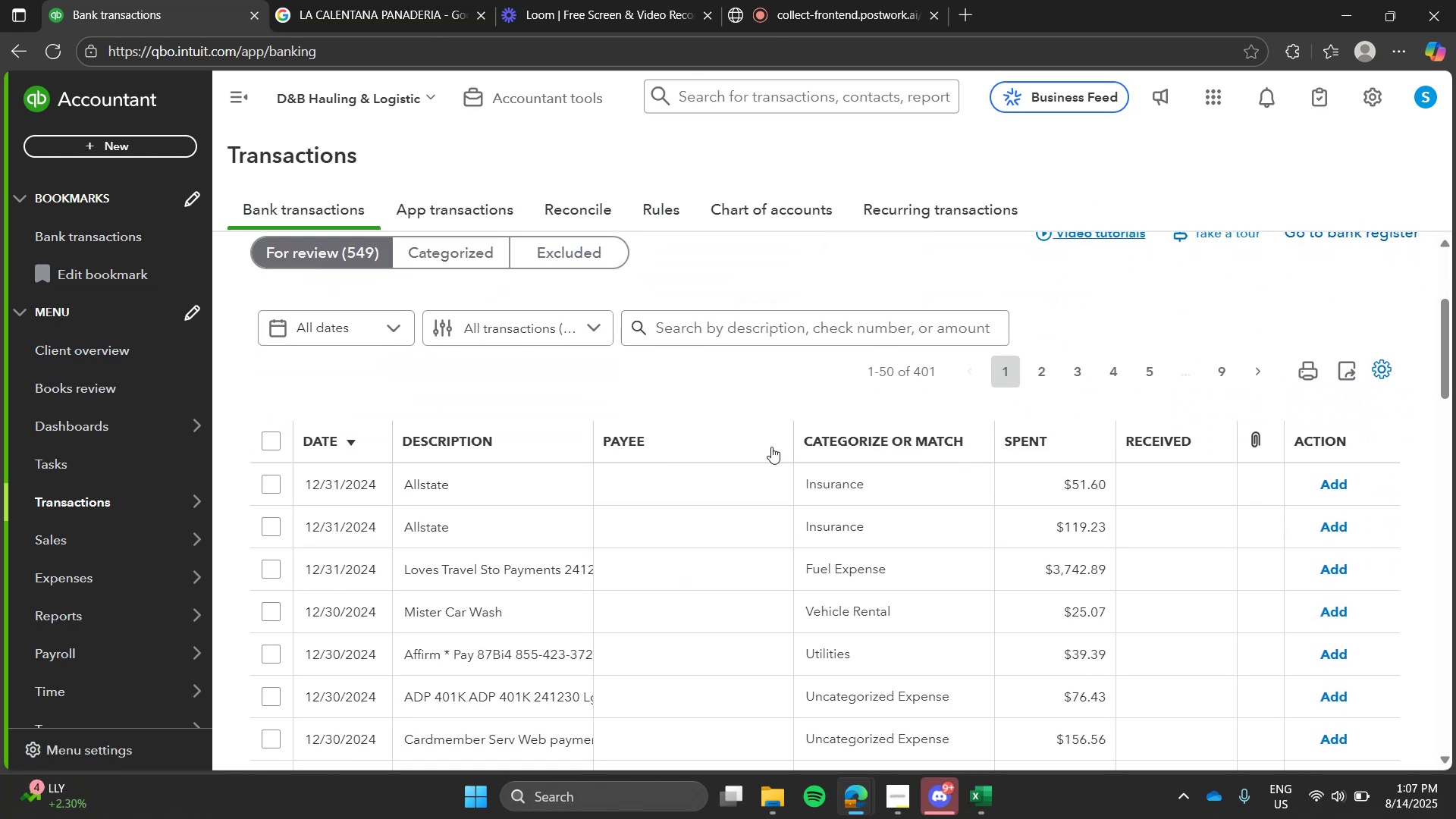 
wait(9.42)
 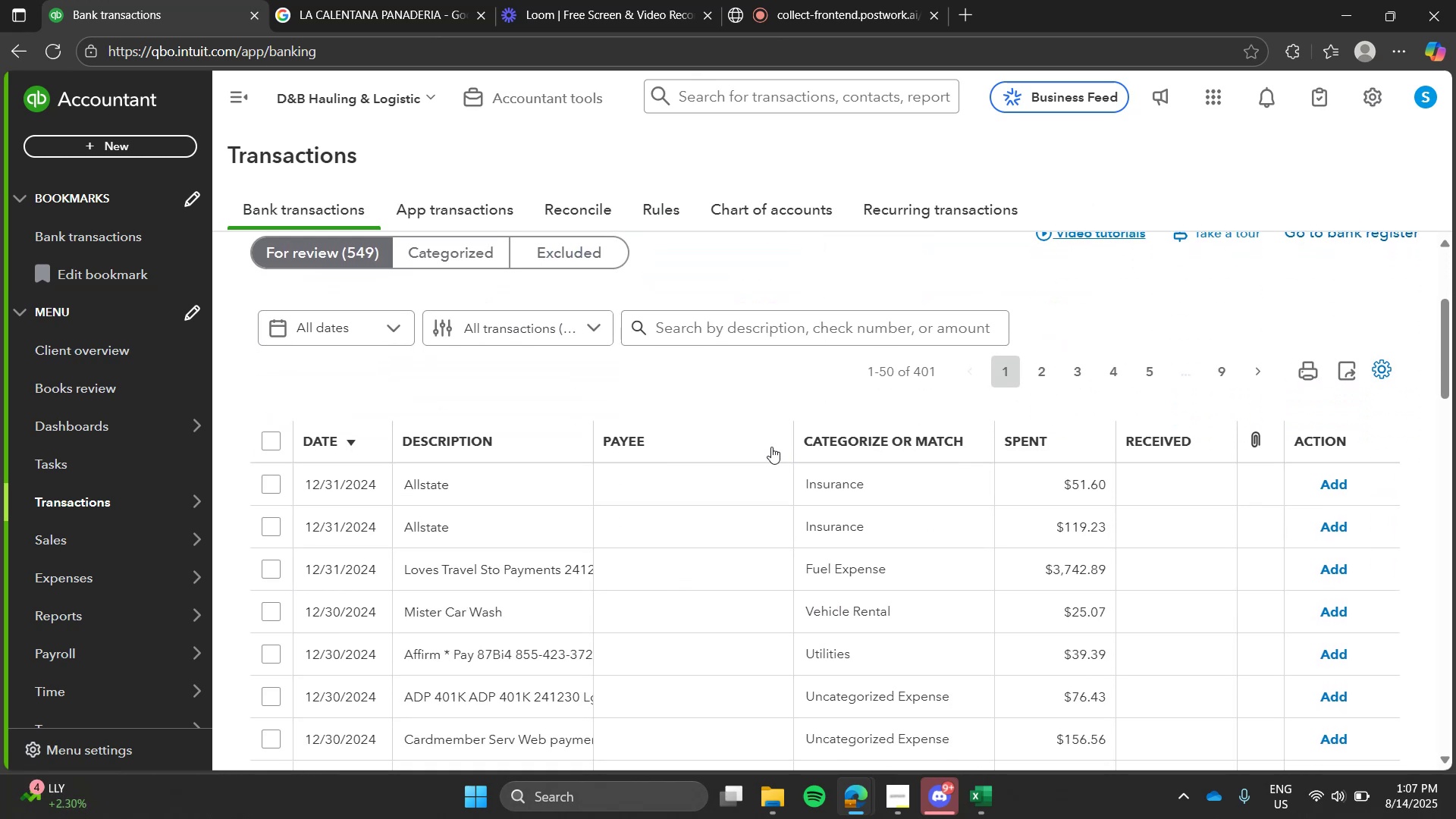 
left_click([997, 789])
 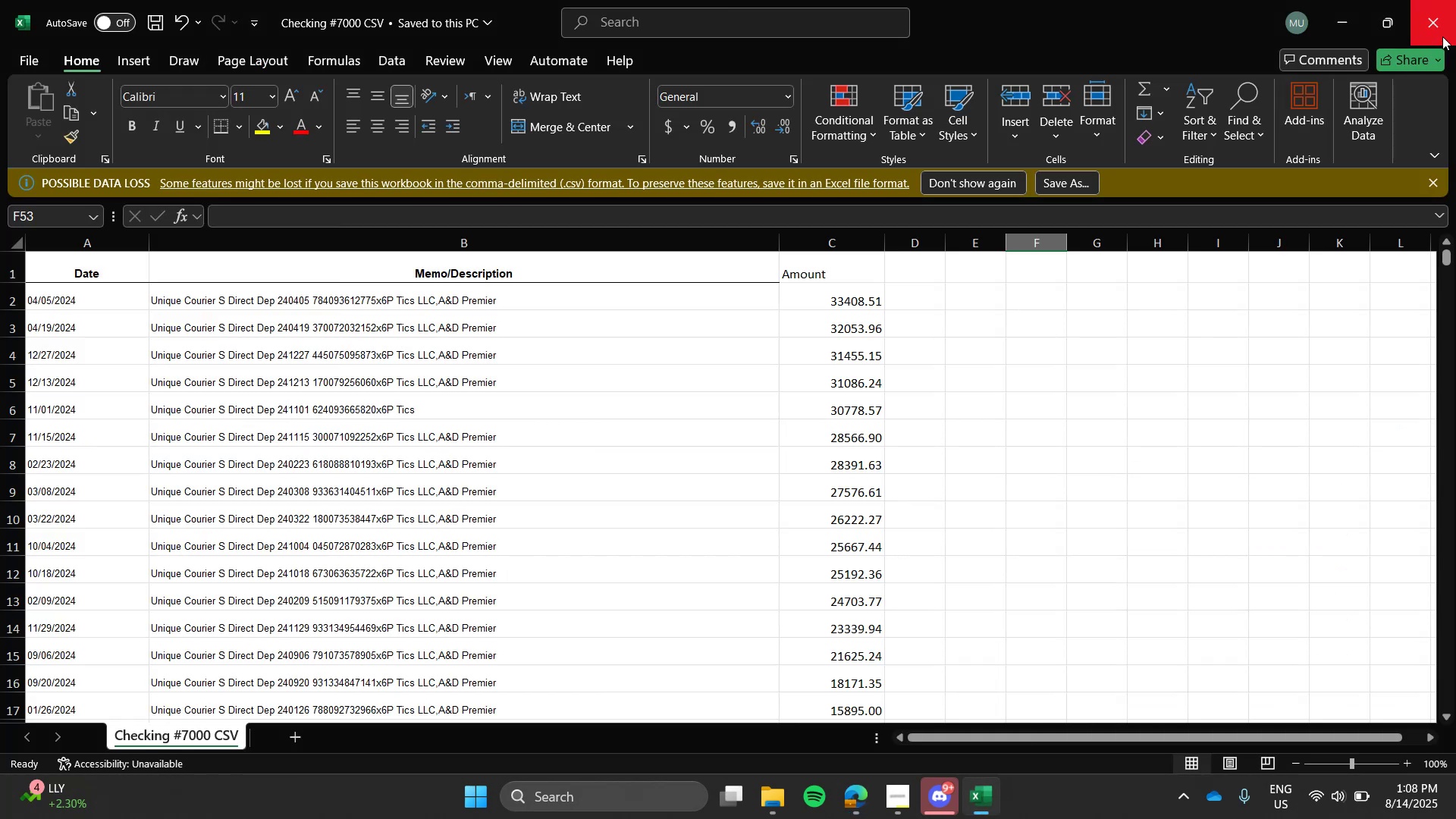 
left_click([1442, 32])
 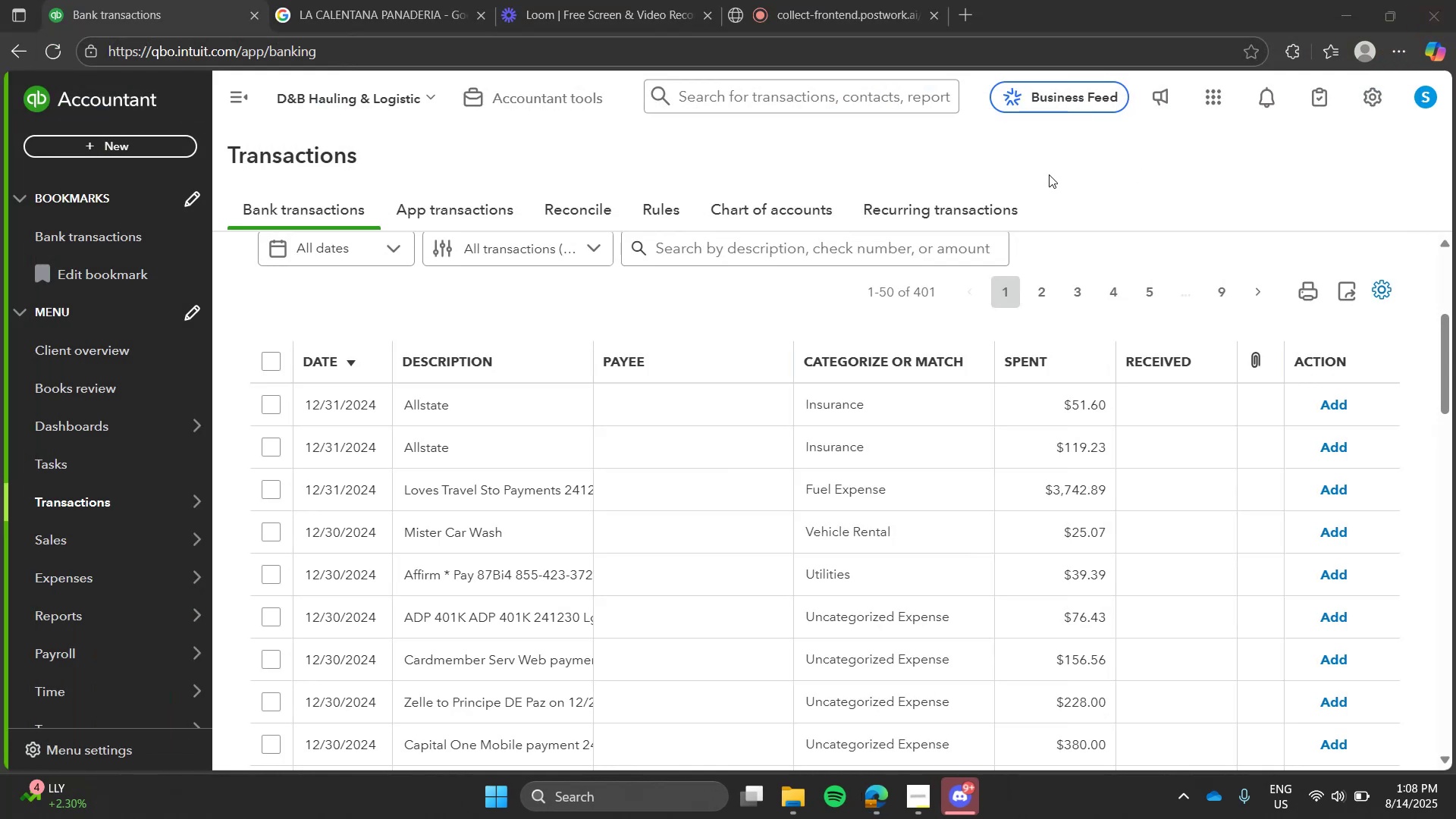 
left_click([1049, 174])
 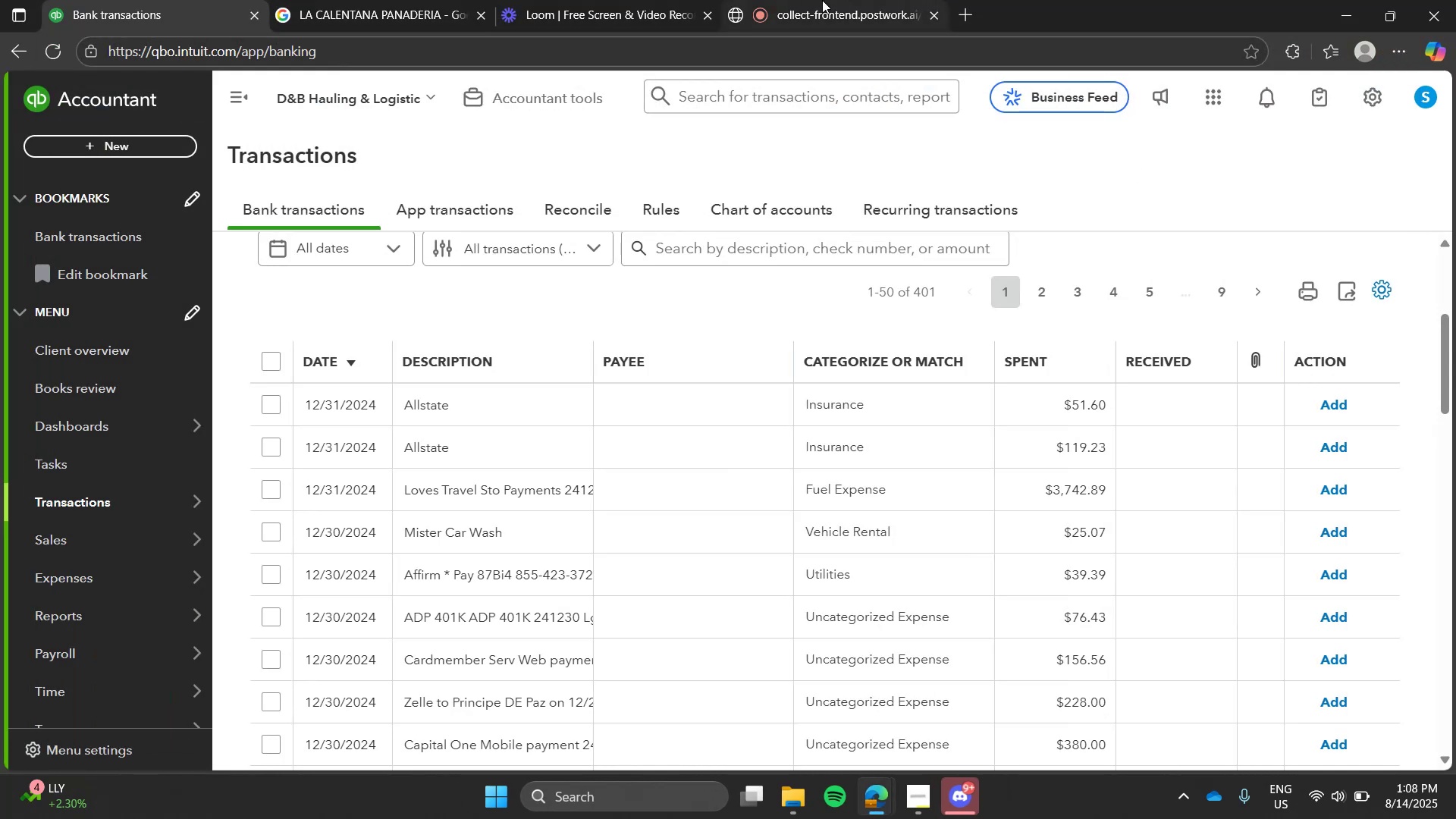 
left_click([822, 0])
 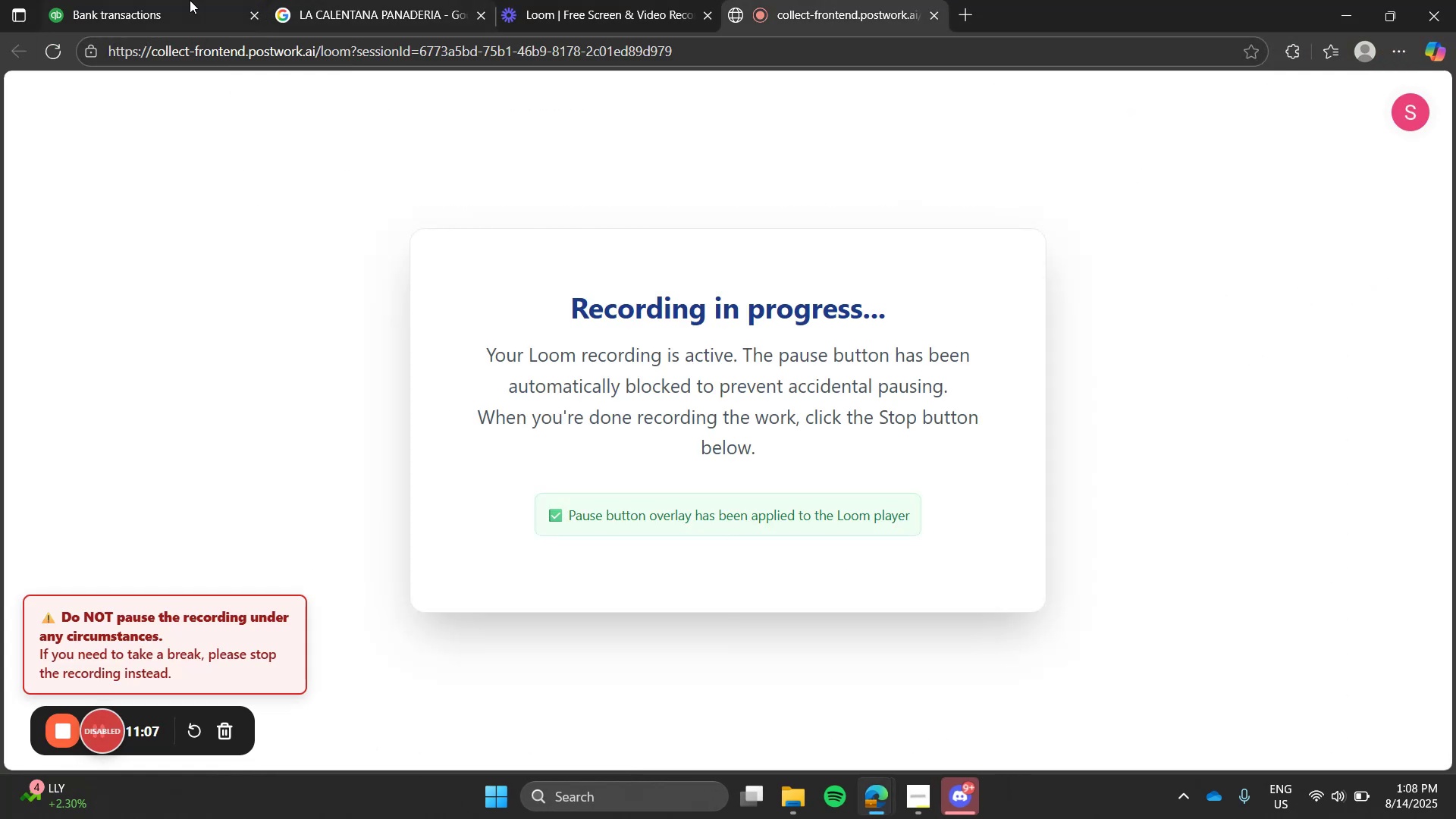 
left_click([168, 1])
 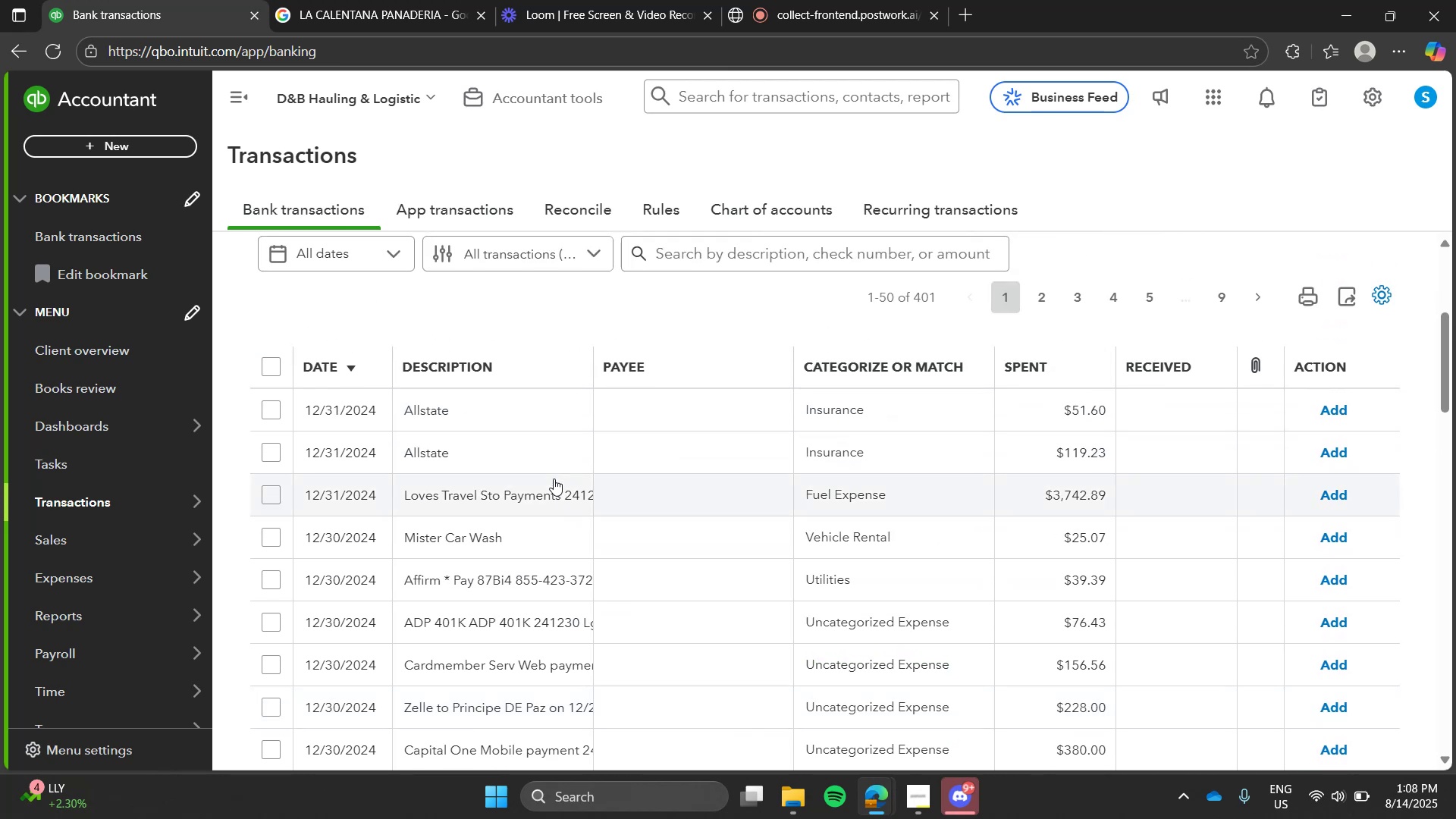 
left_click([701, 373])
 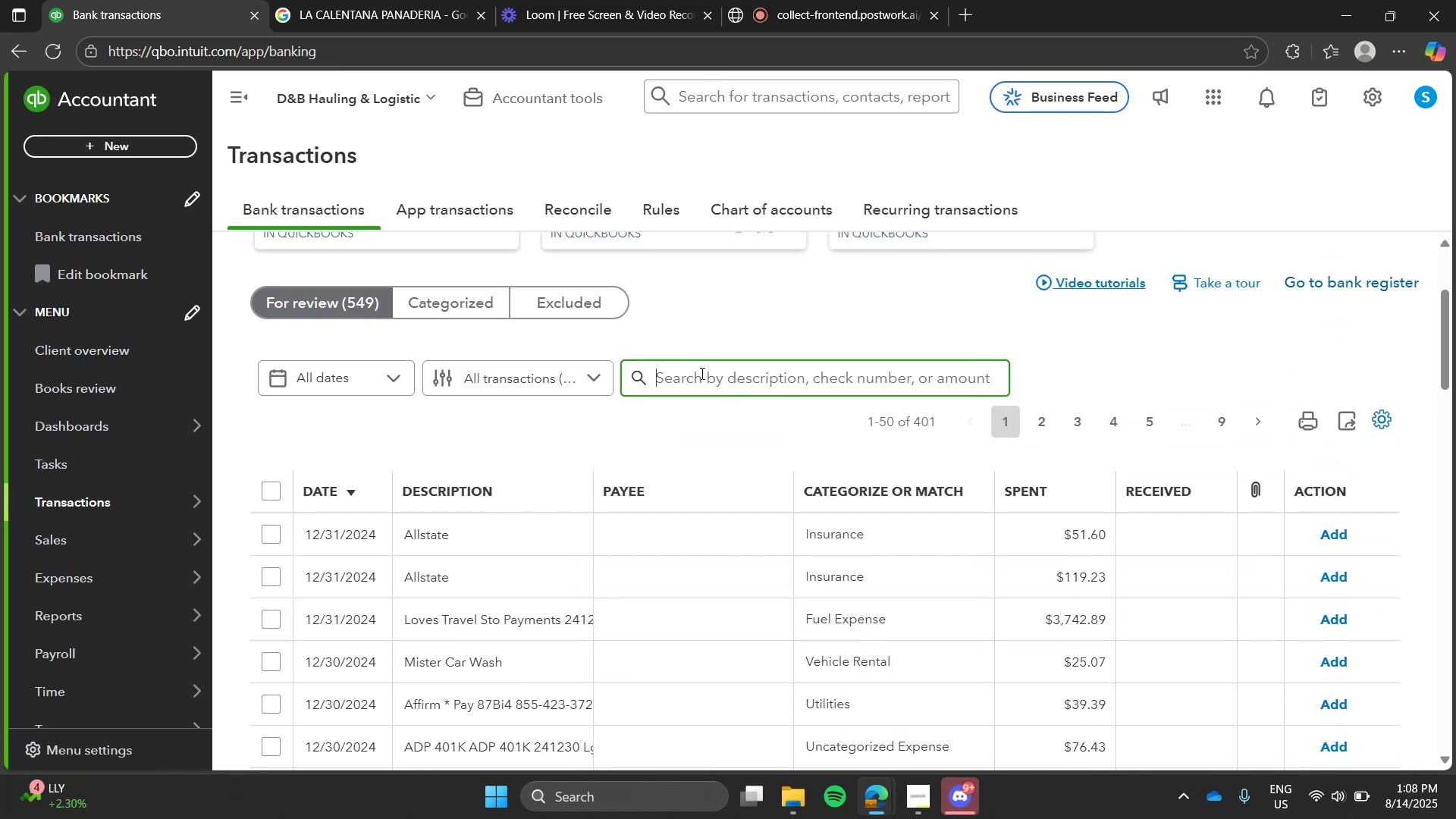 
type(vanguard)
 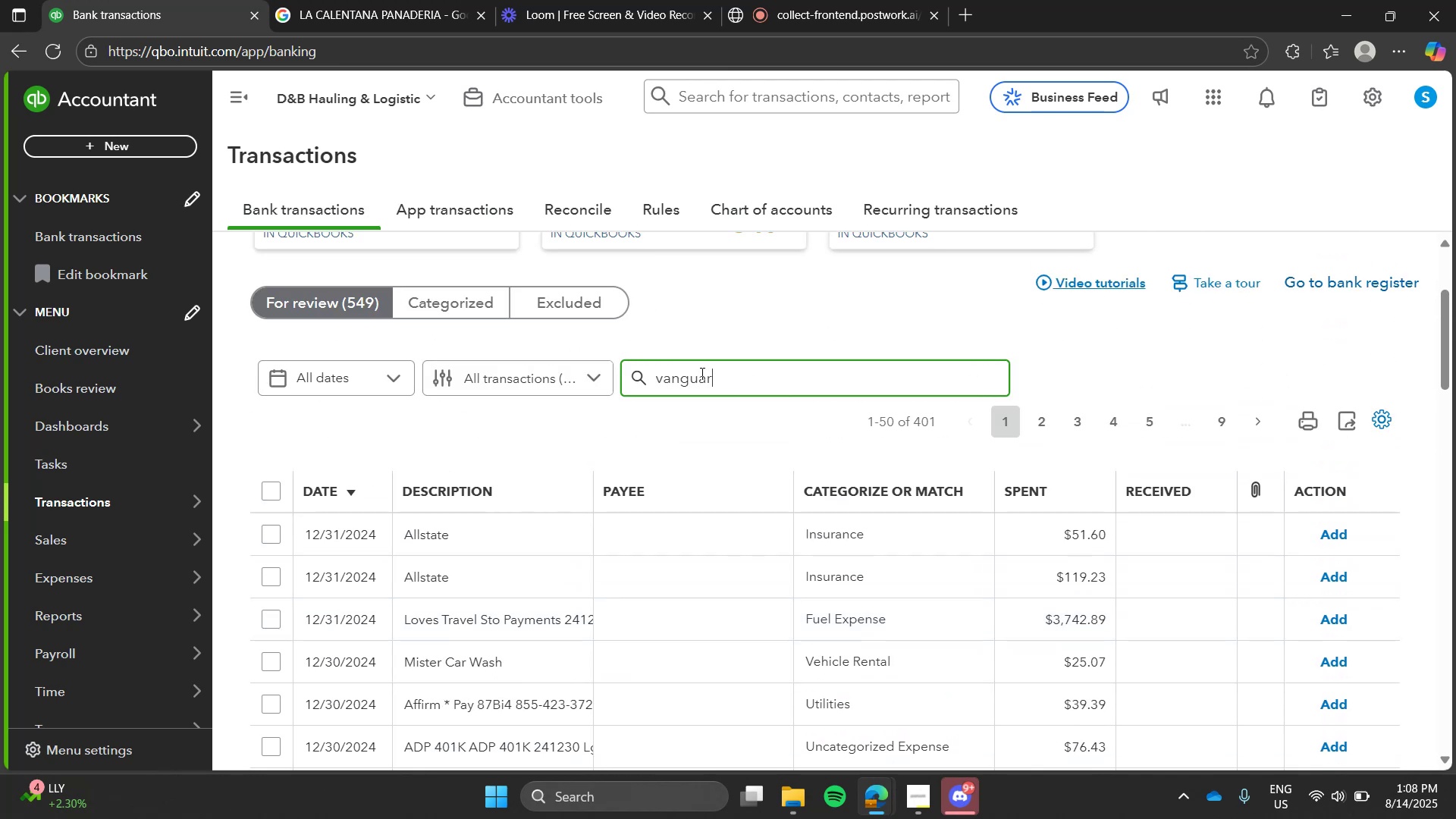 
key(Enter)
 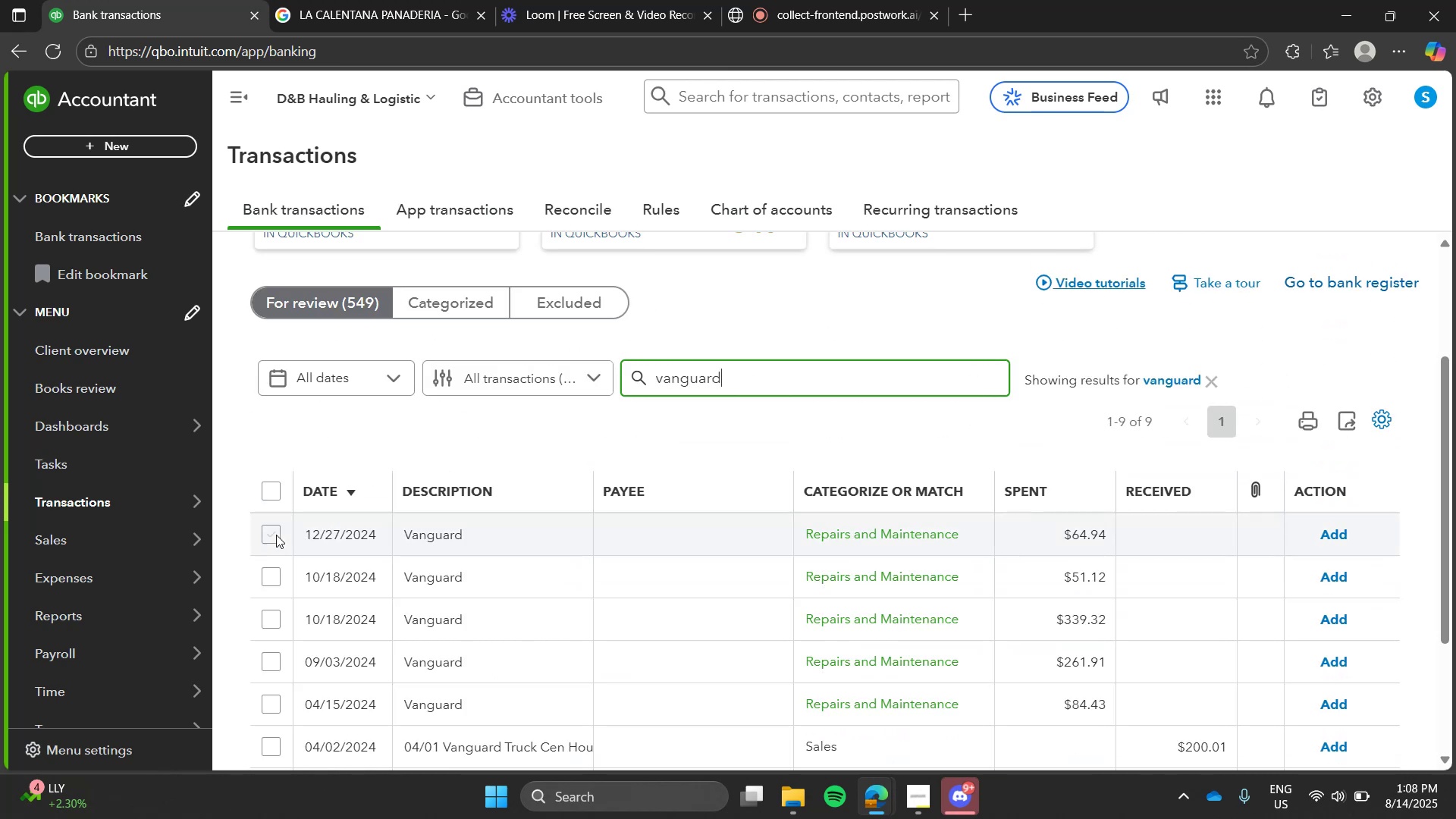 
left_click([271, 489])
 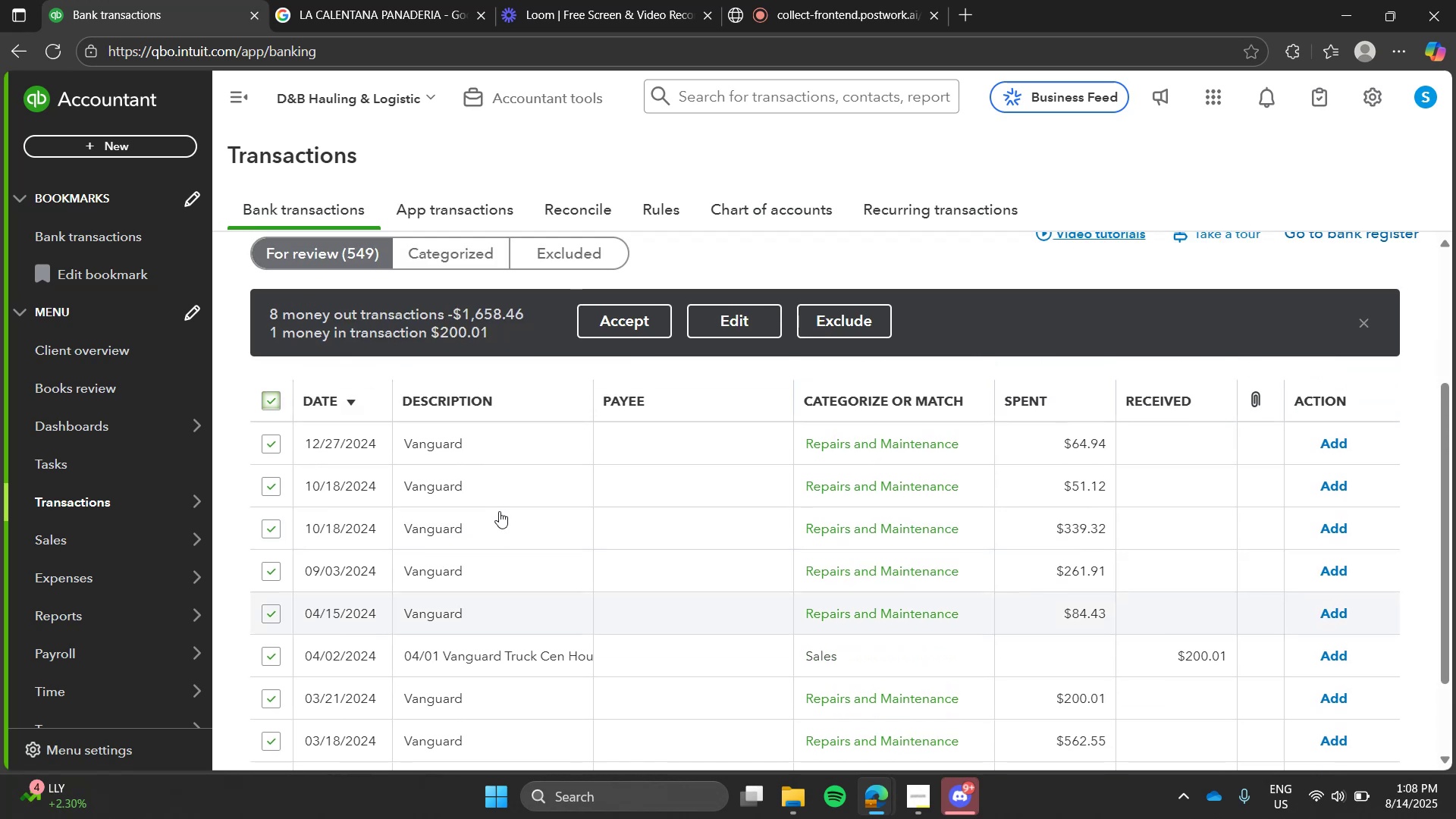 
left_click([767, 357])
 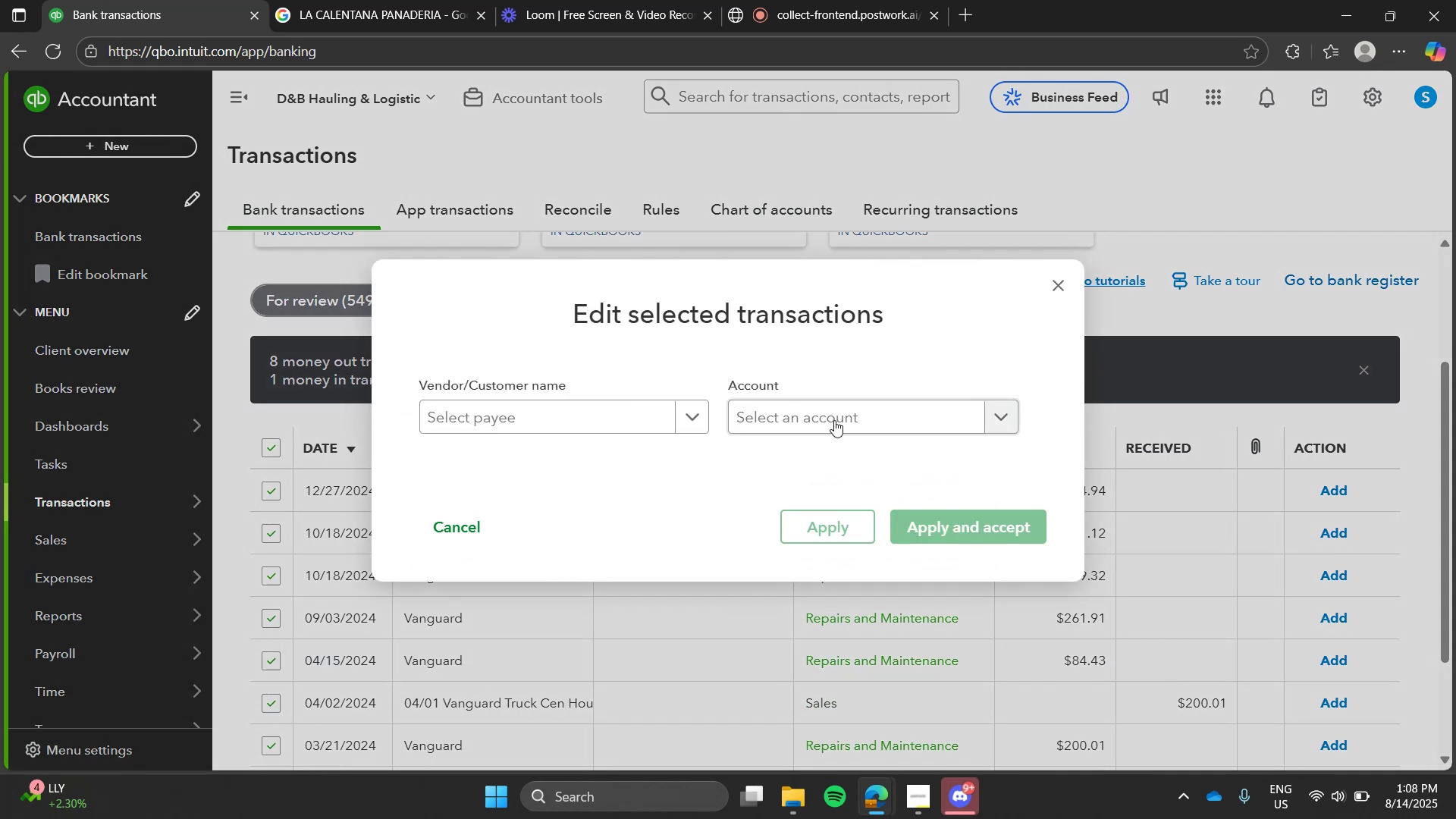 
left_click([836, 421])
 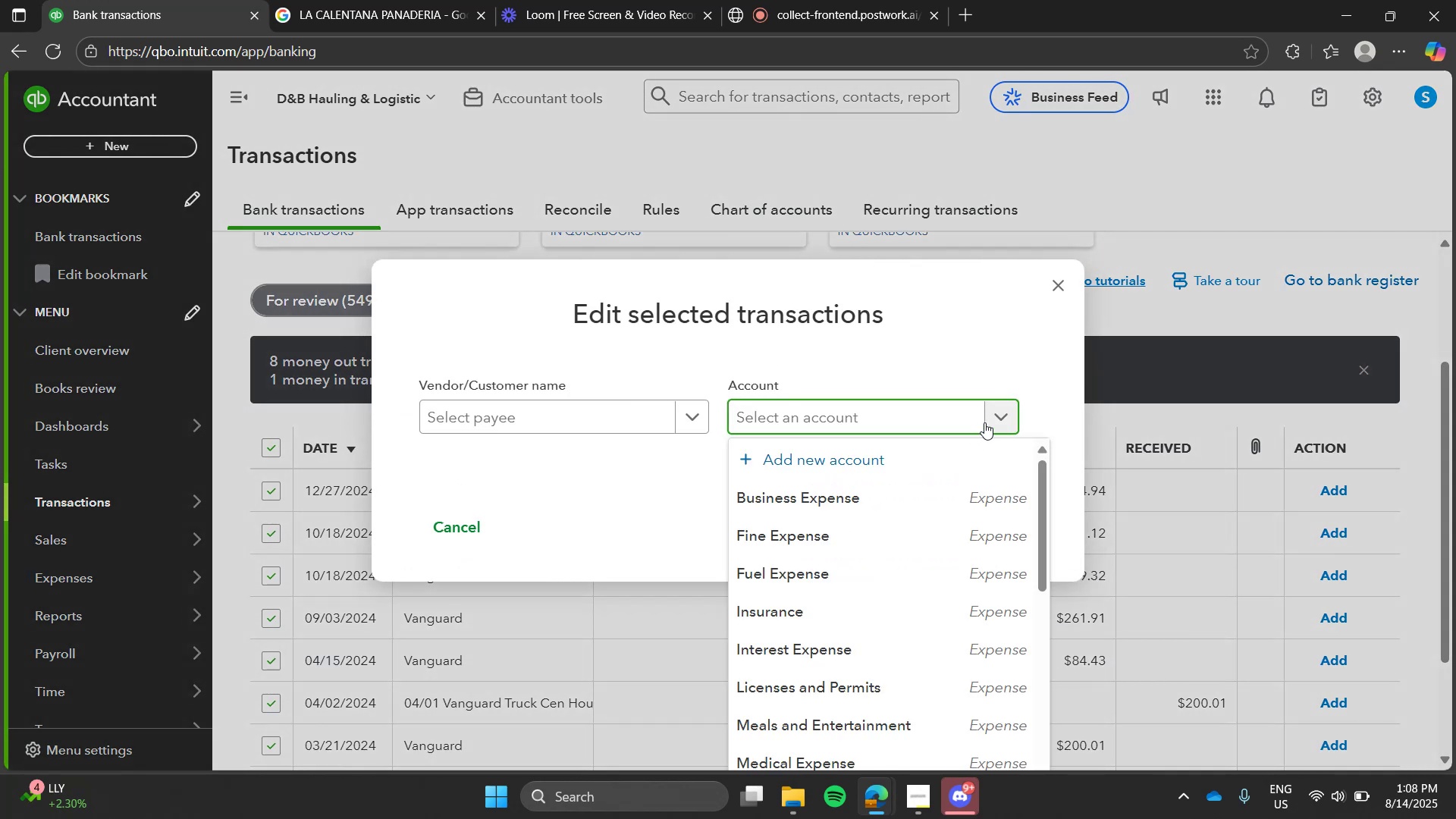 
left_click([994, 415])
 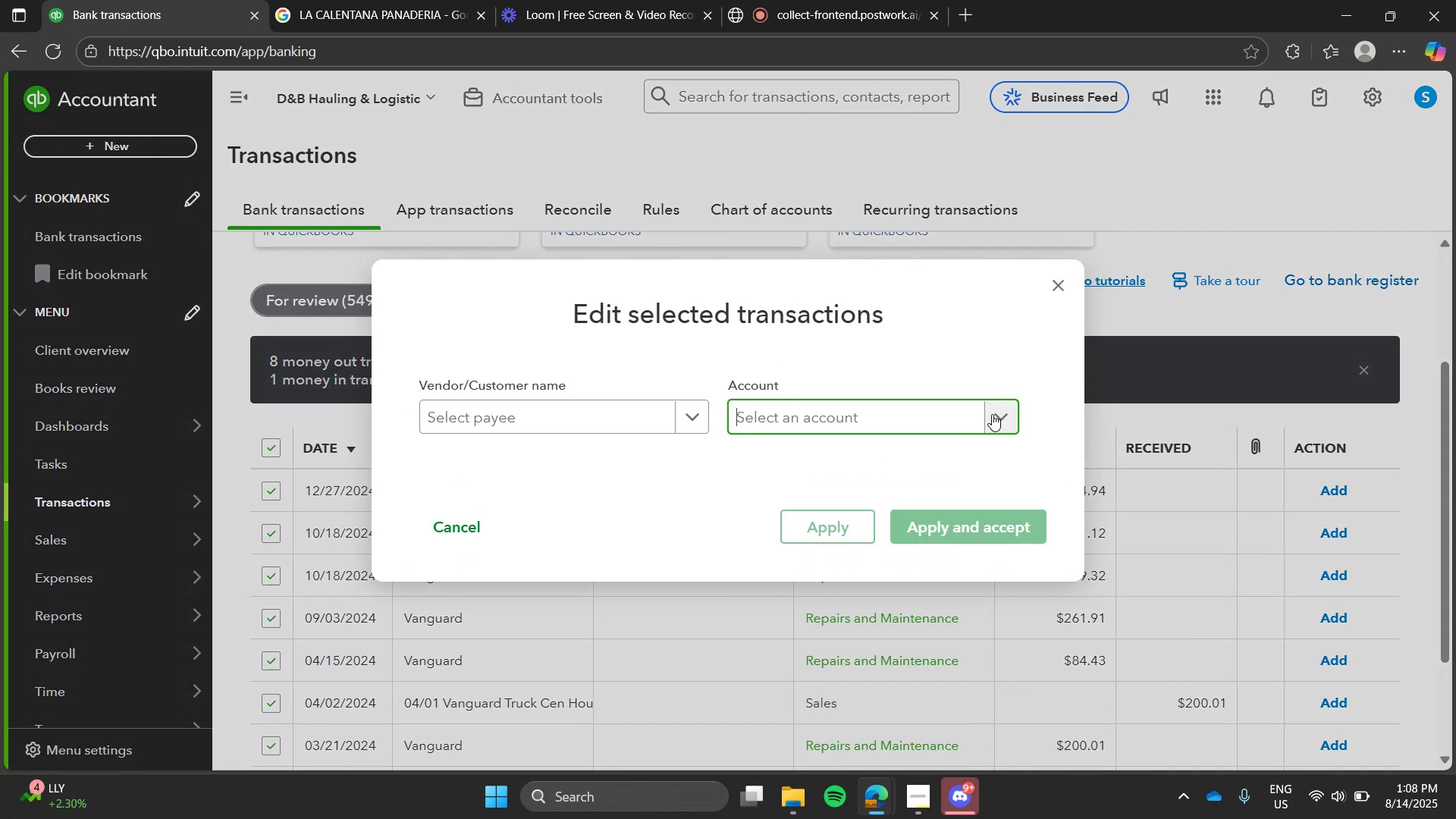 
double_click([992, 414])
 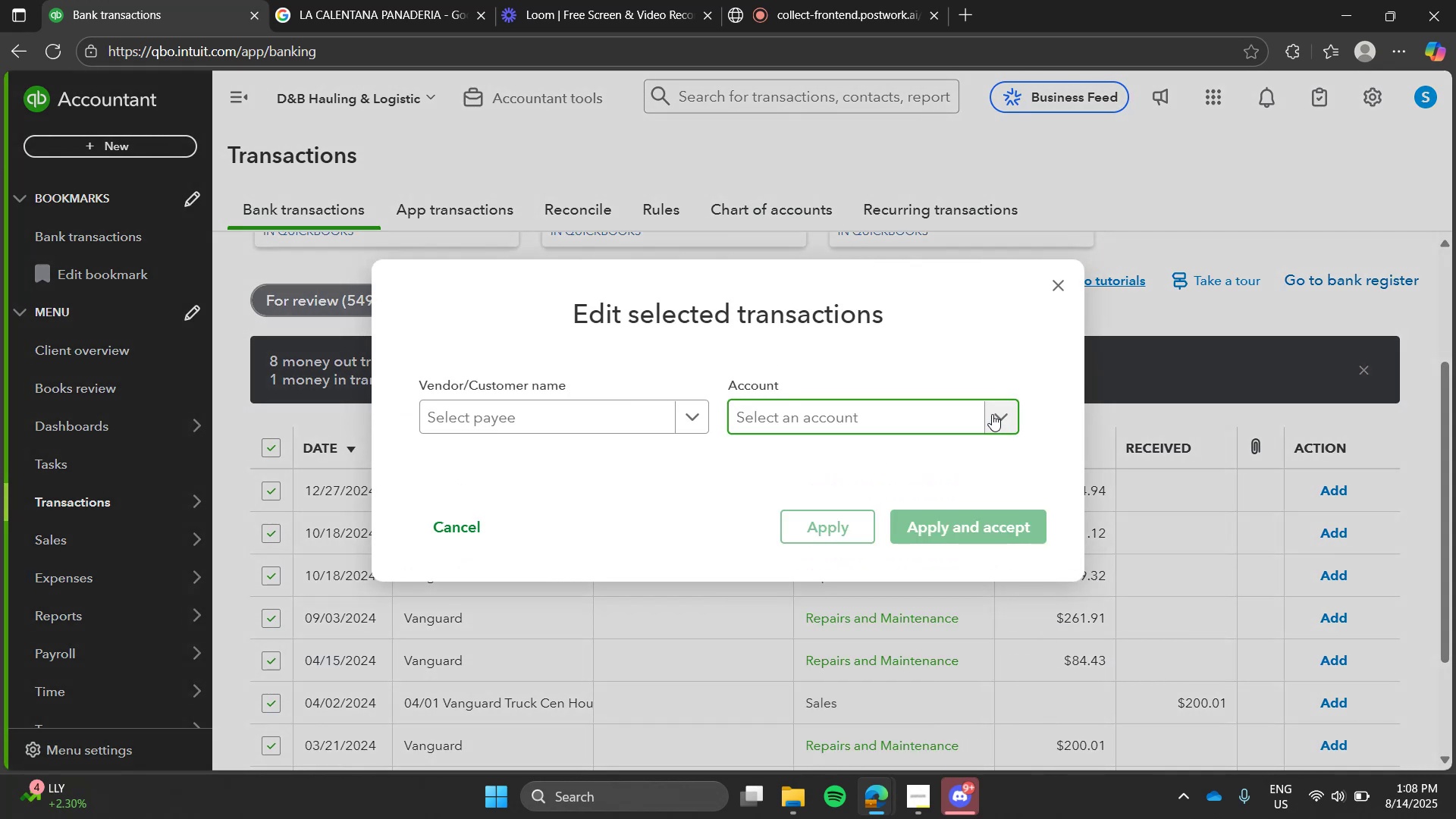 
left_click([992, 414])
 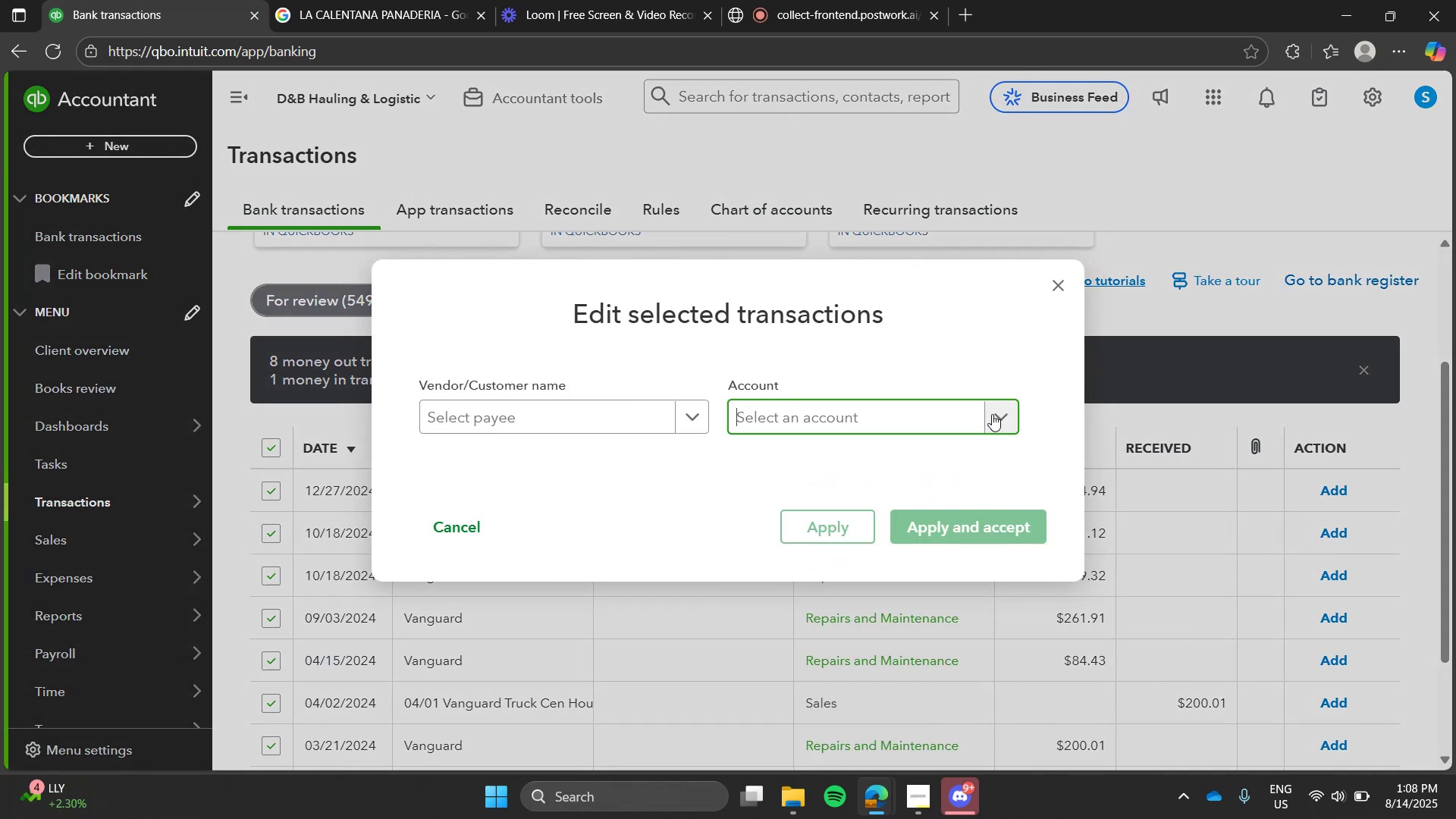 
type(repair)
 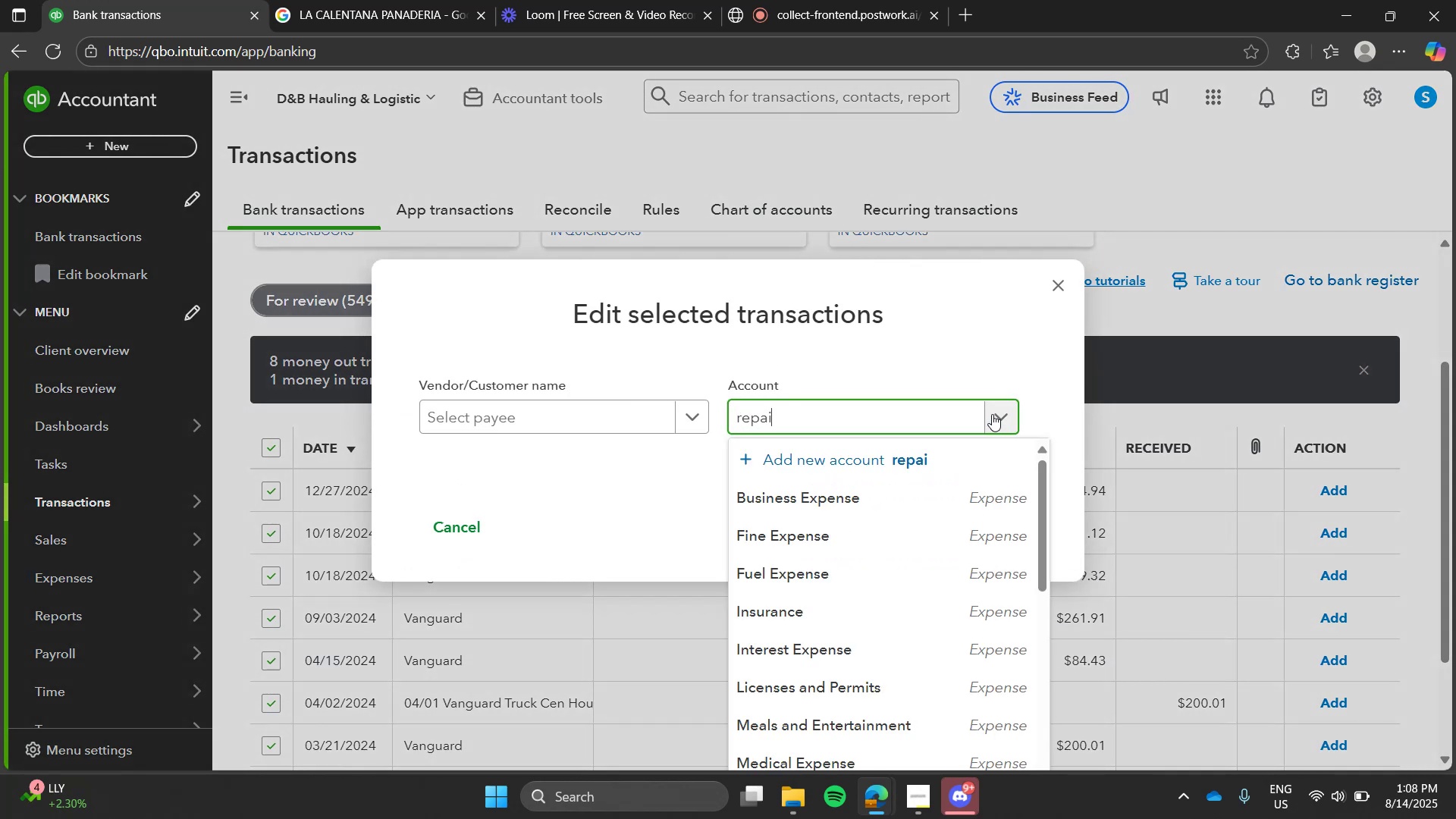 
key(Enter)
 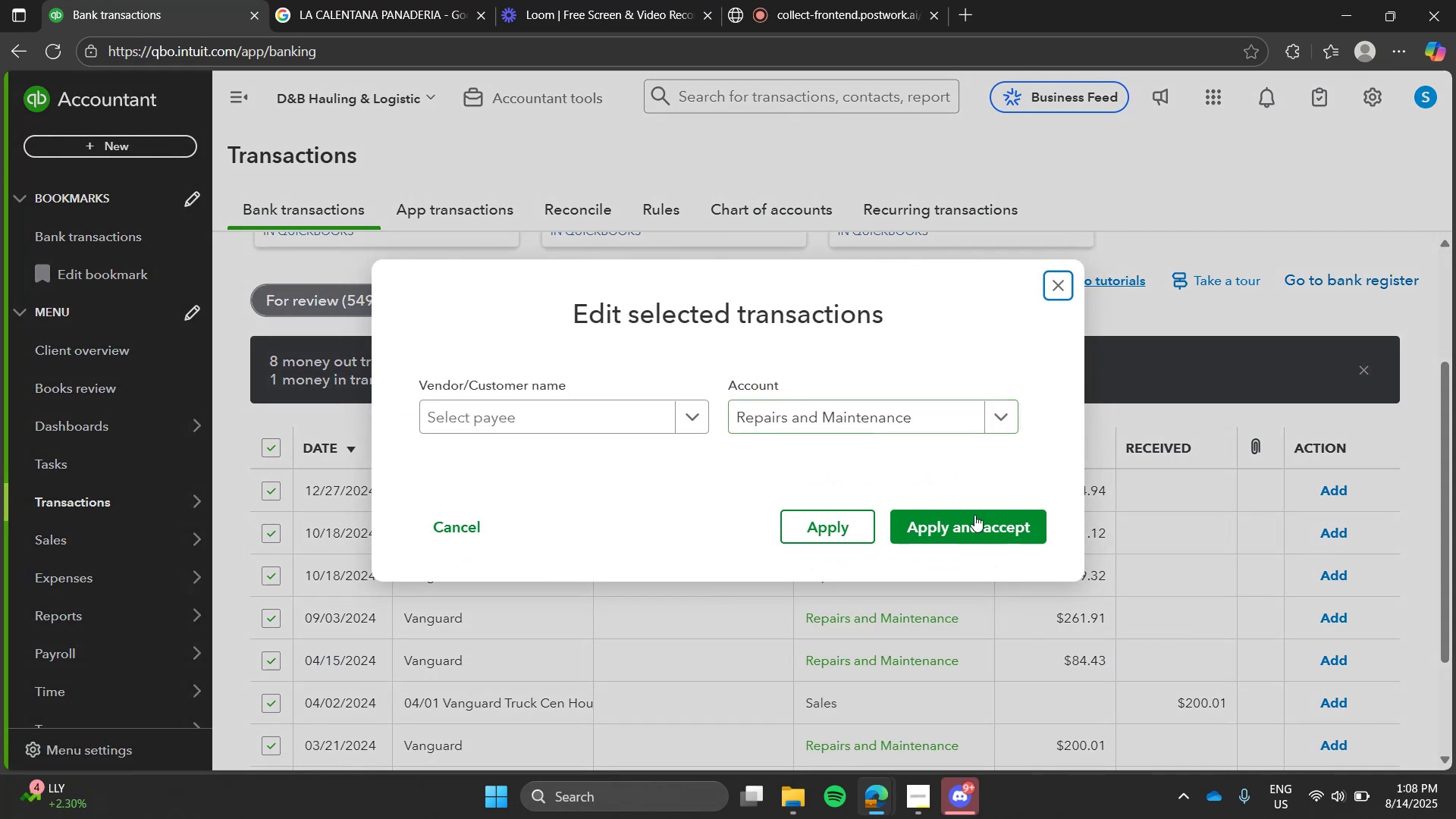 
left_click([974, 519])
 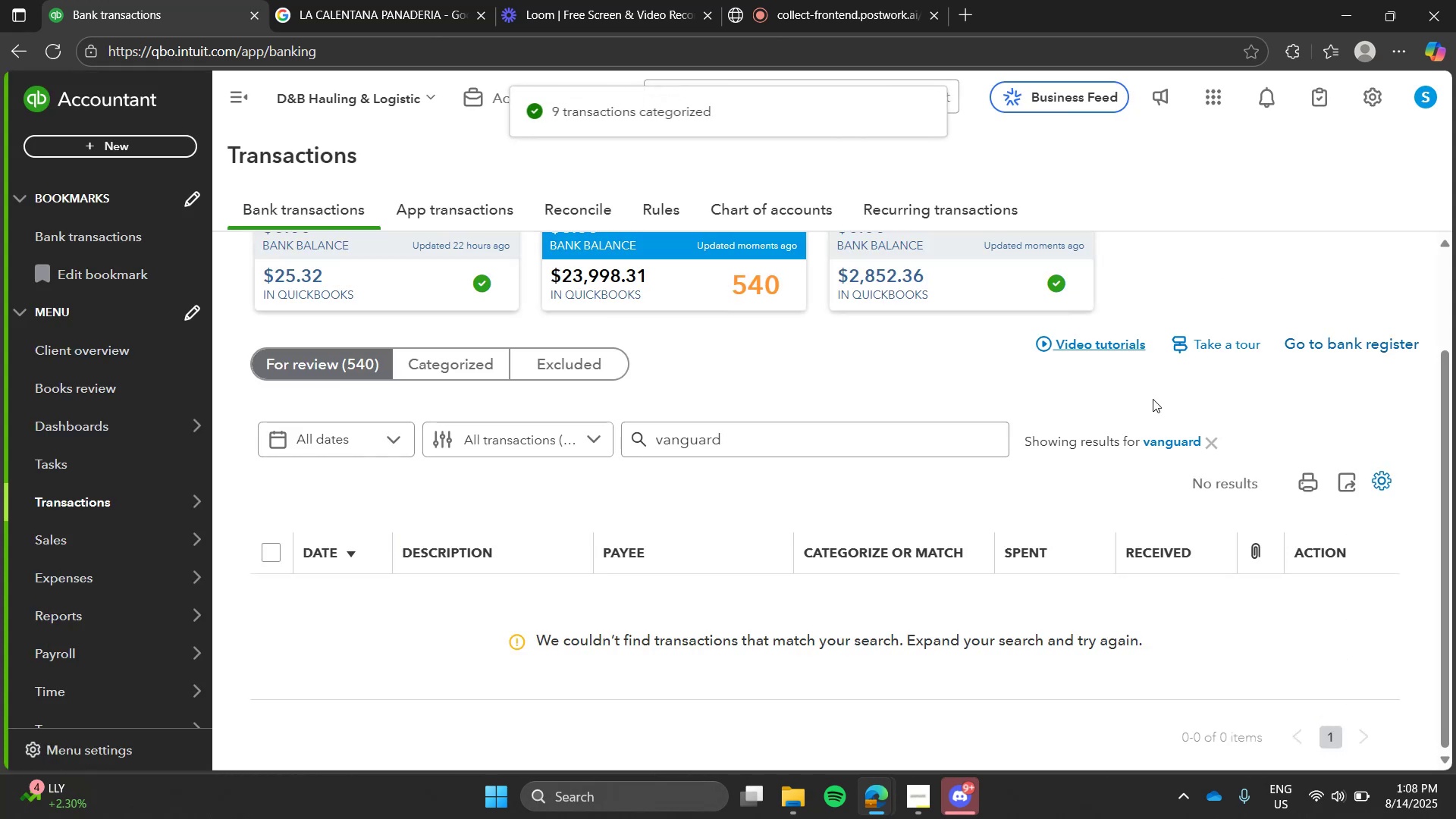 
left_click([1194, 438])
 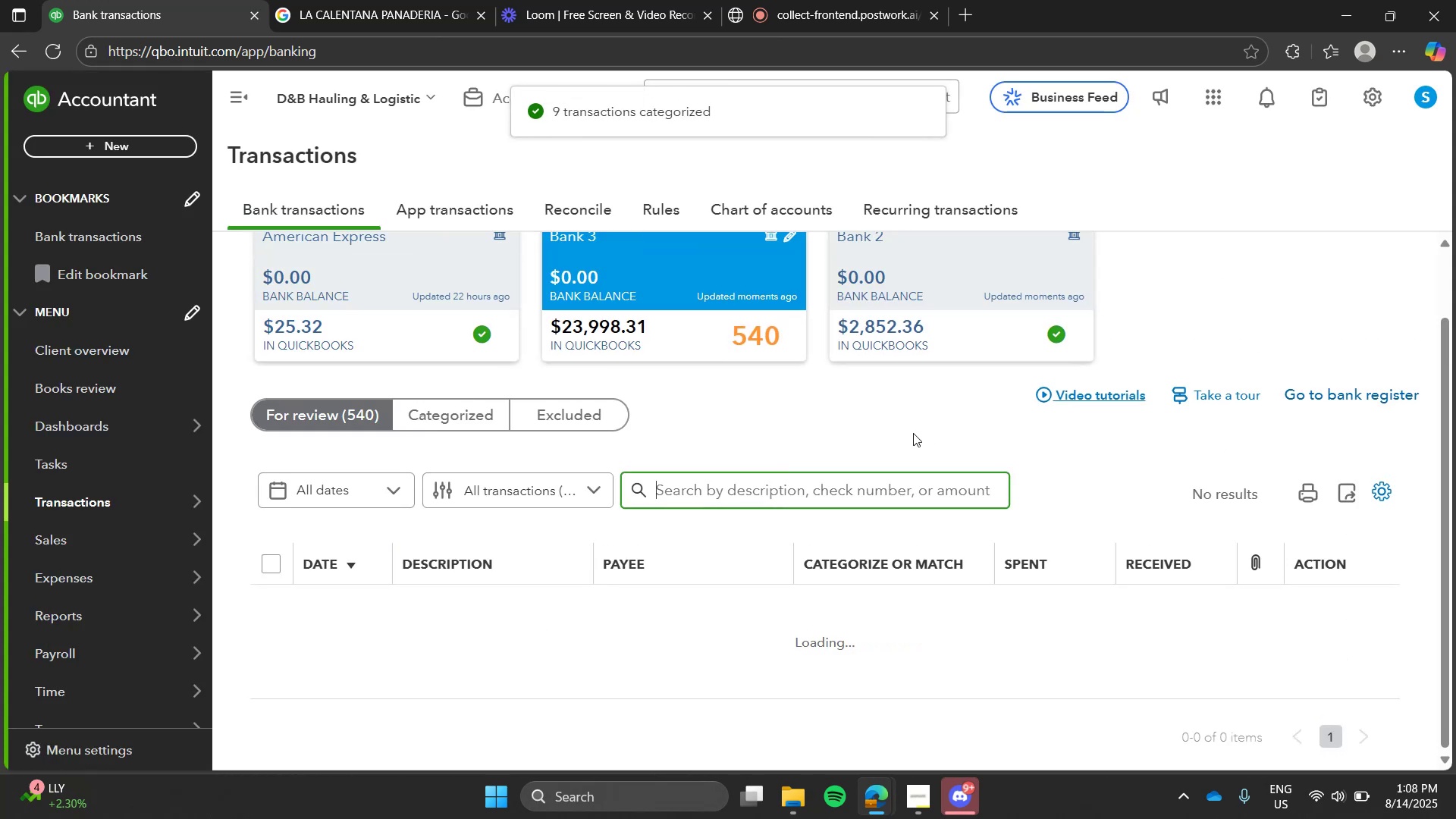 
left_click([913, 433])
 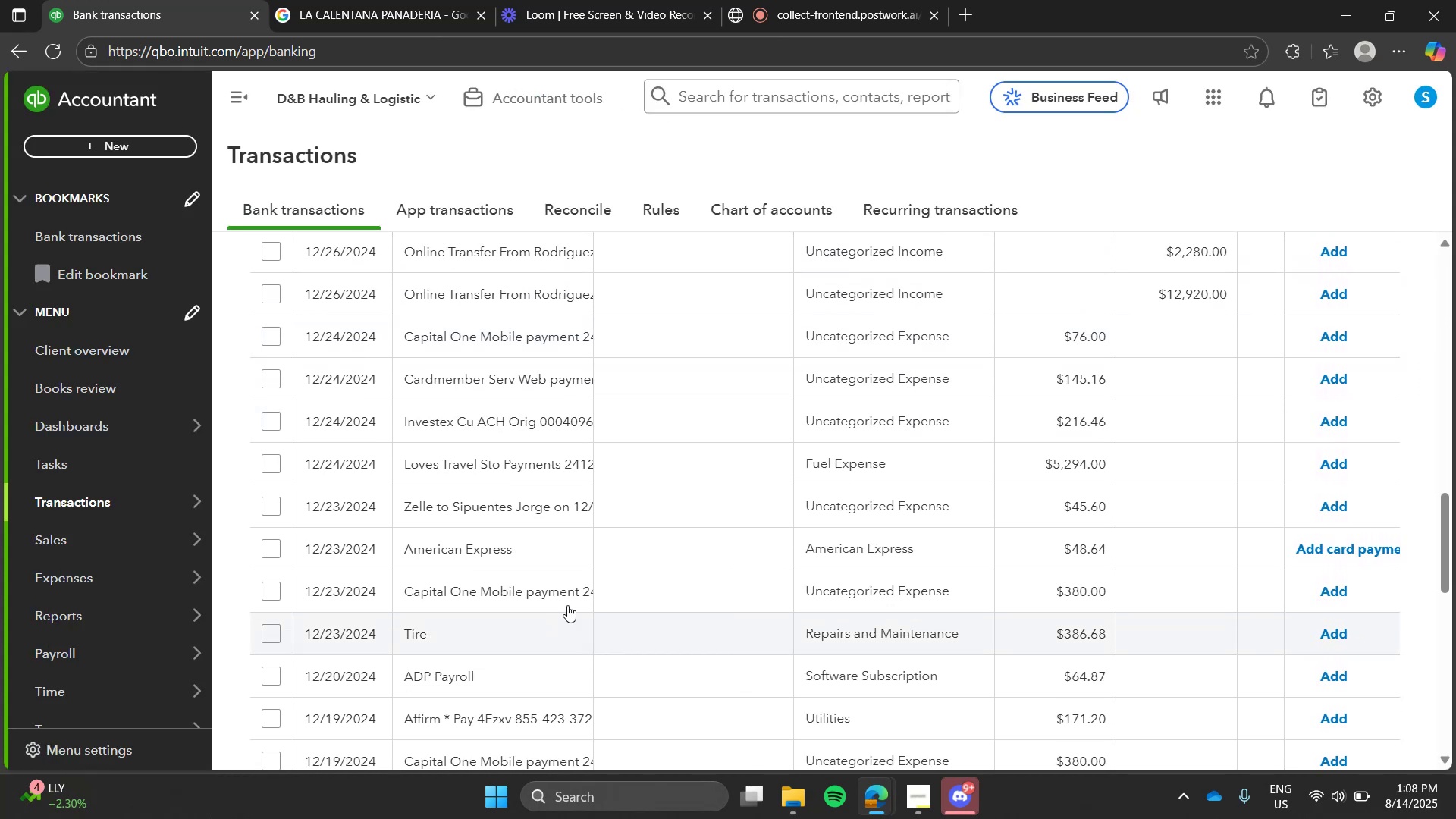 
wait(6.31)
 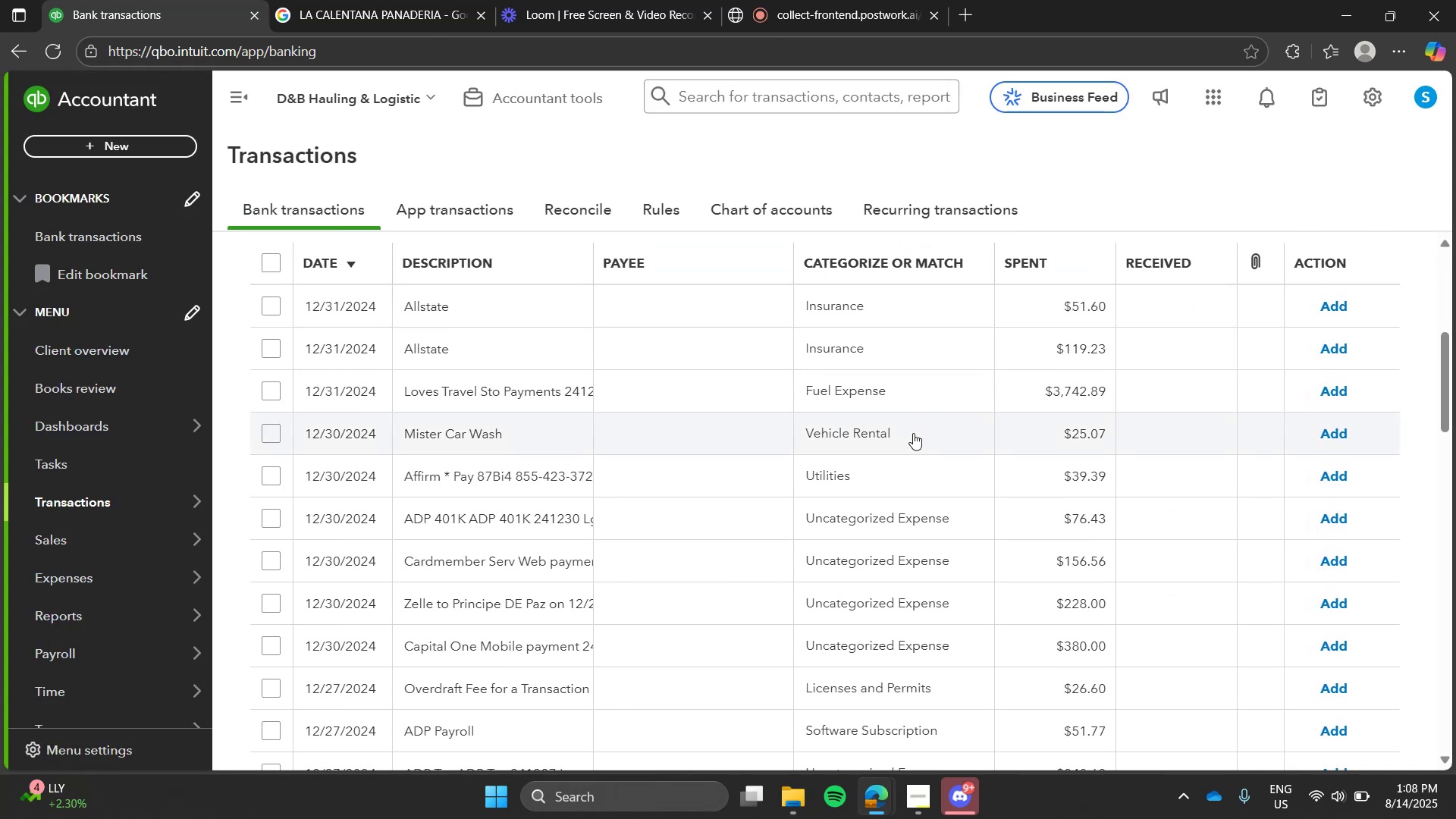 
left_click([880, 350])
 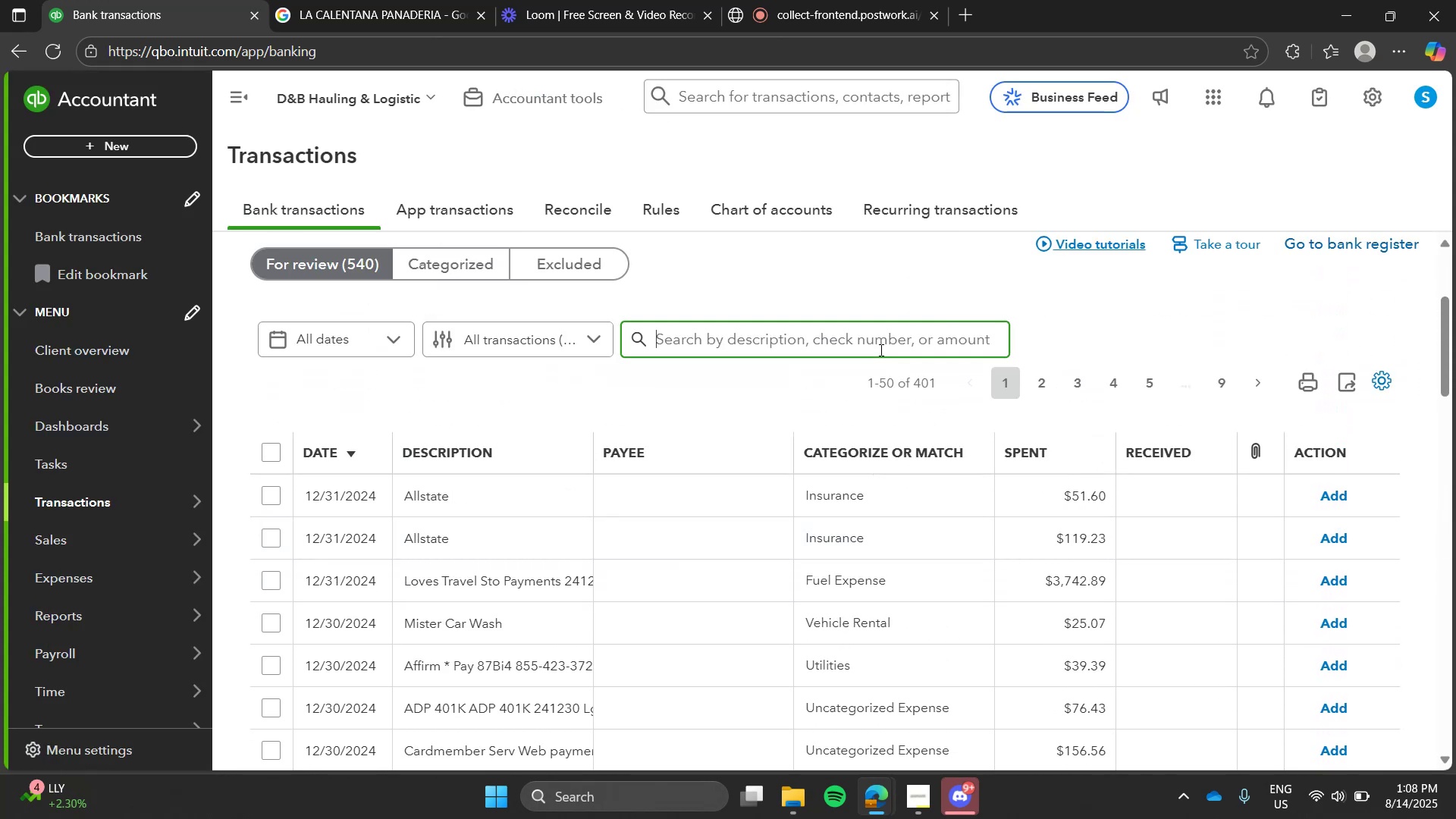 
type(tire)
 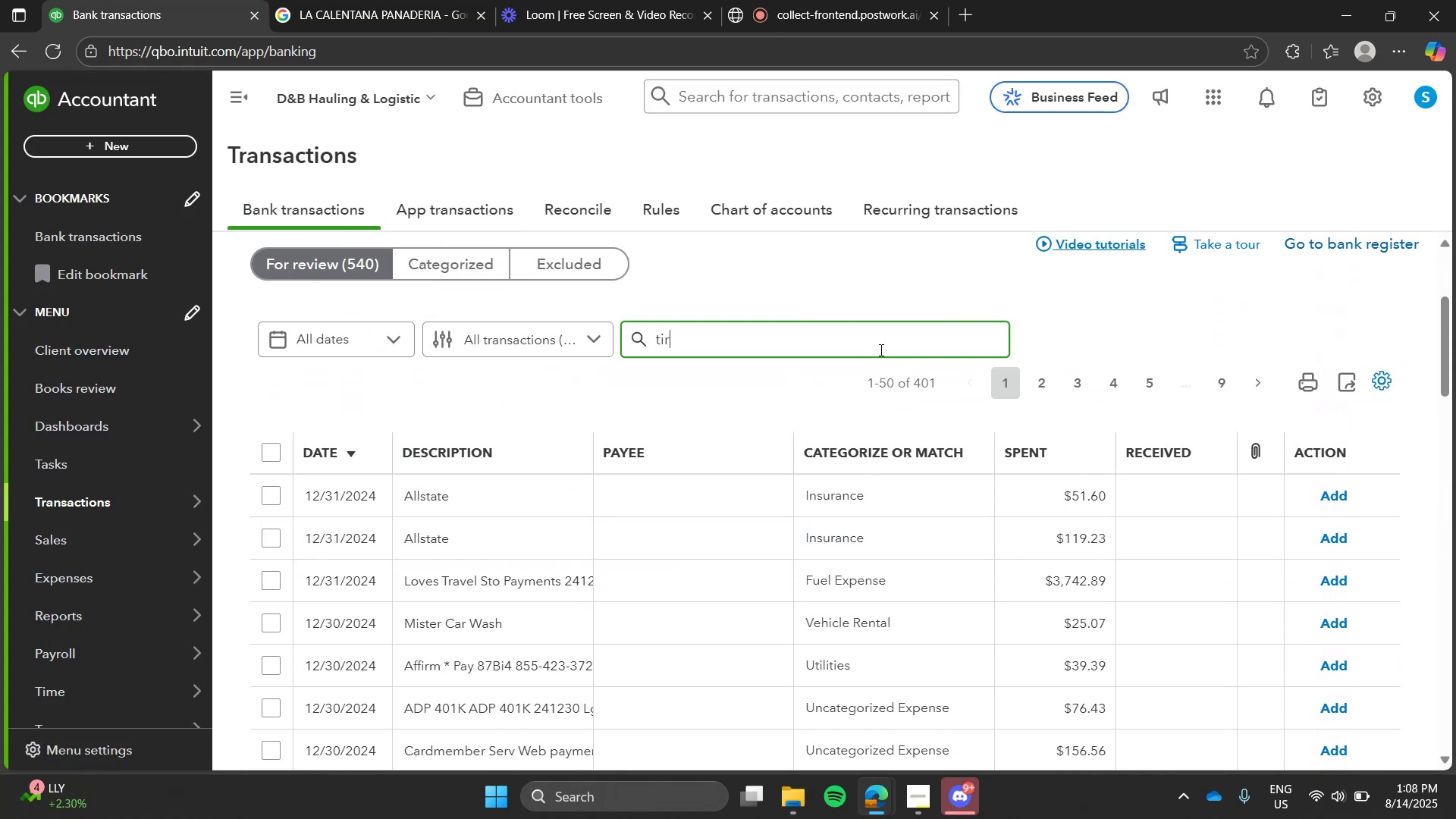 
key(Enter)
 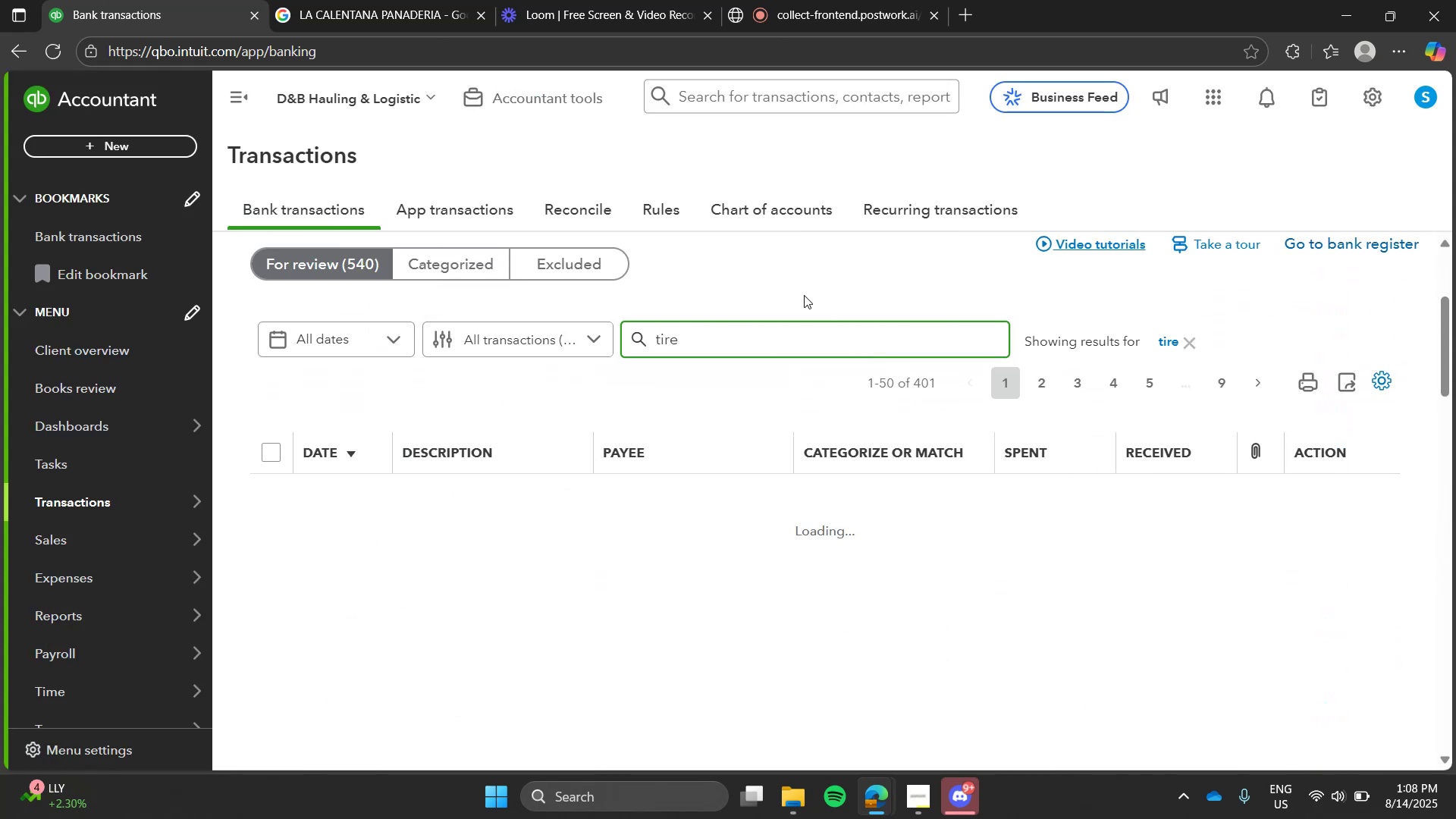 
left_click([801, 291])
 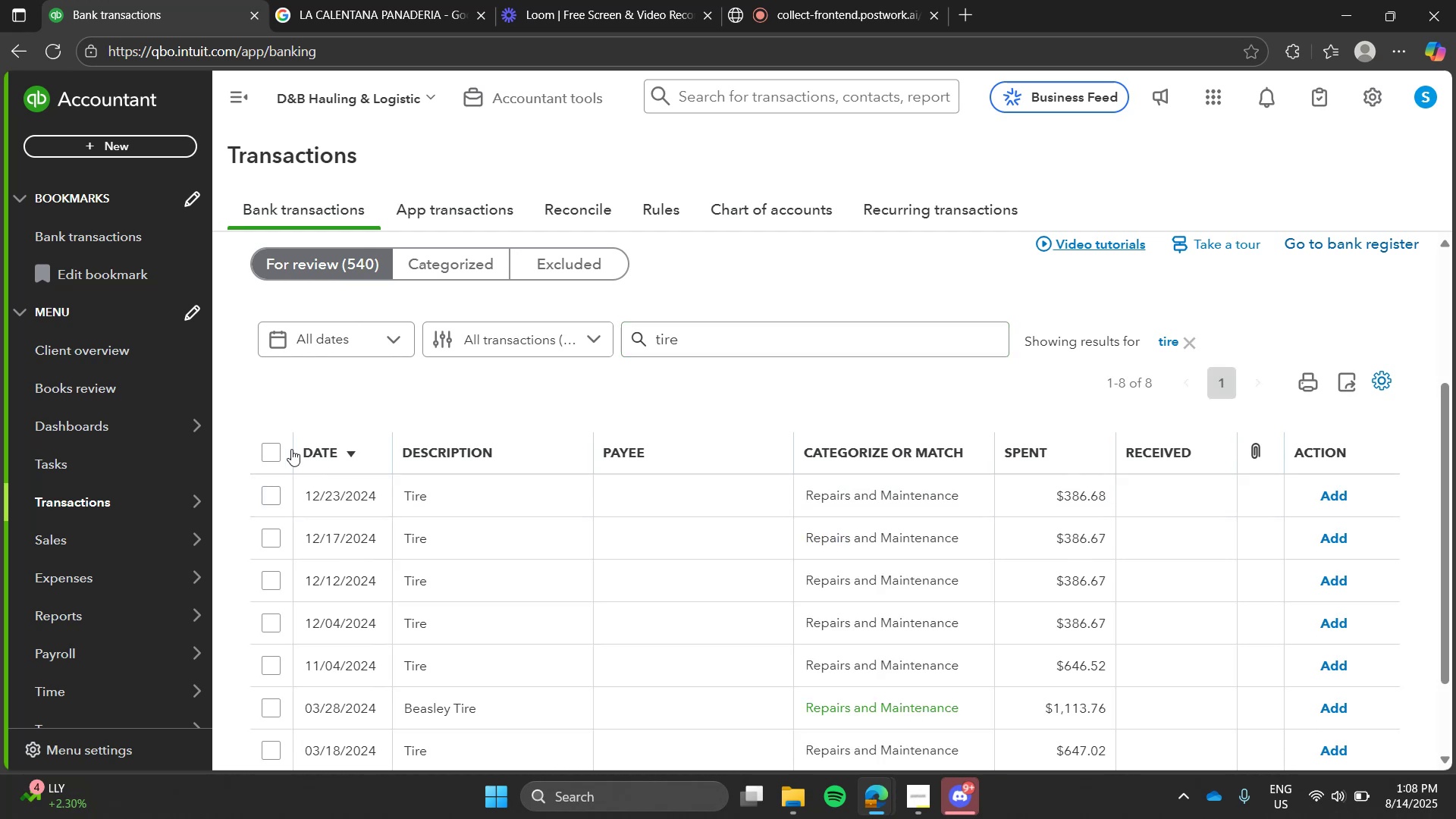 
left_click([274, 450])
 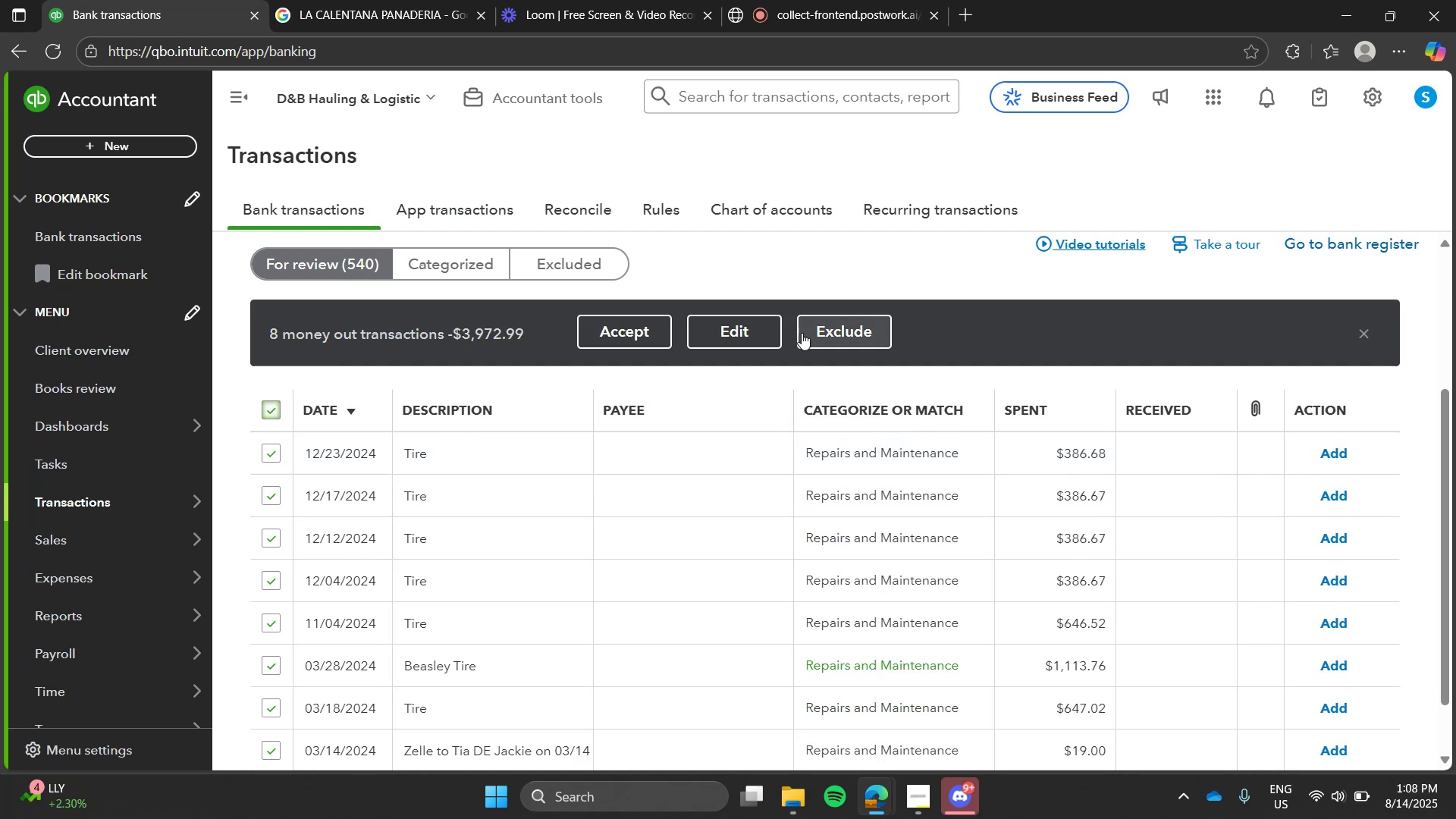 
left_click([767, 332])
 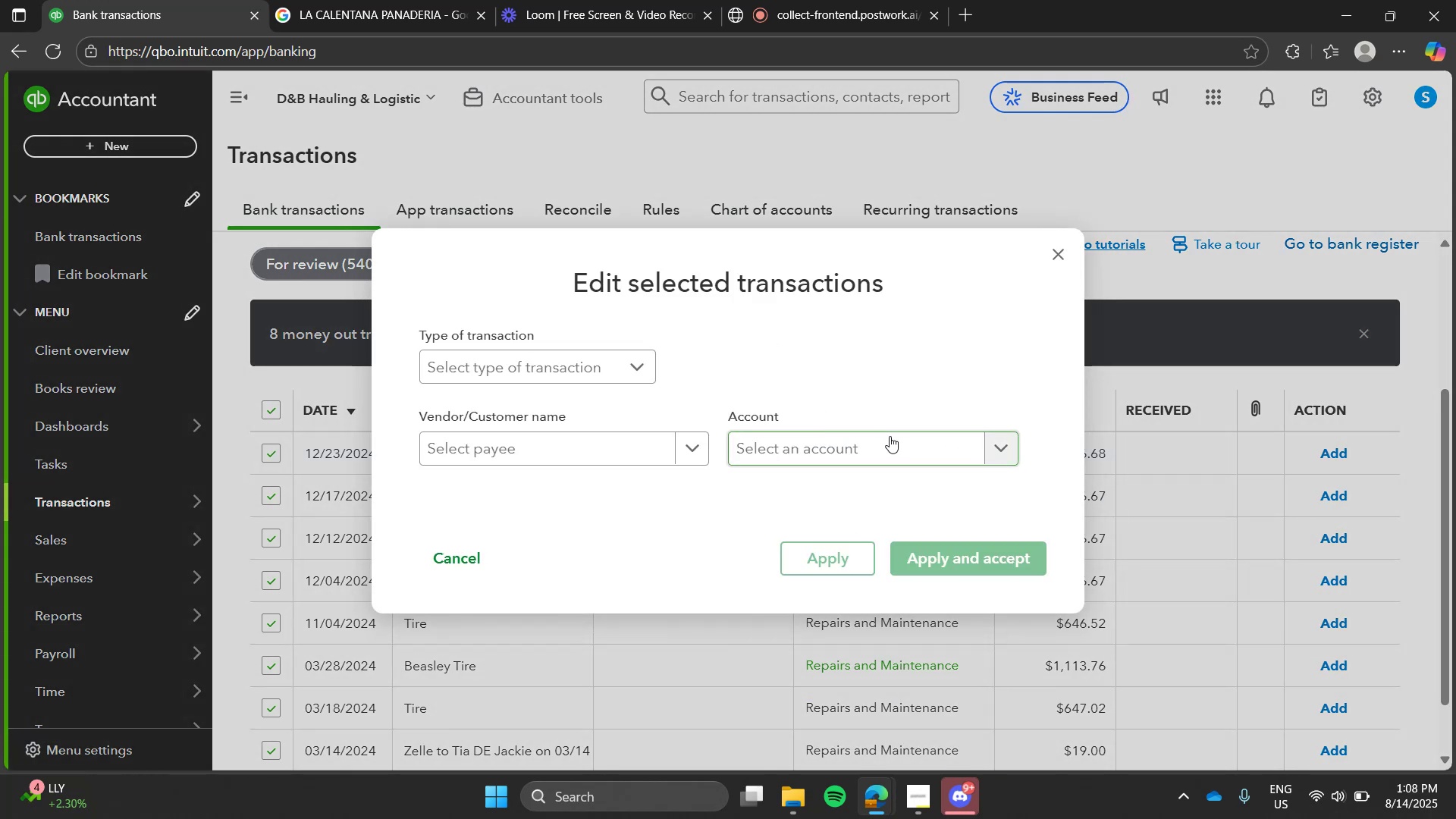 
left_click([890, 436])
 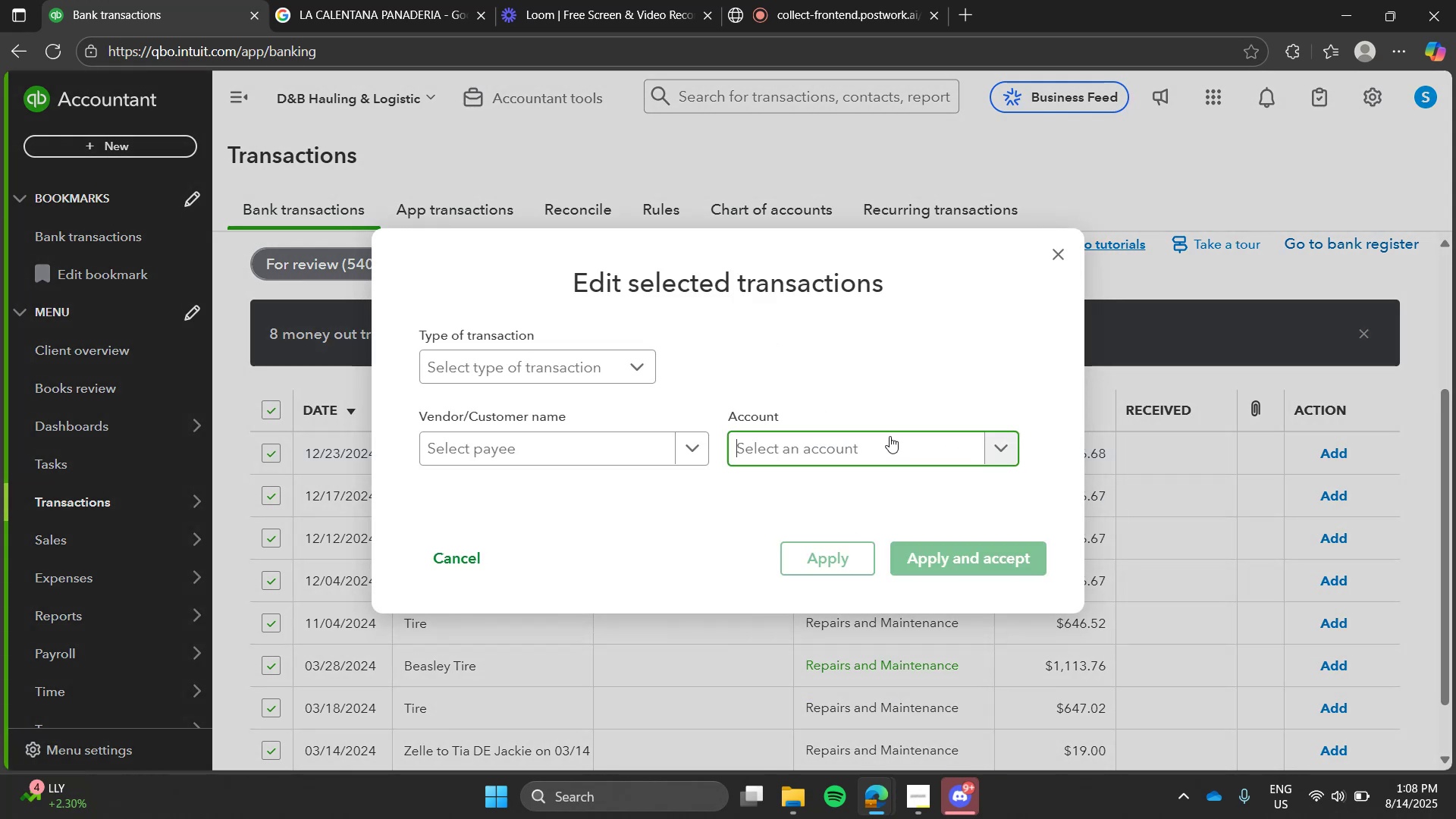 
type(repai)
 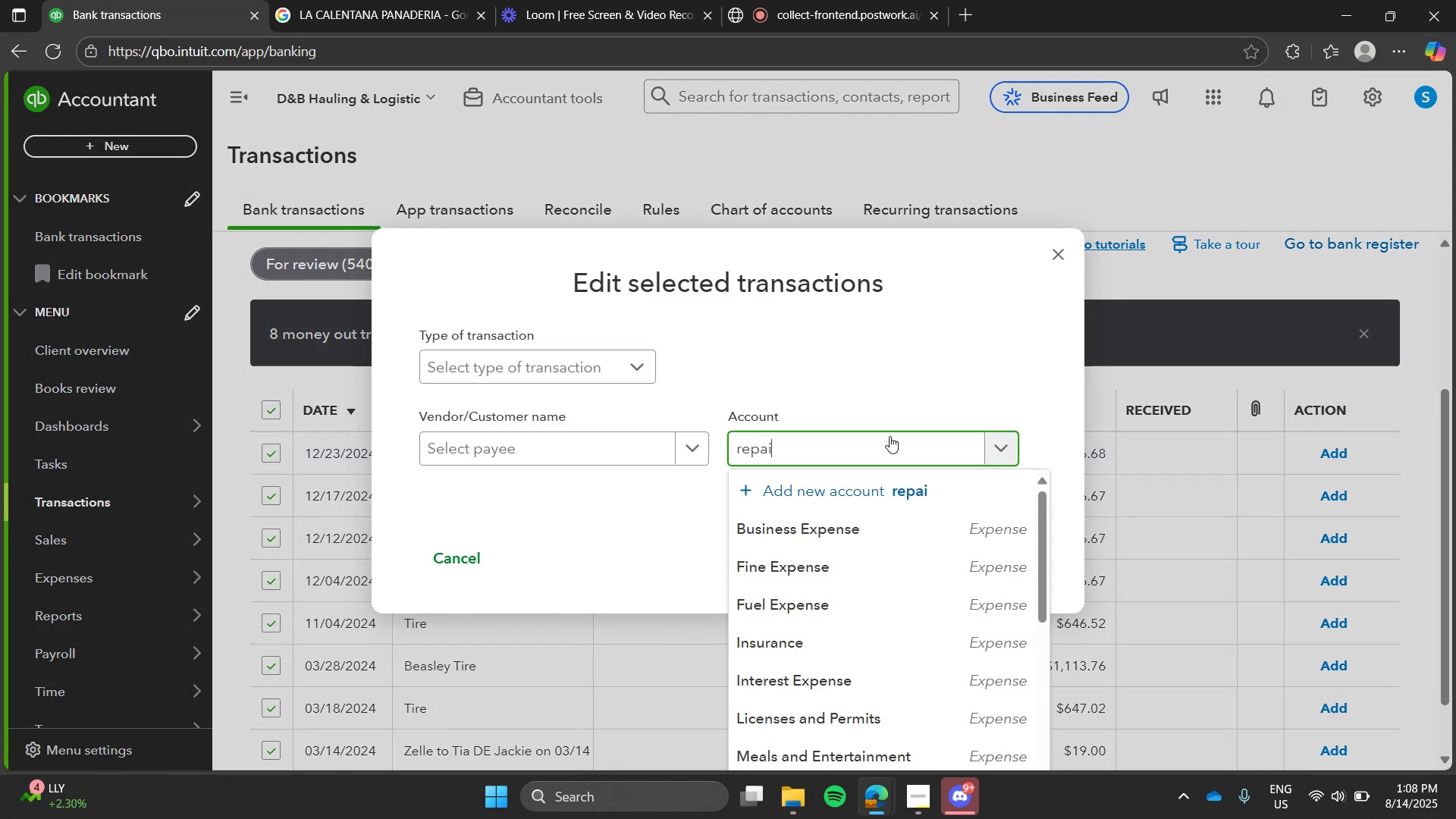 
key(Enter)
 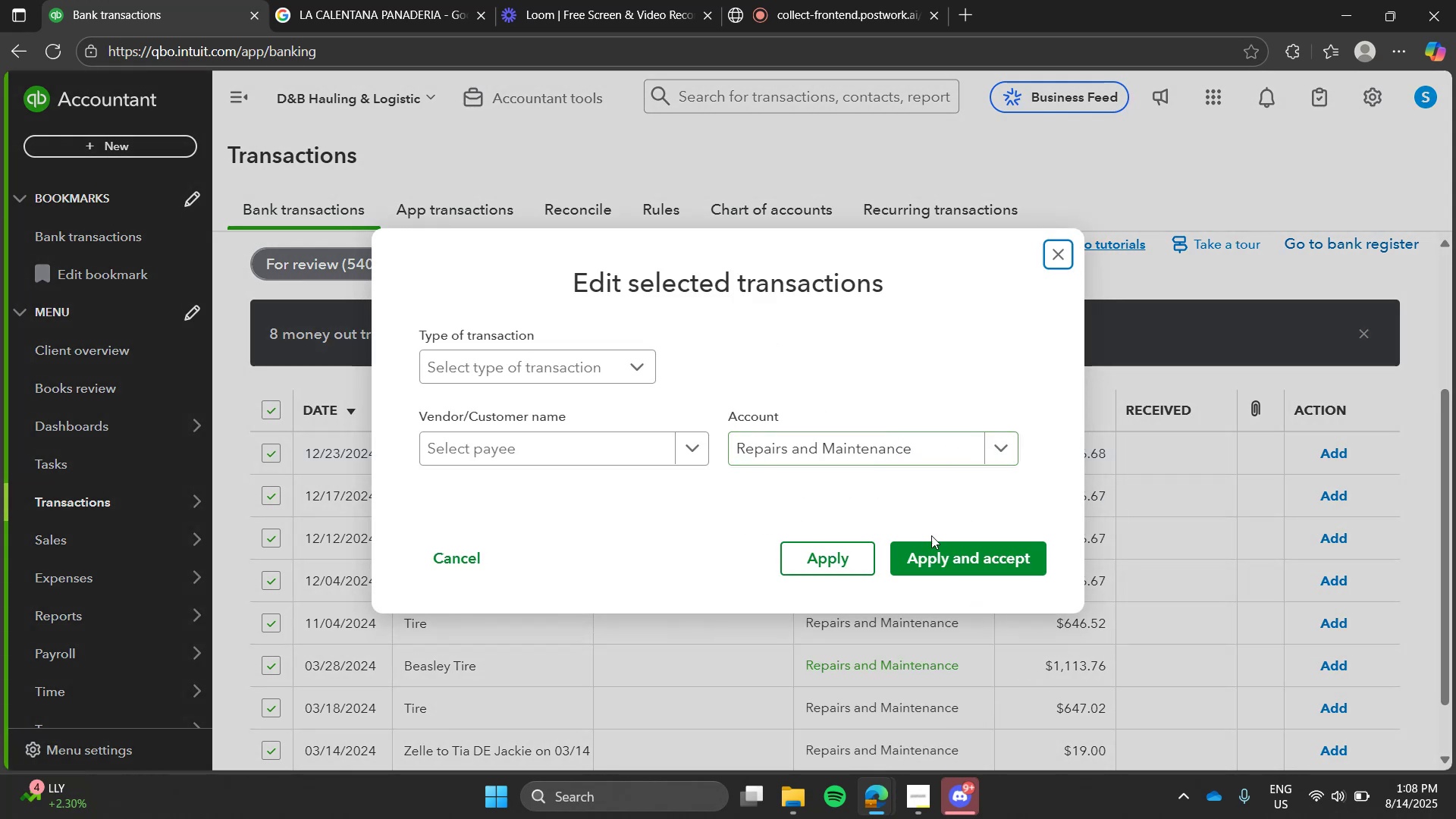 
left_click([940, 556])
 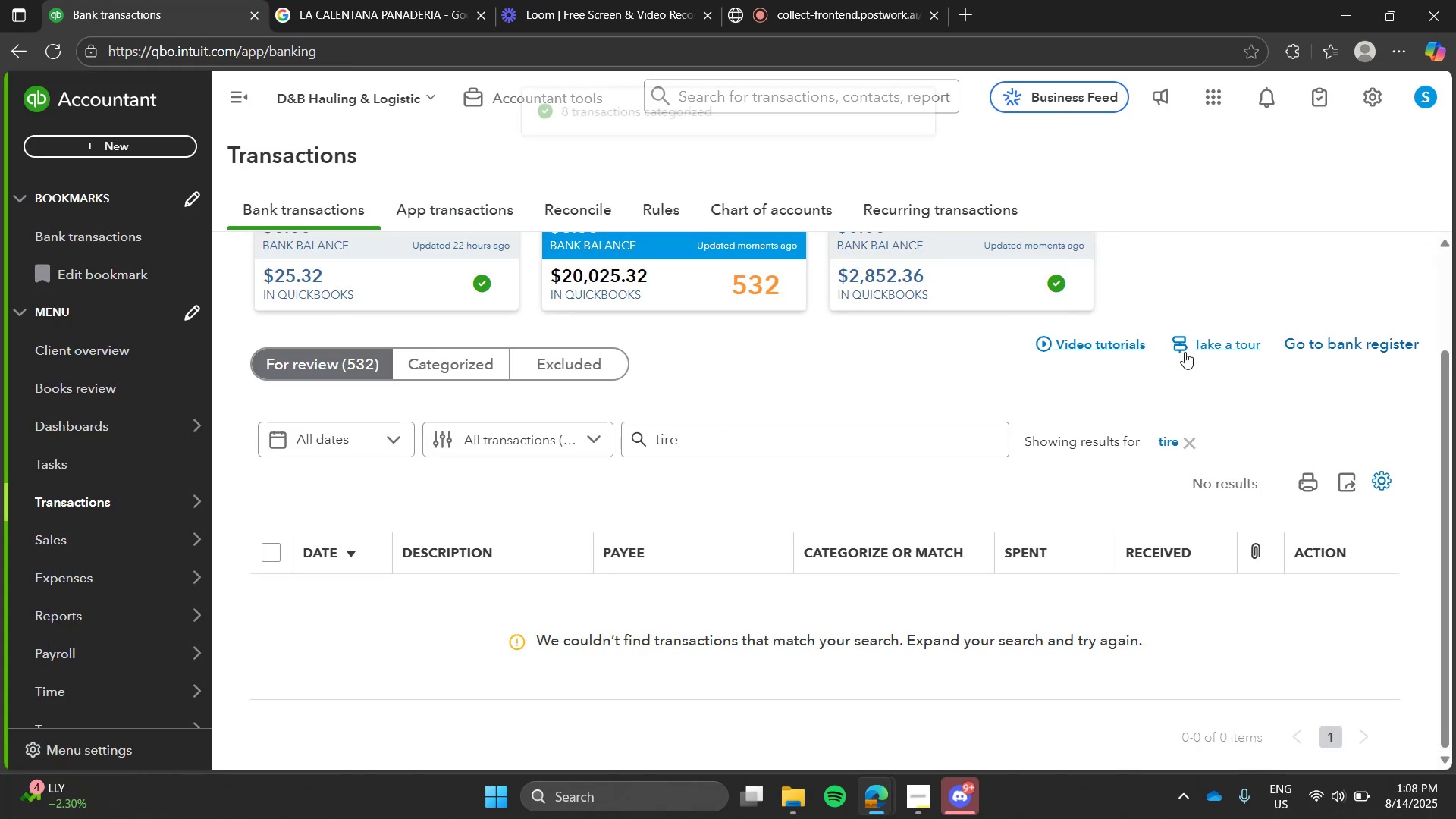 
left_click([1180, 446])
 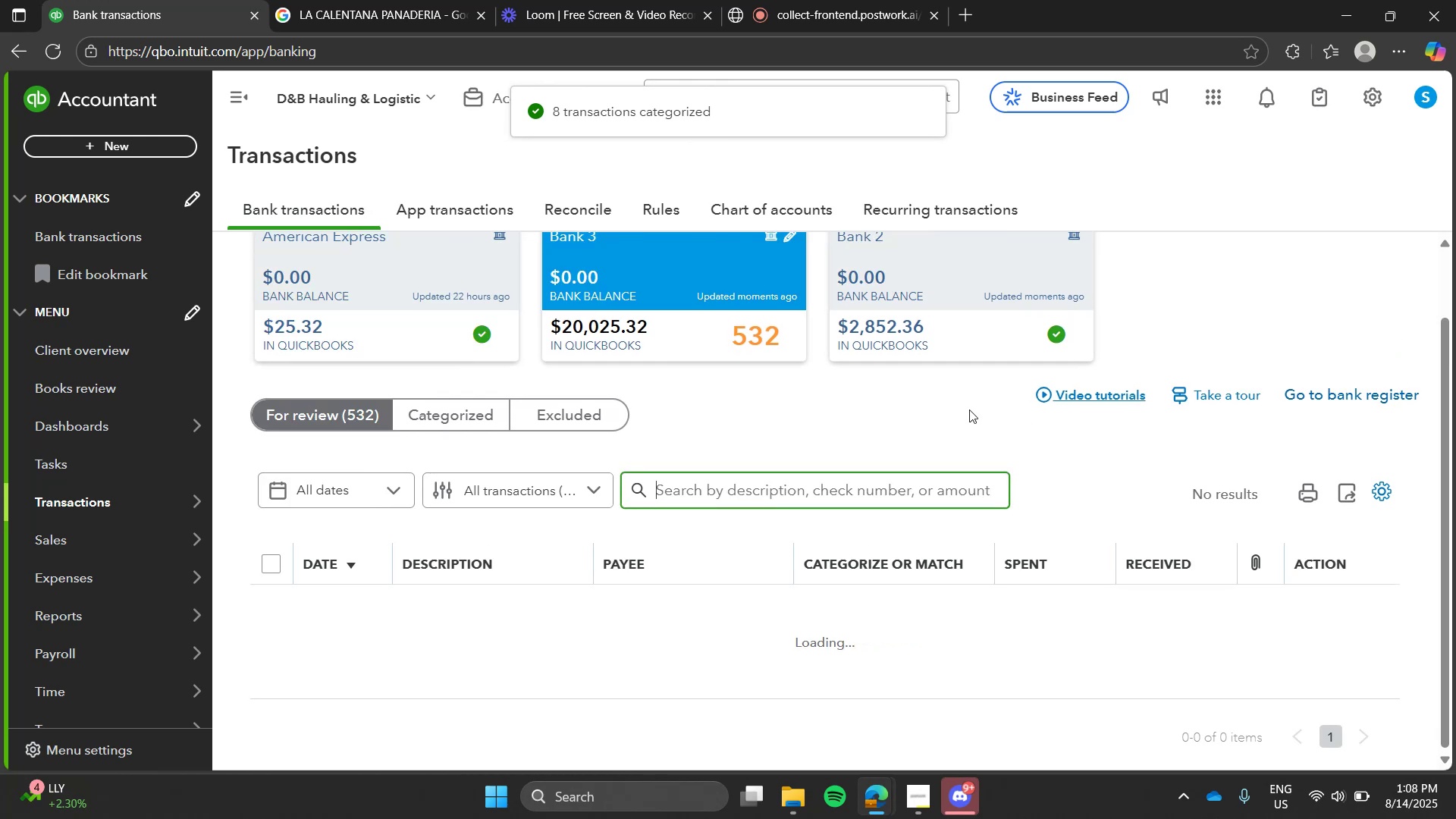 
left_click([969, 410])
 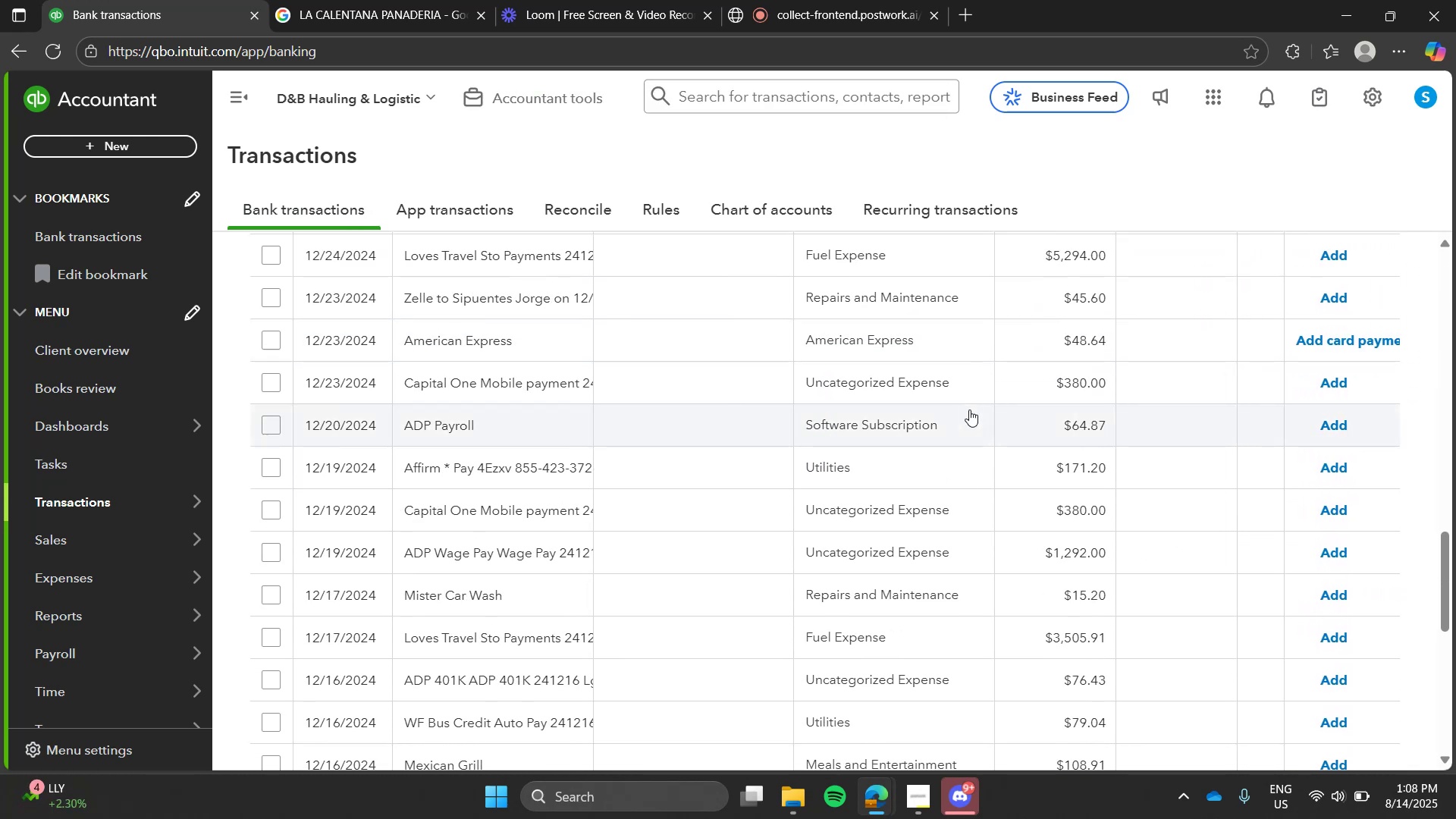 
mouse_move([650, 443])
 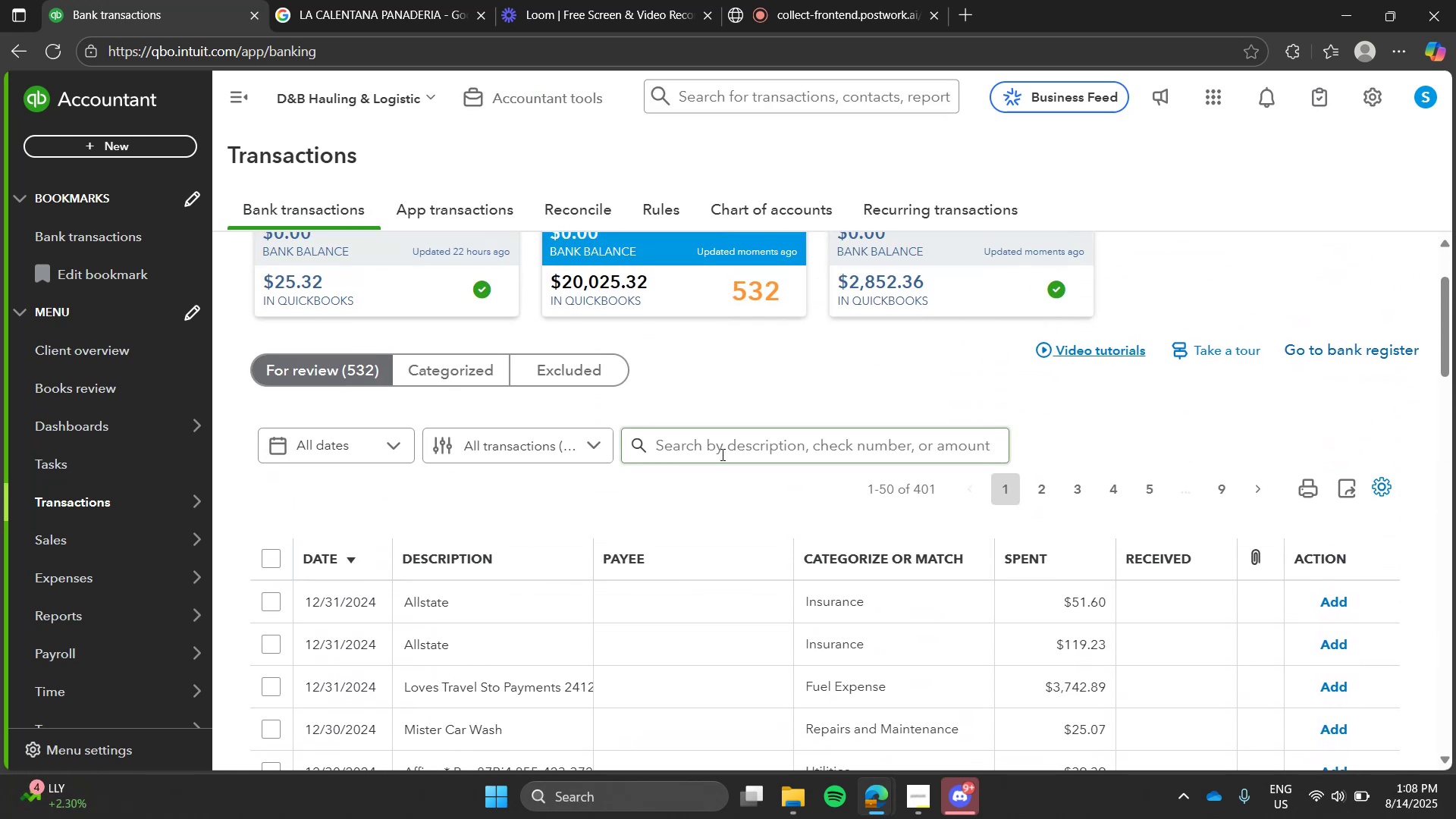 
left_click([721, 454])
 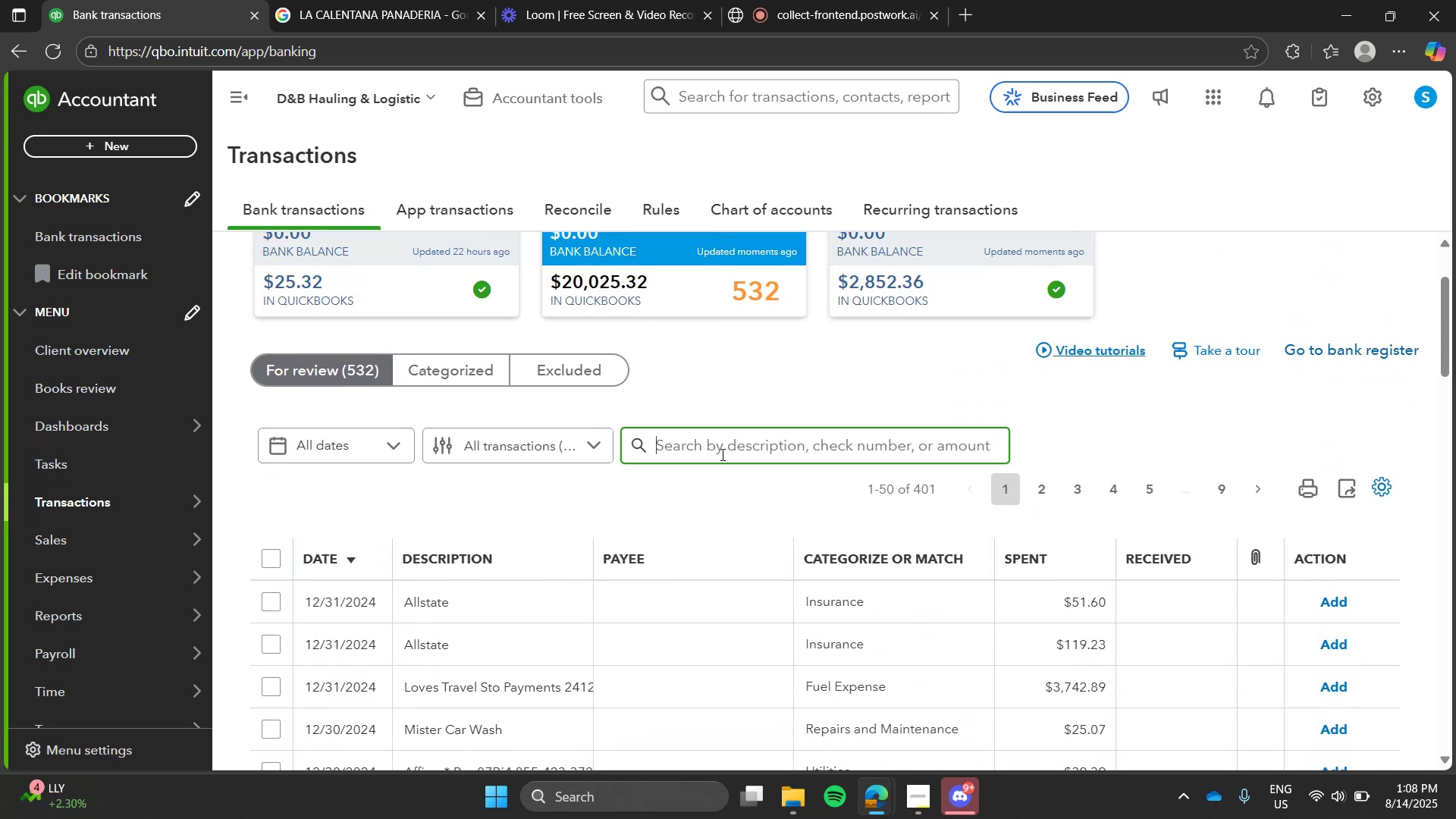 
type(car wash)
 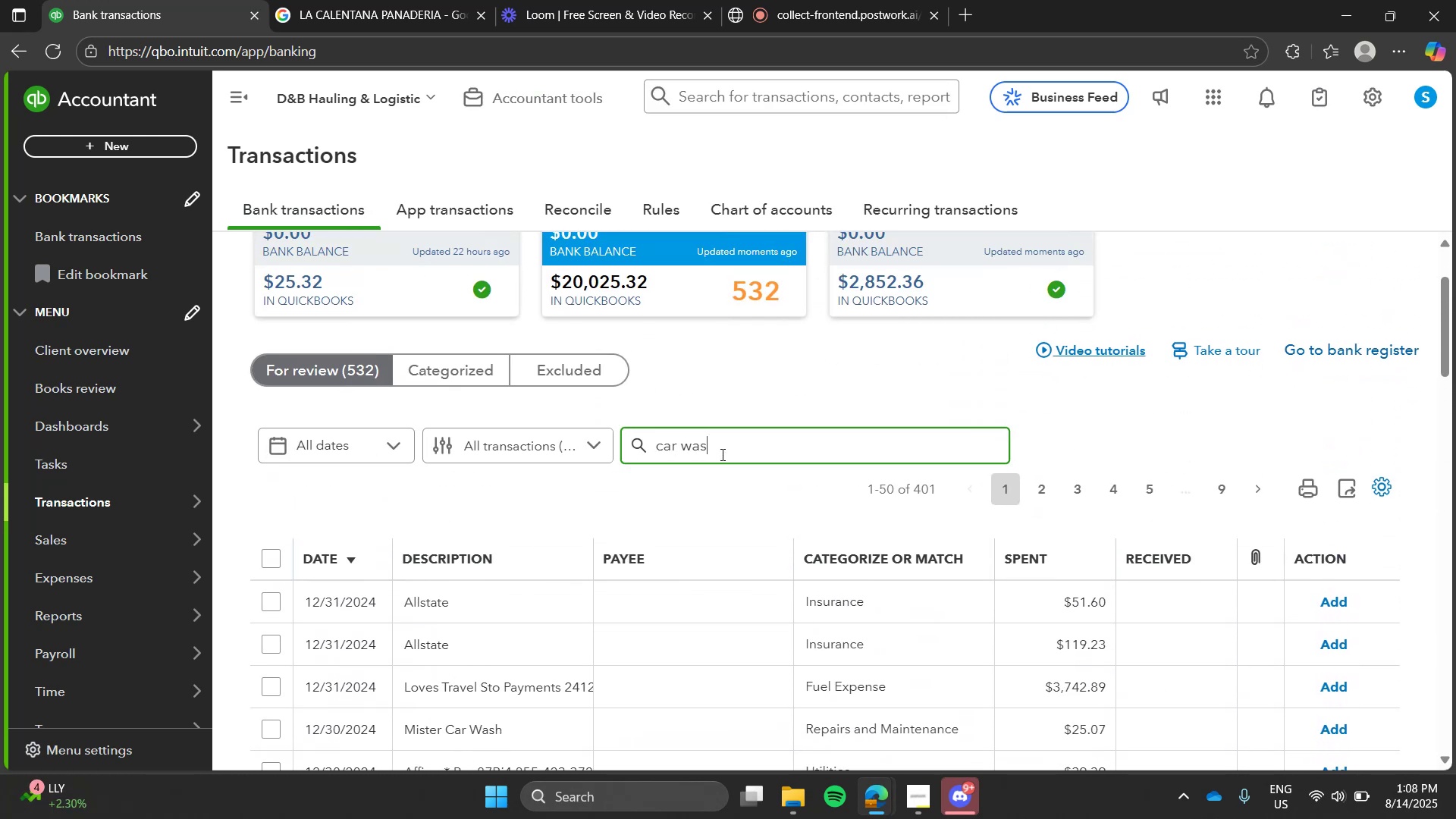 
key(Enter)
 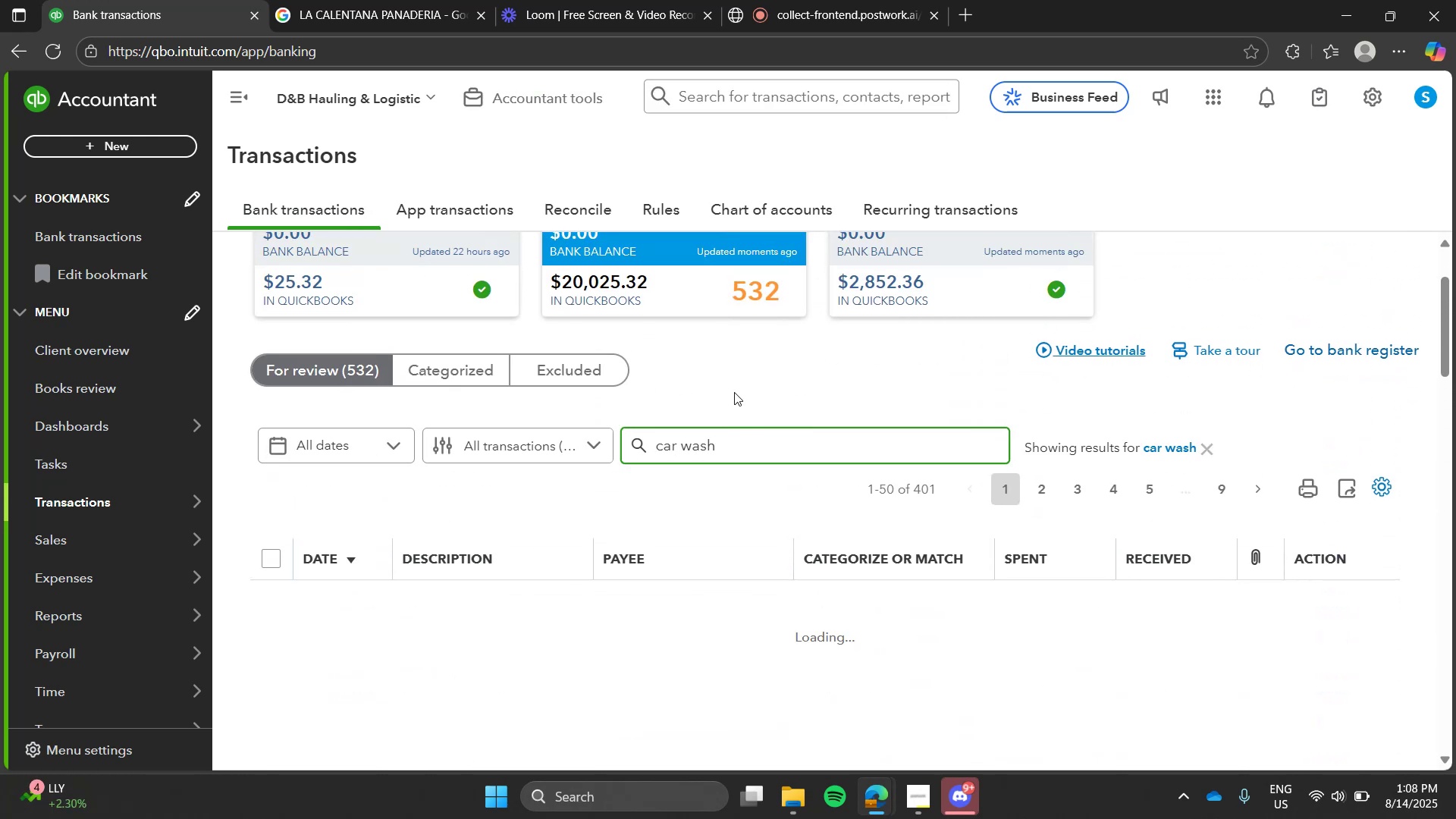 
left_click([735, 389])
 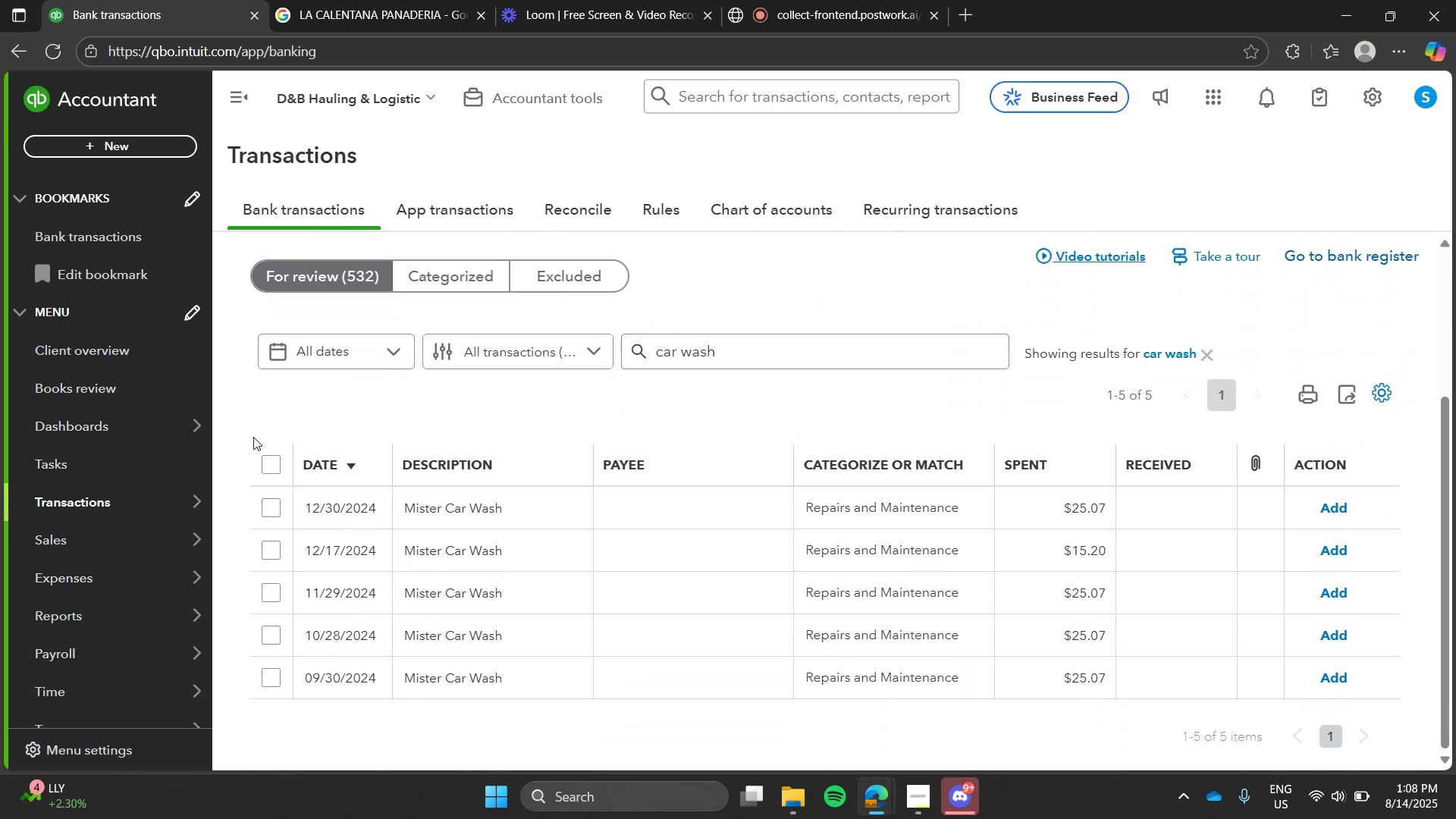 
left_click_drag(start_coordinate=[284, 465], to_coordinate=[279, 466])
 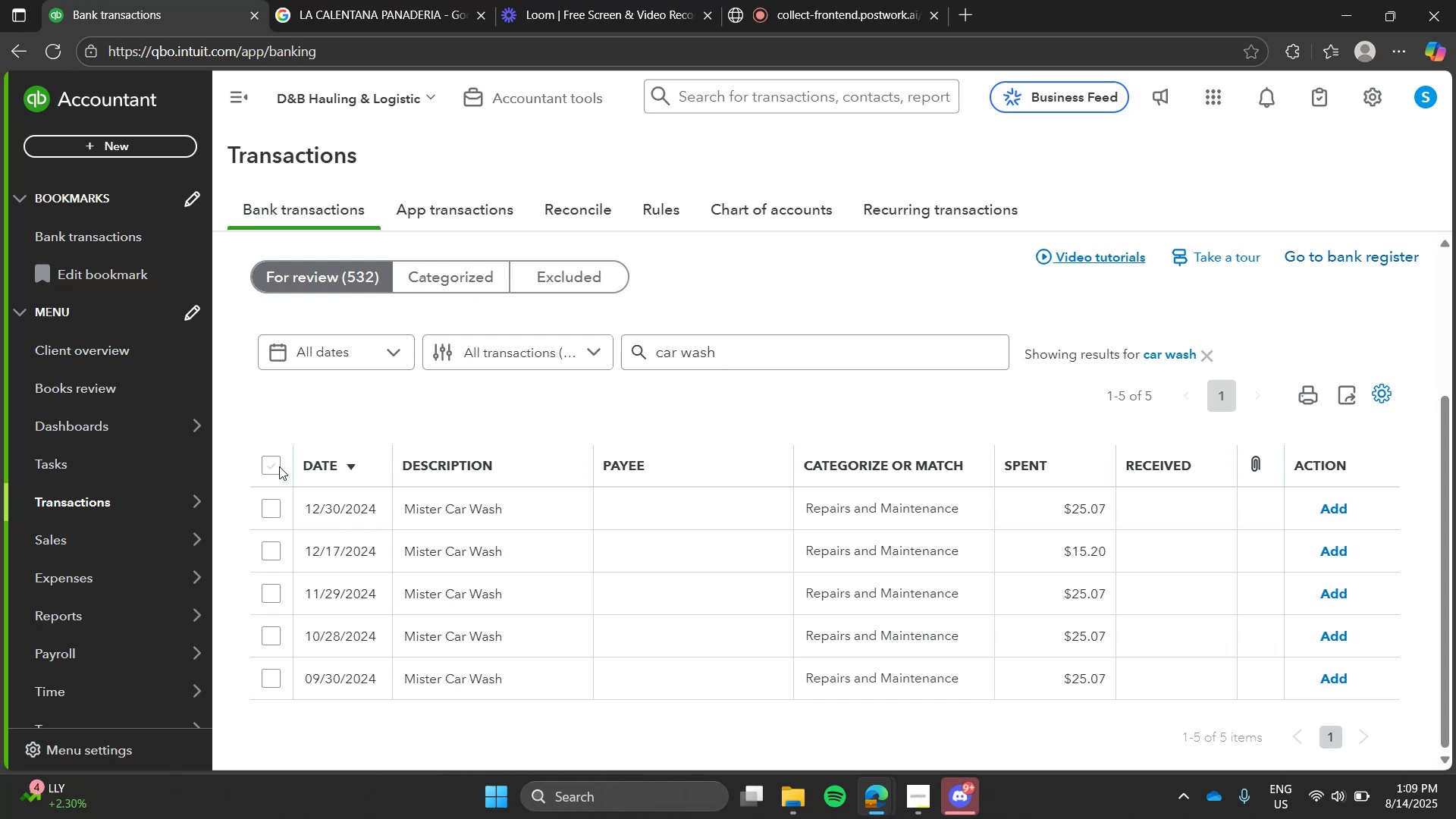 
double_click([279, 466])
 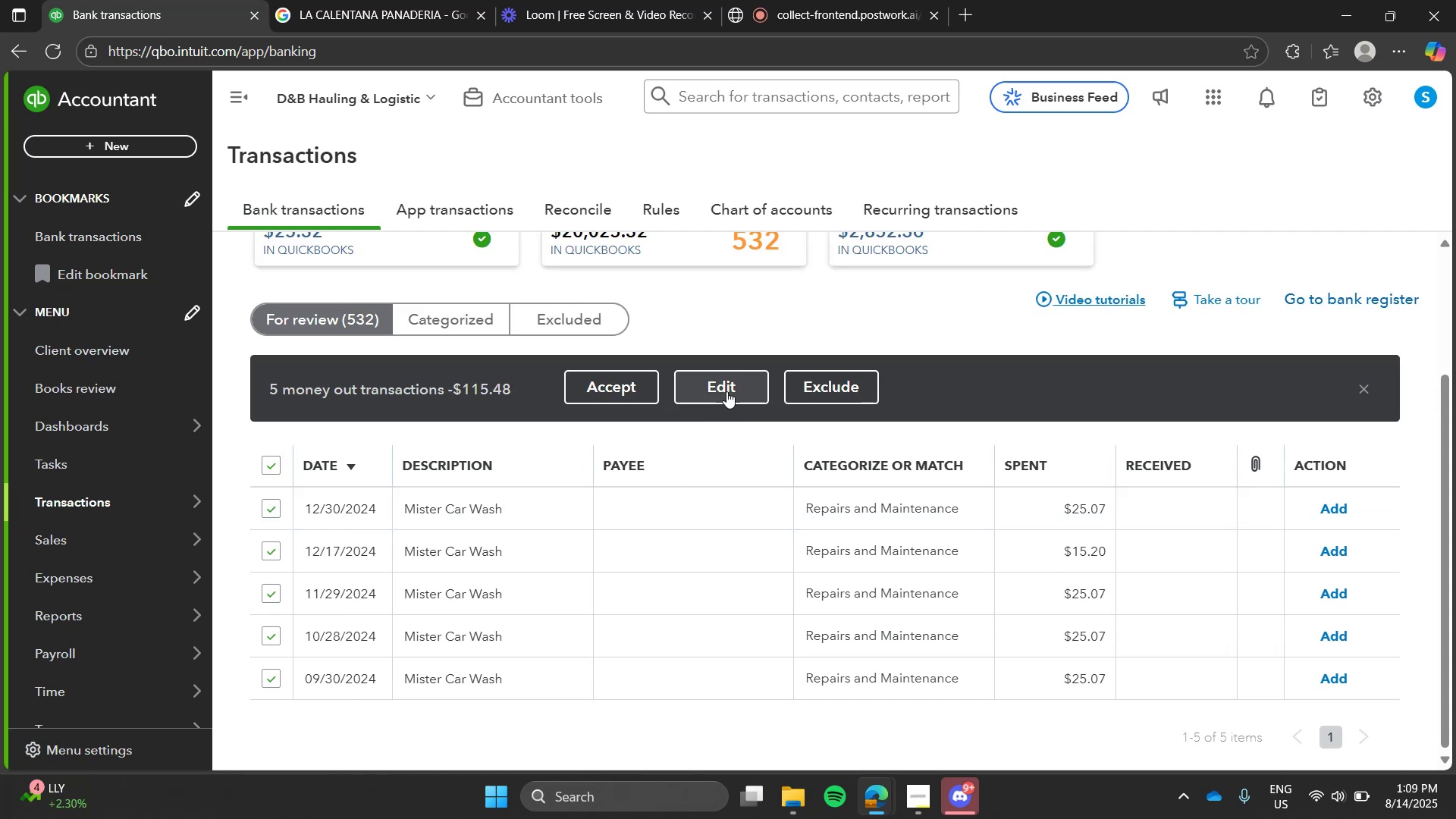 
left_click([730, 388])
 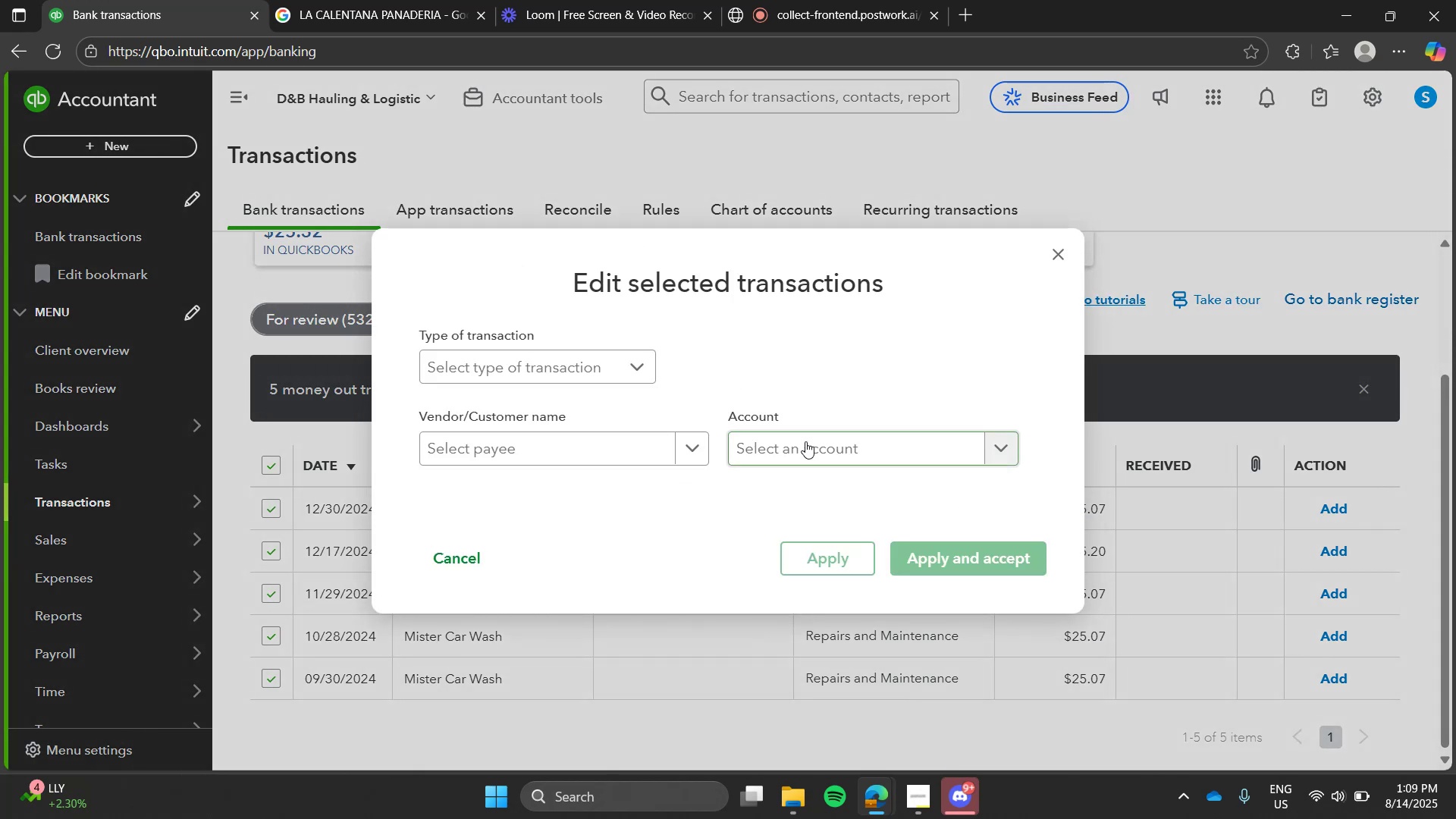 
left_click([805, 441])
 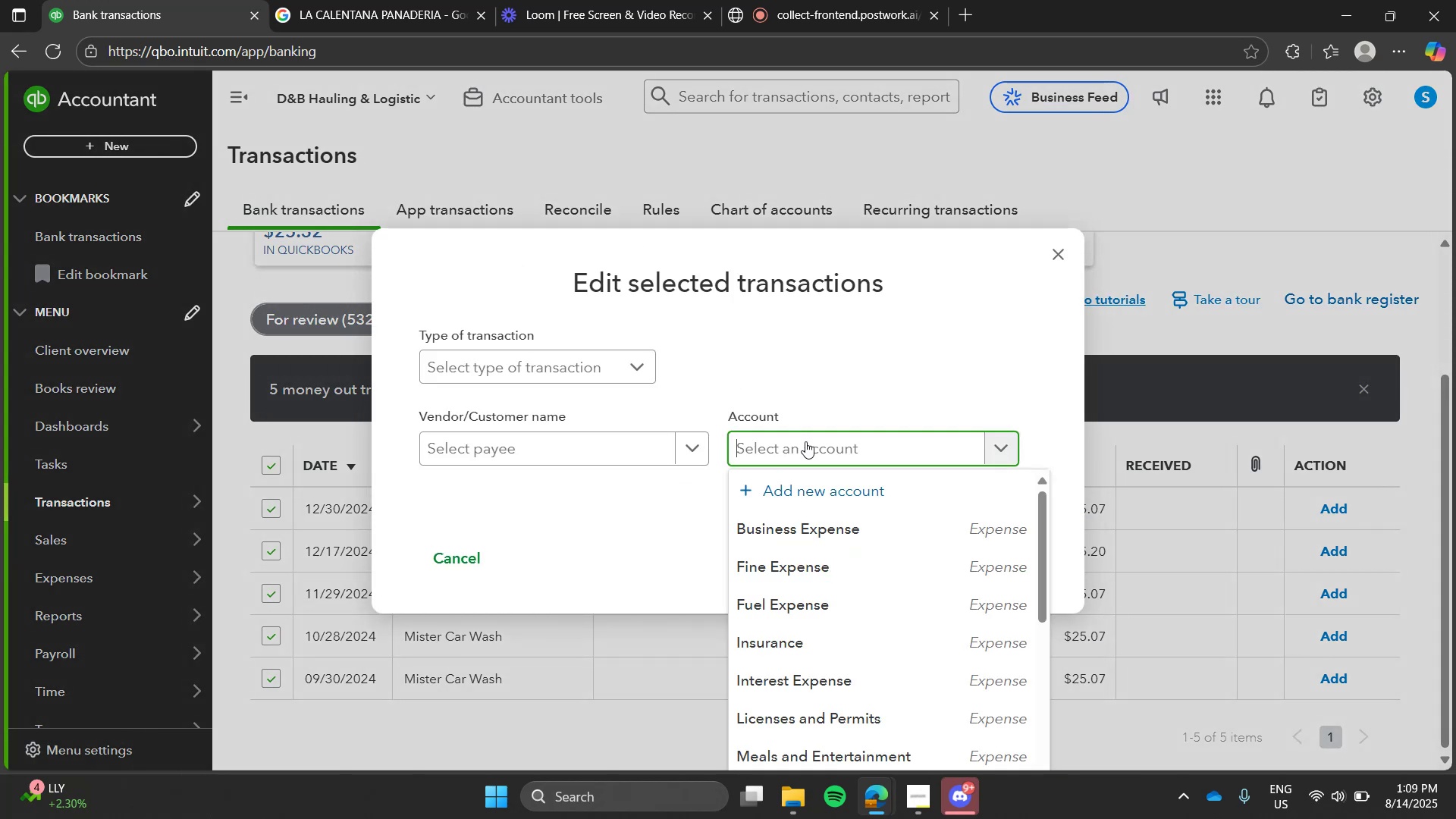 
type(repai)
 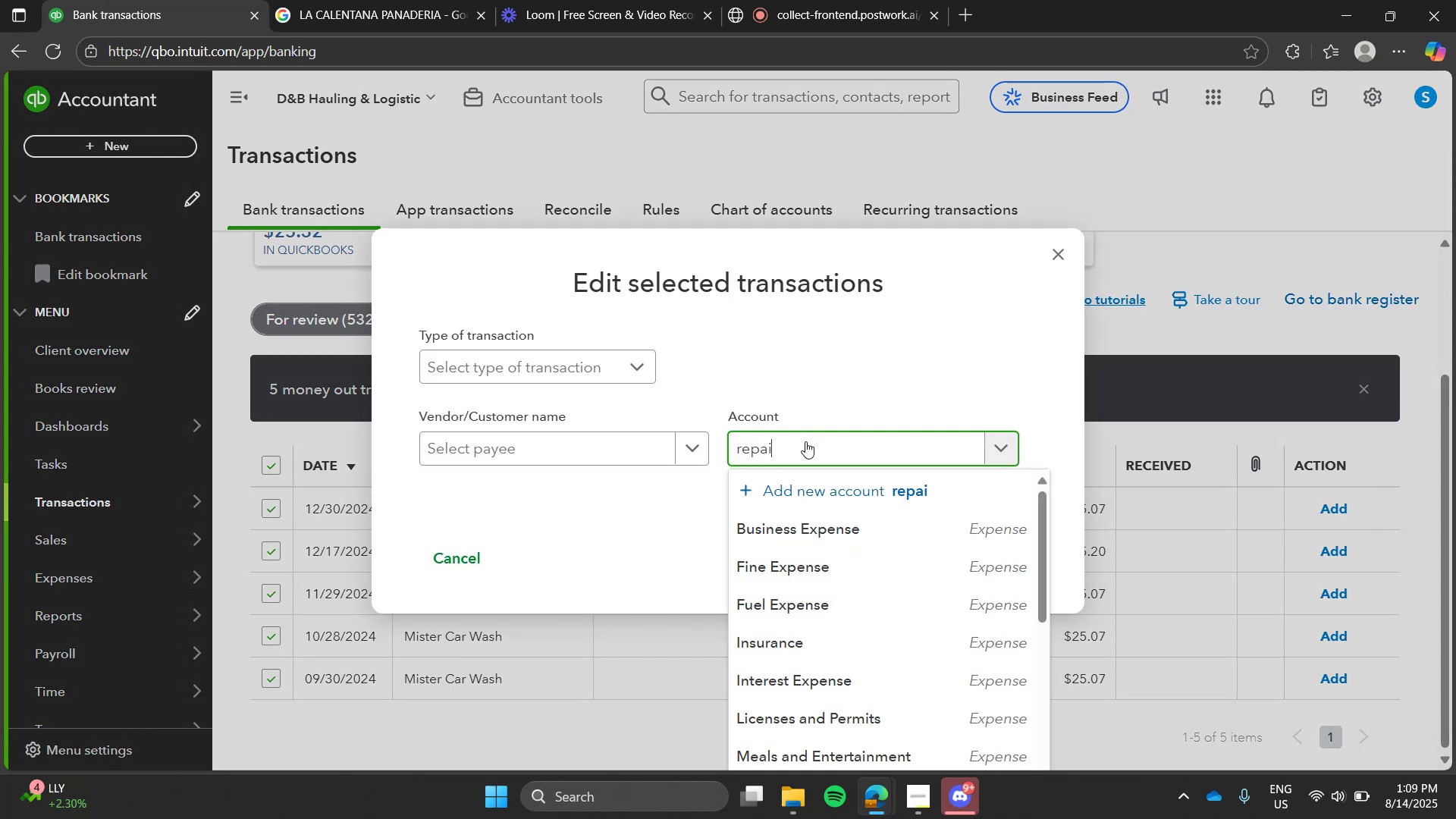 
key(Enter)
 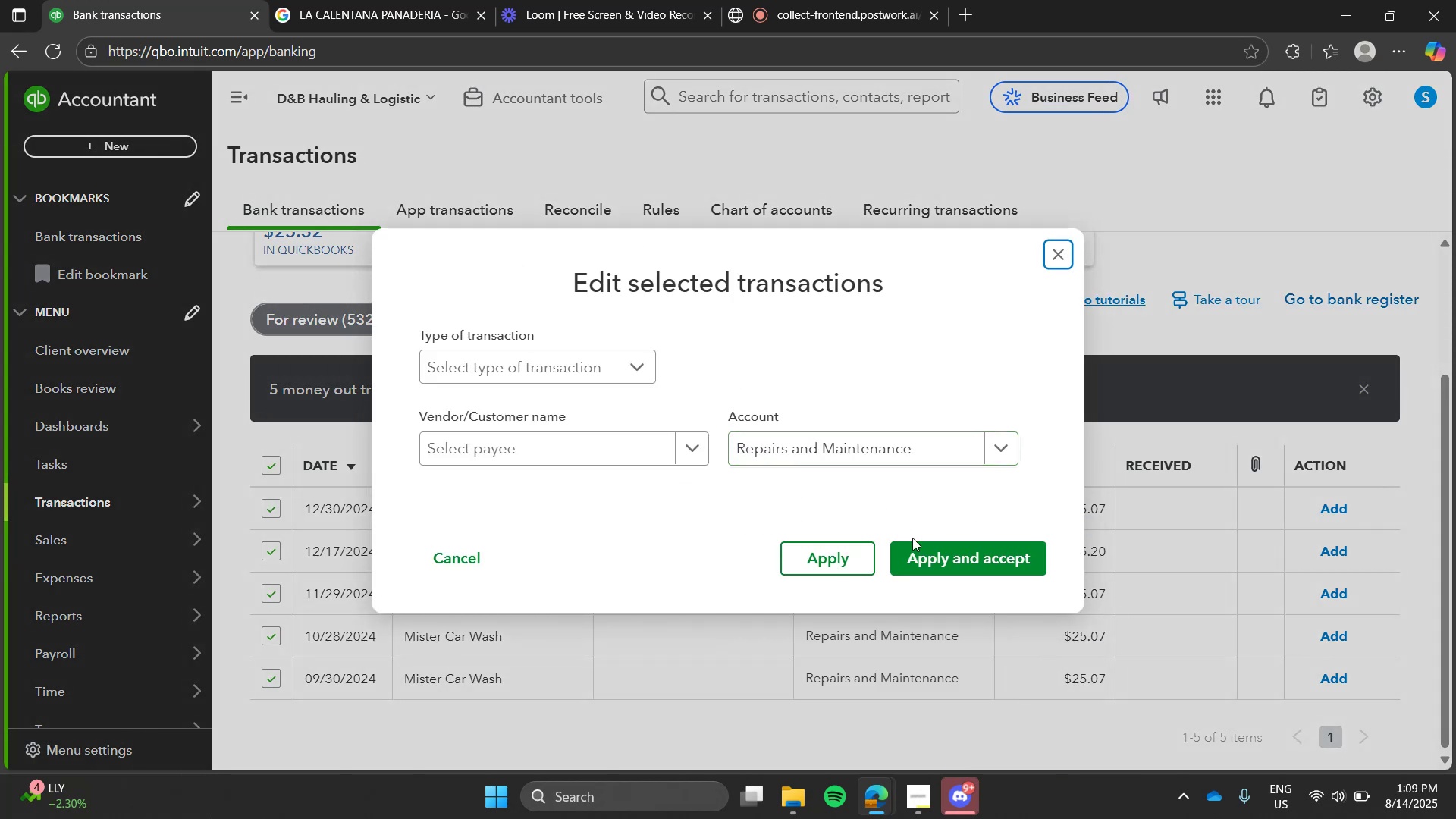 
left_click([919, 546])
 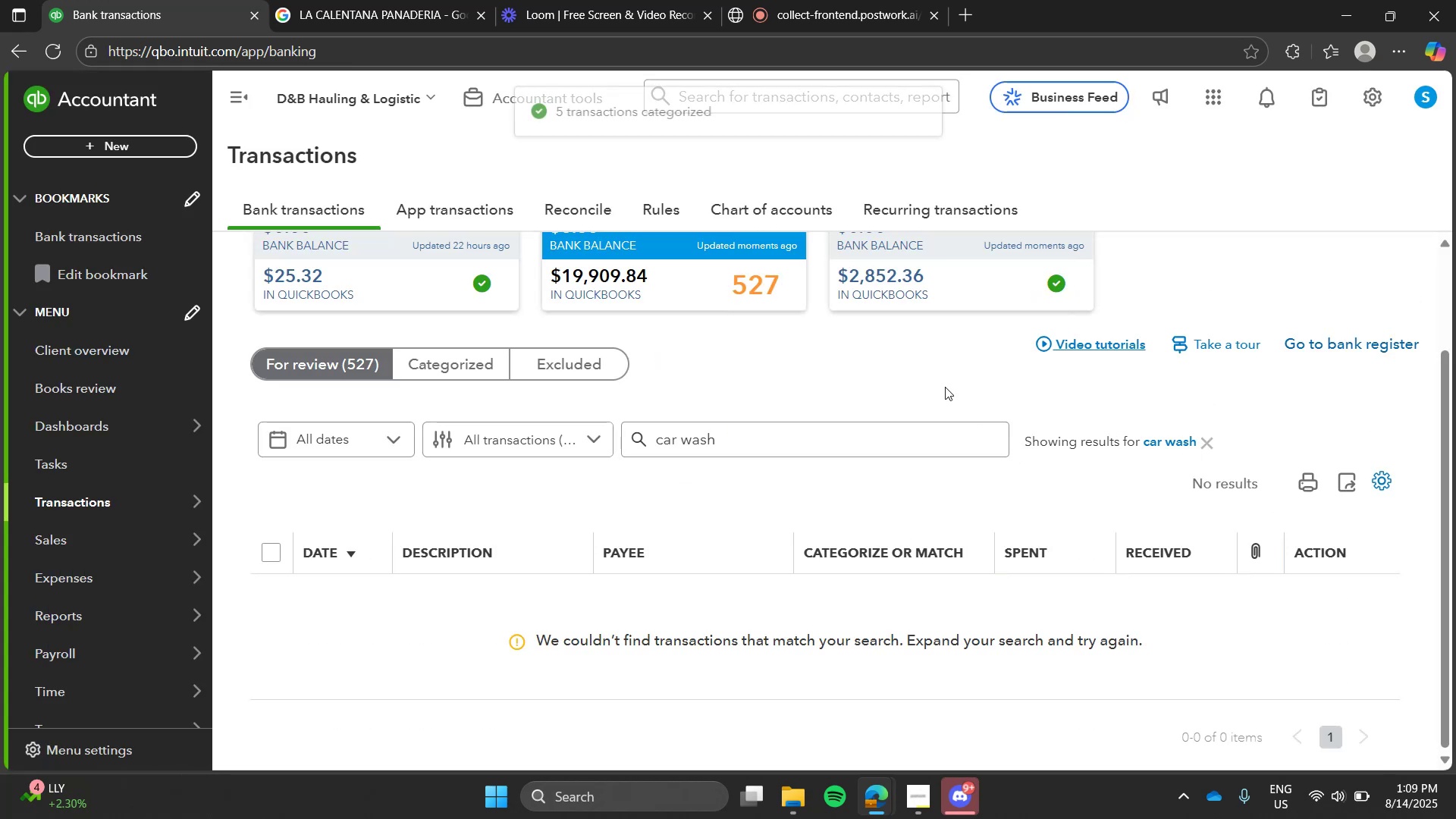 
left_click([1181, 441])
 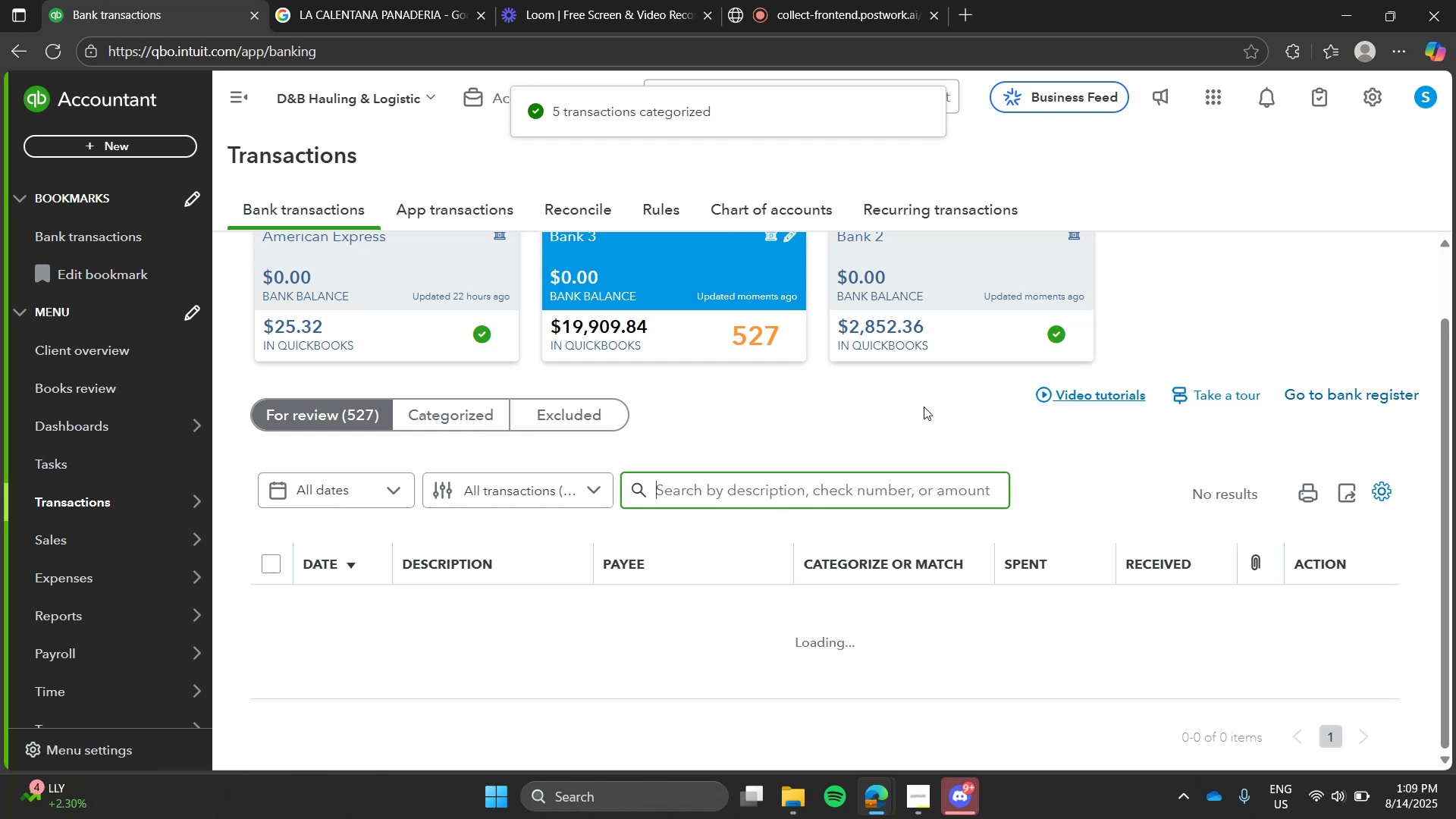 
left_click([924, 406])
 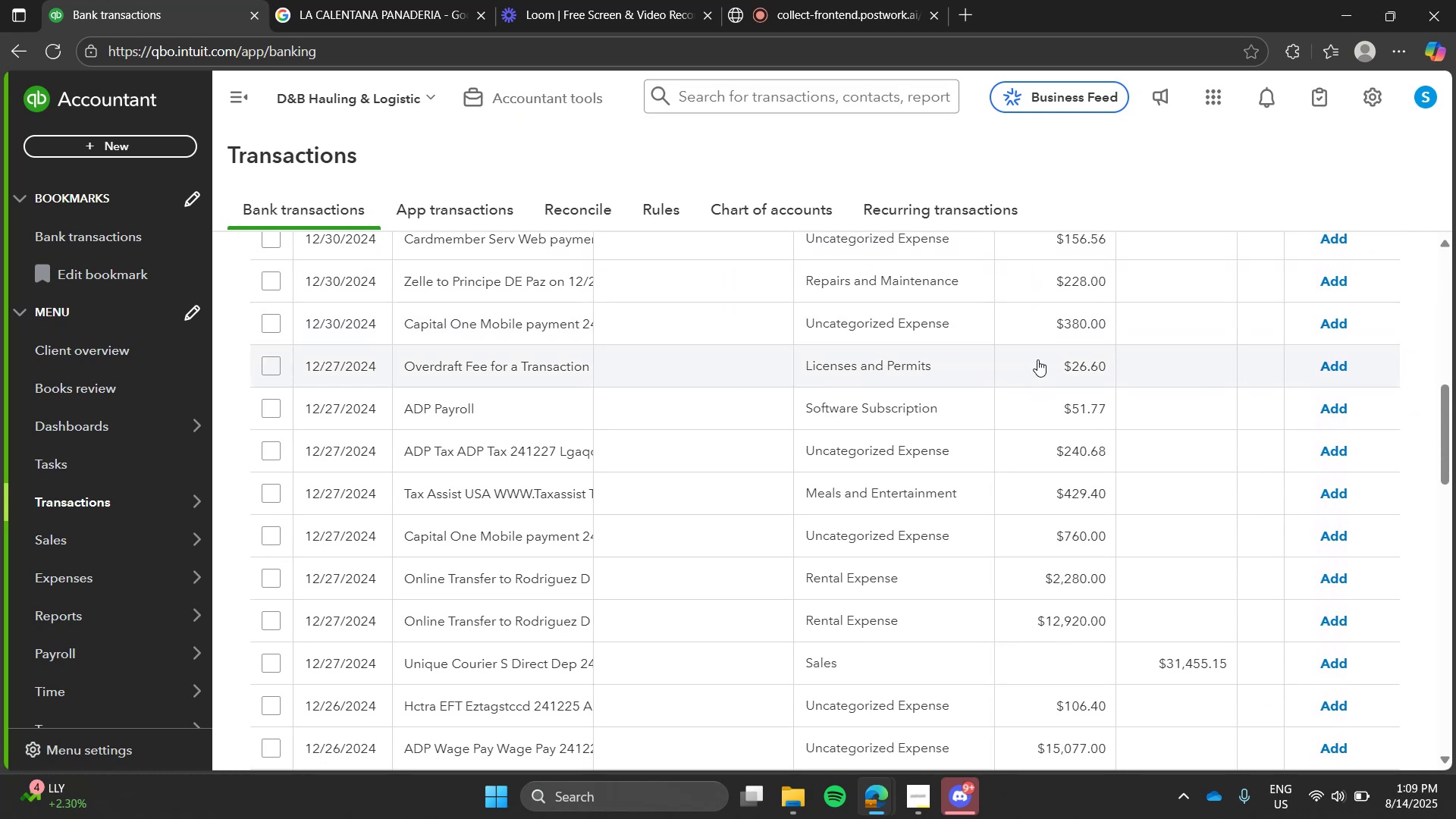 
wait(6.7)
 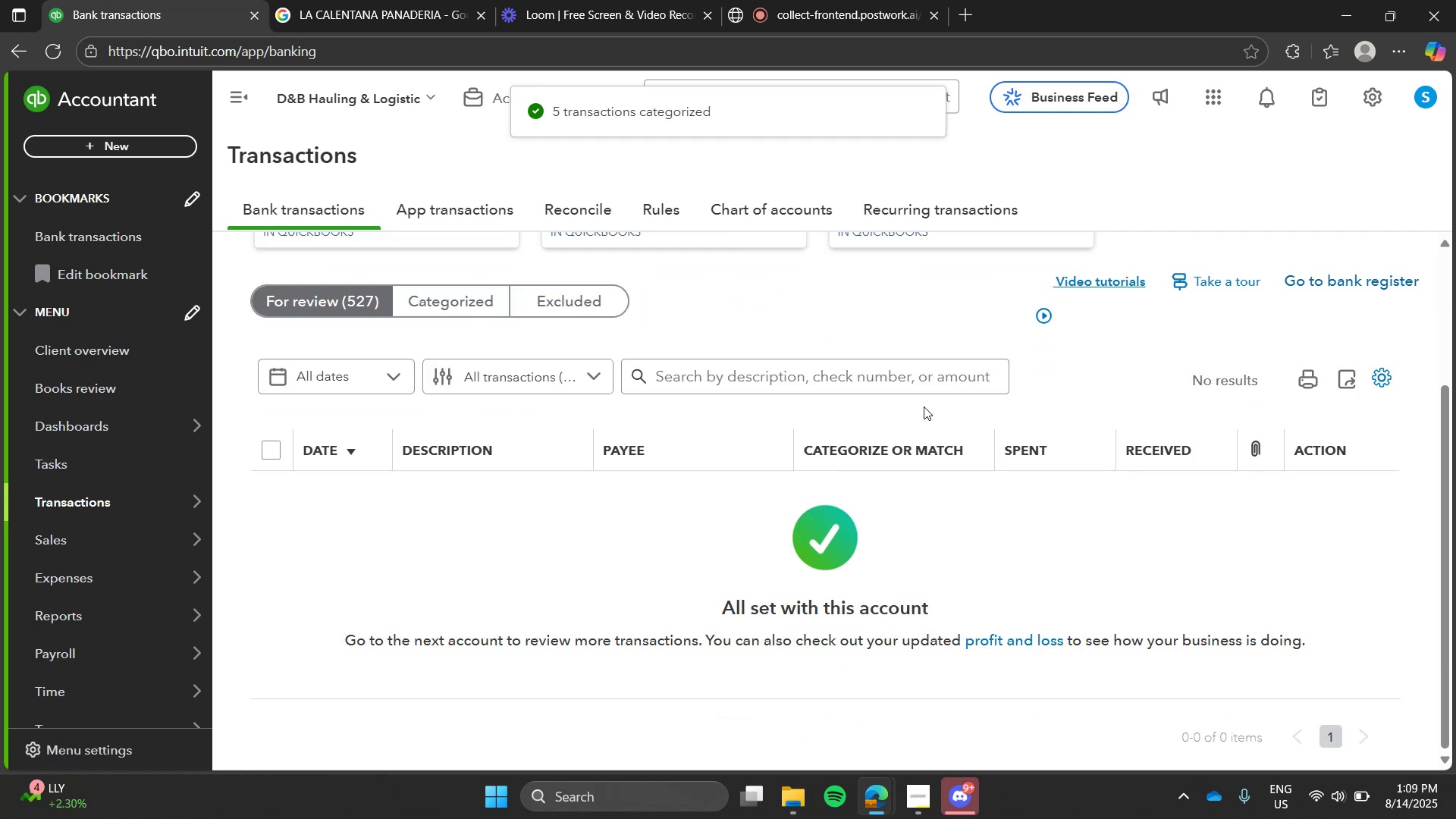 
left_click([913, 463])
 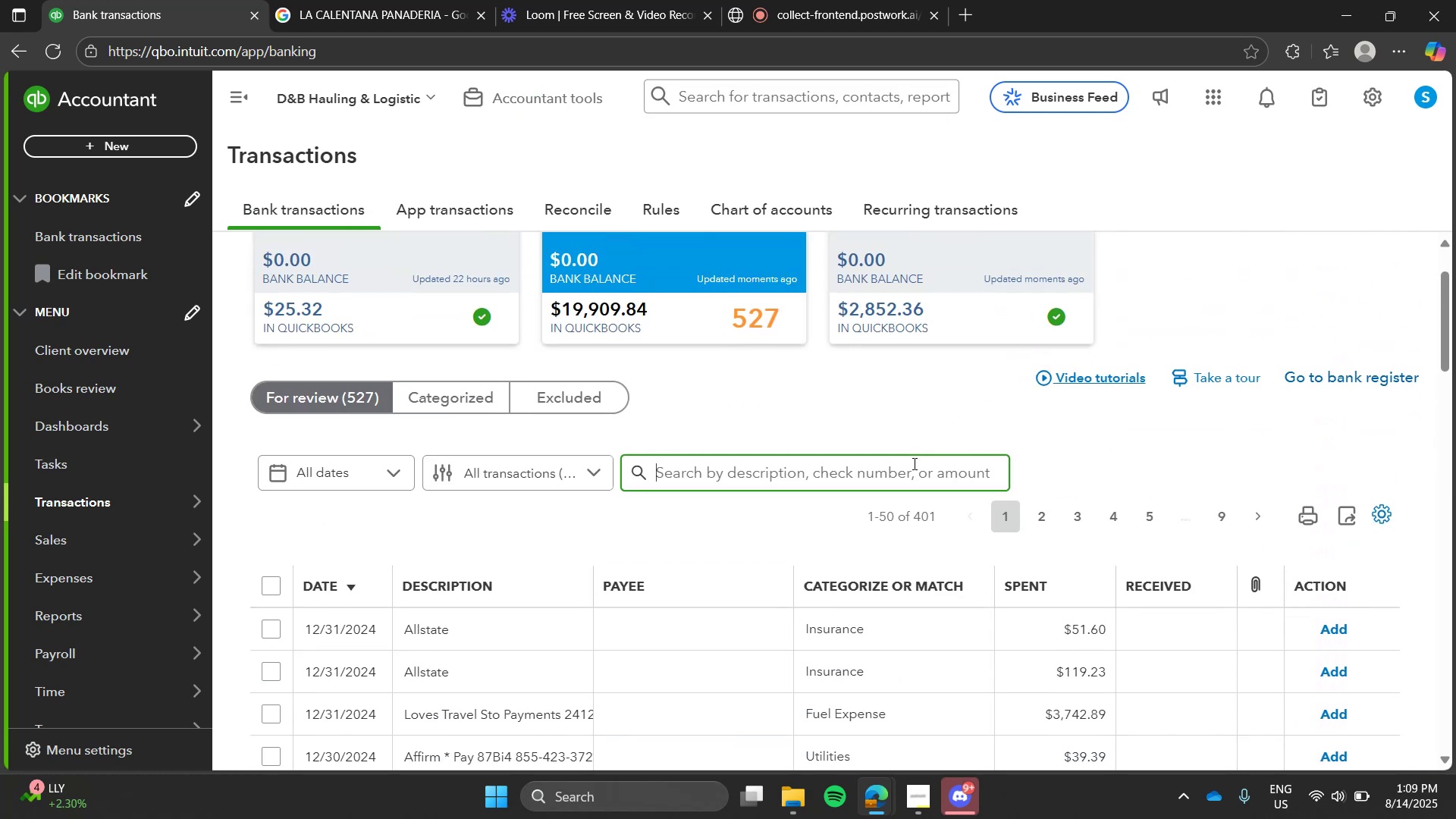 
type(pizza)
 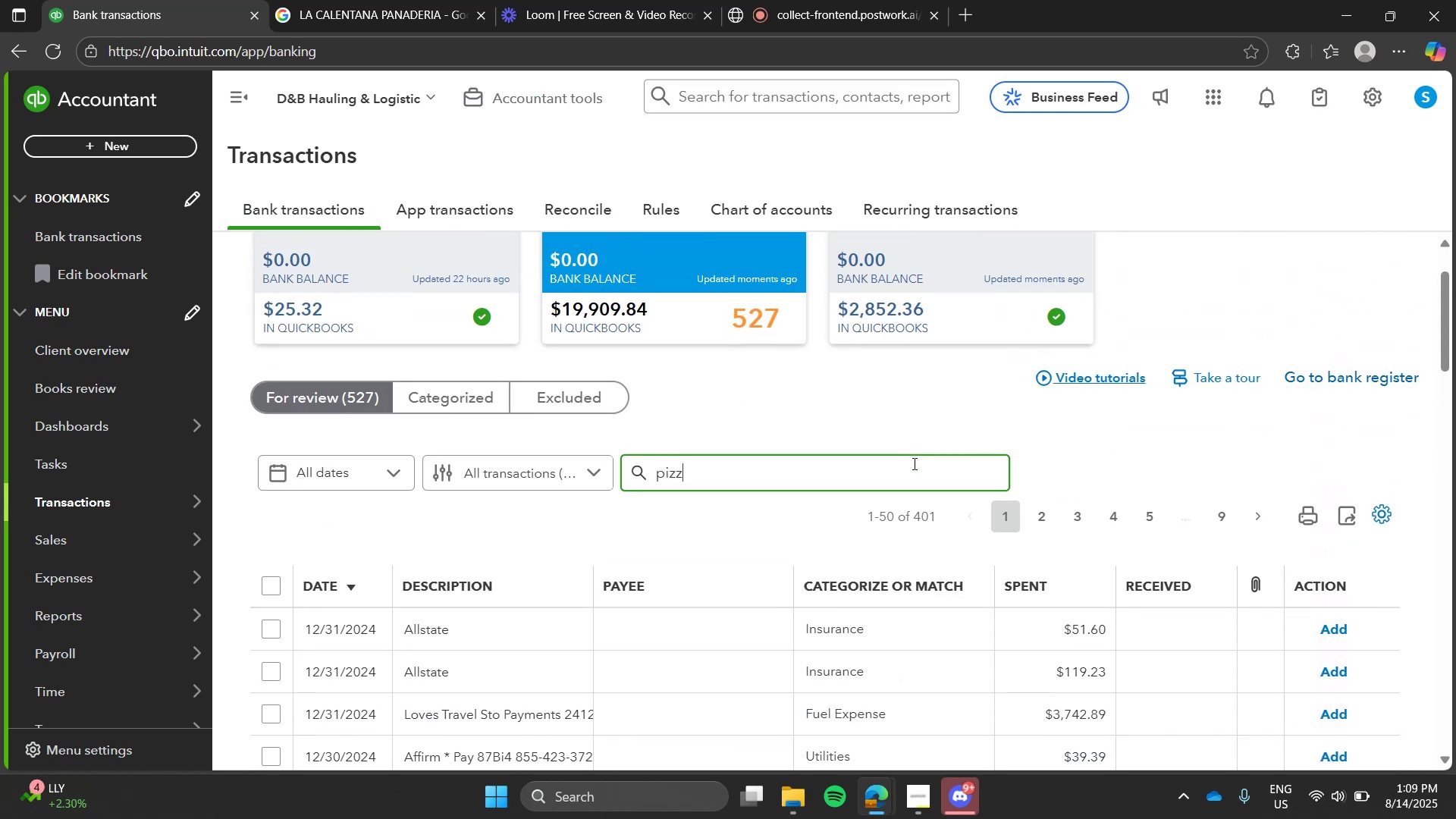 
key(Enter)
 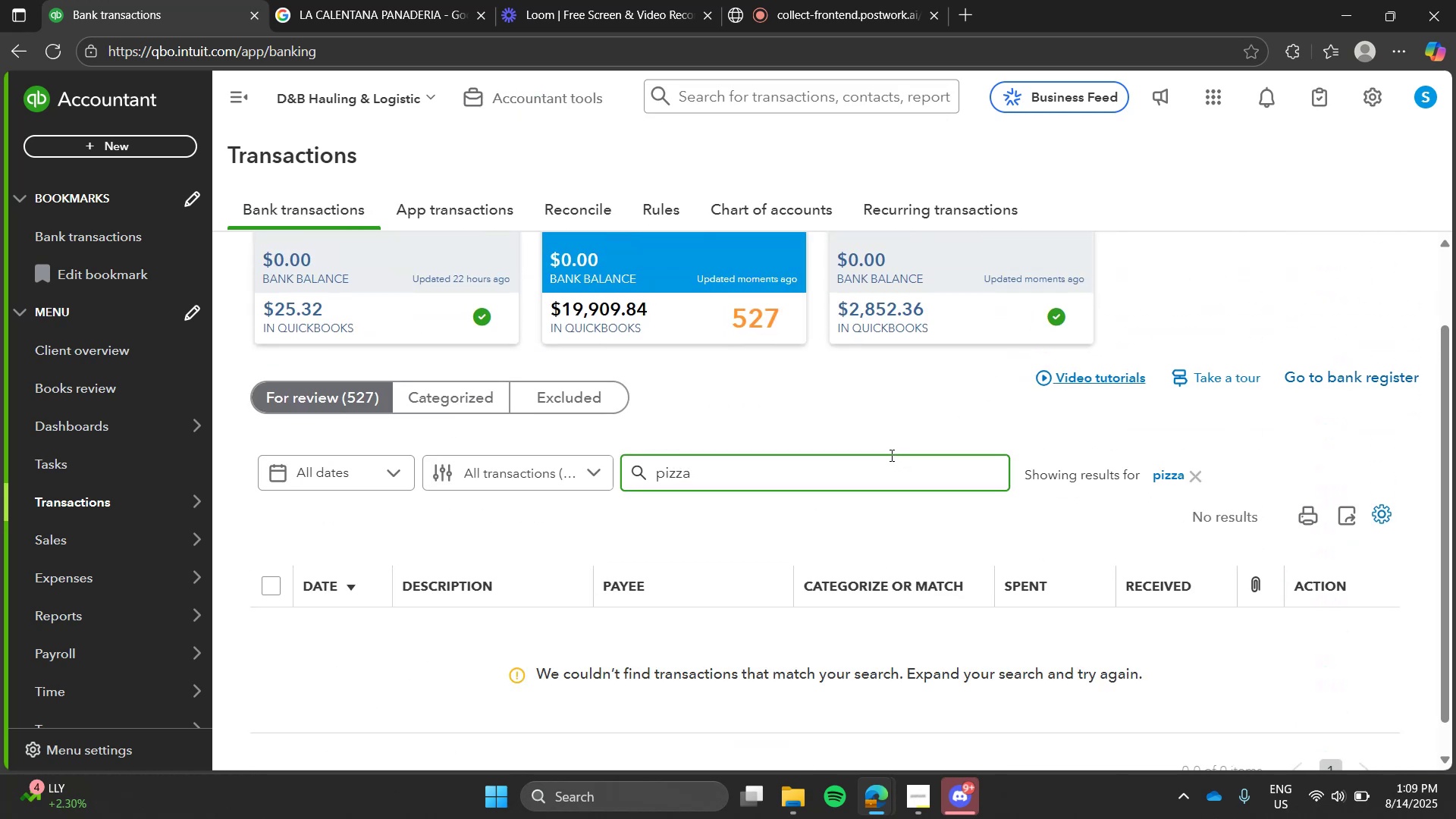 
hold_key(key=Backspace, duration=0.76)
 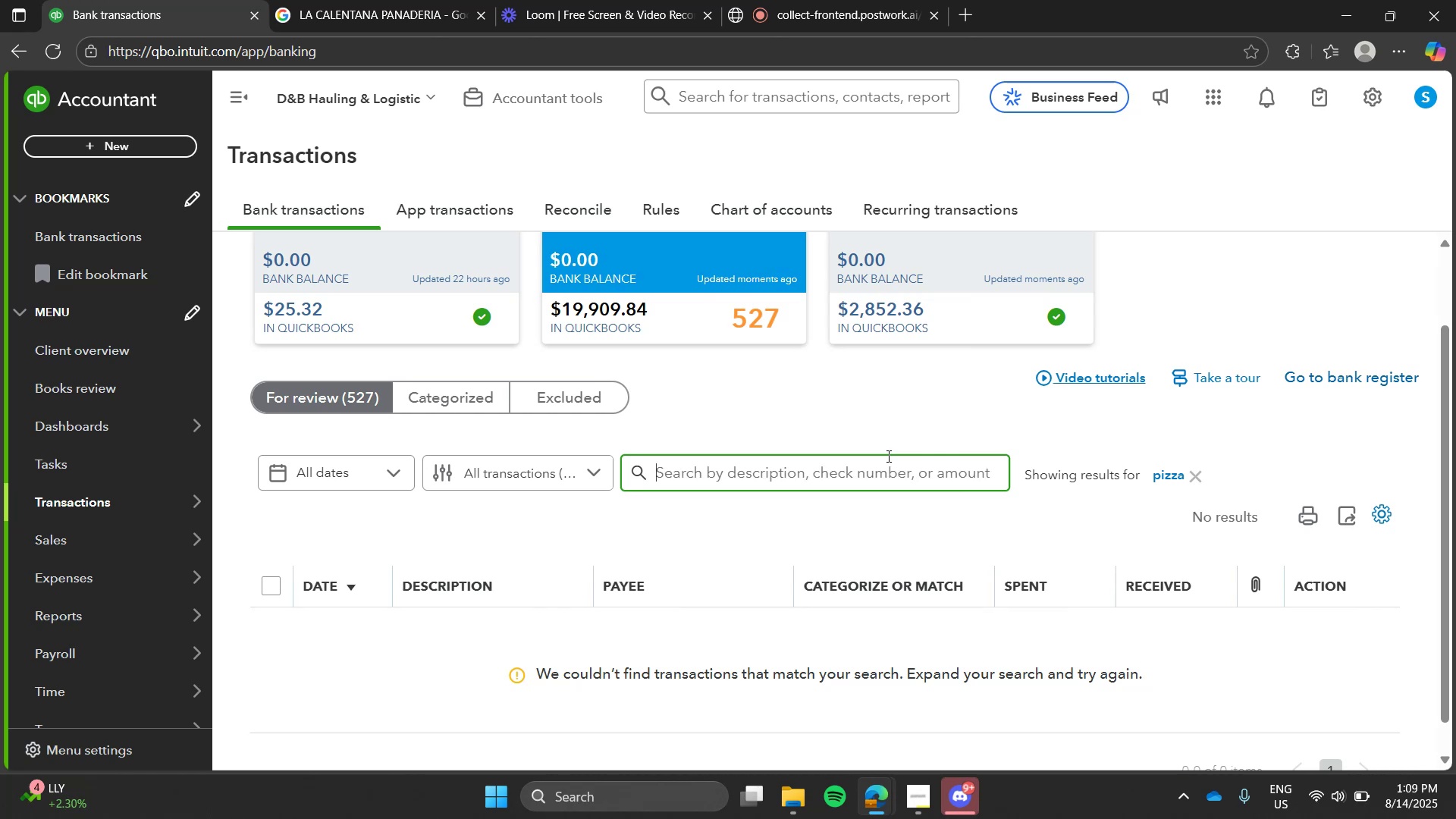 
type(food)
 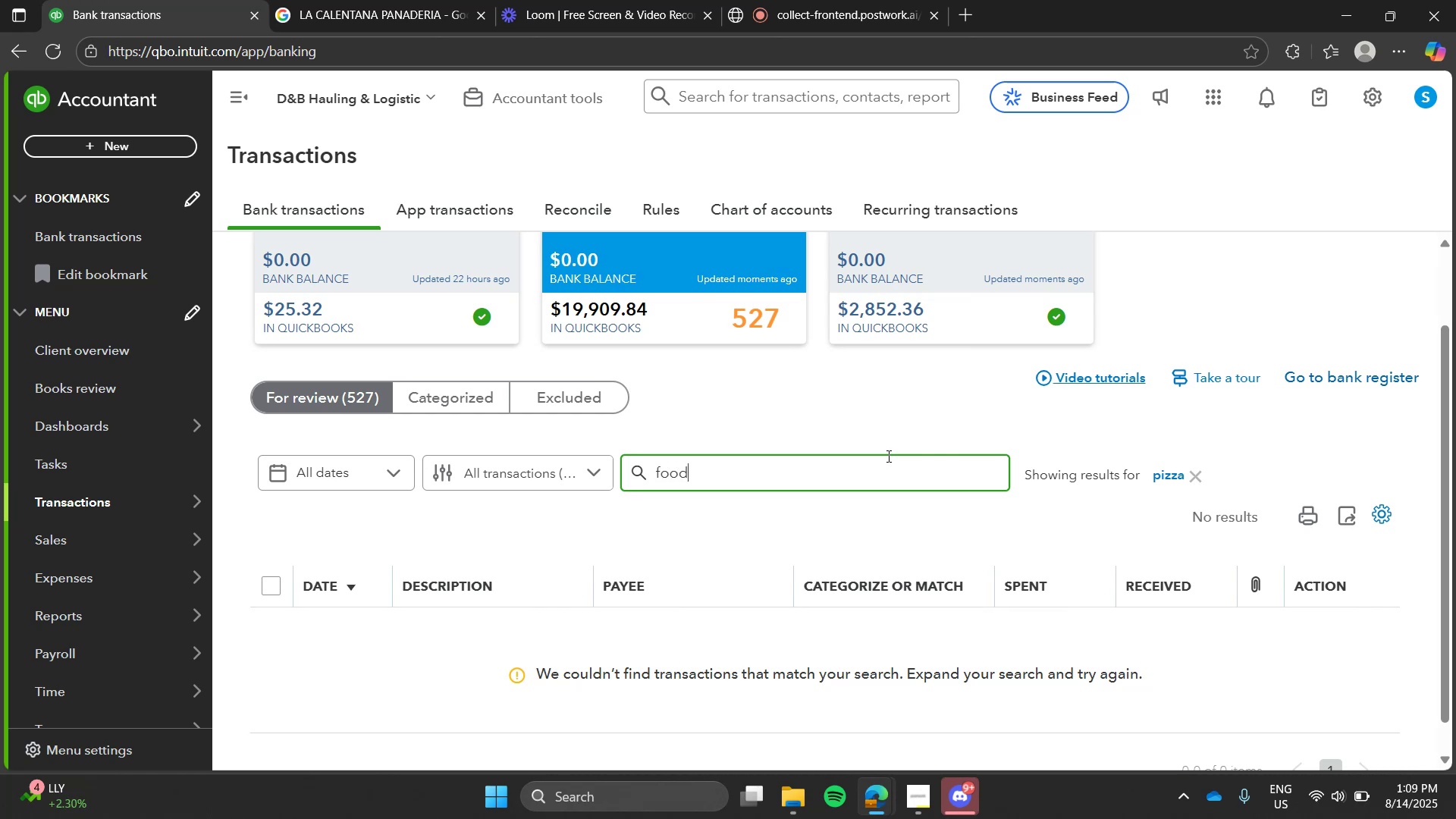 
key(Enter)
 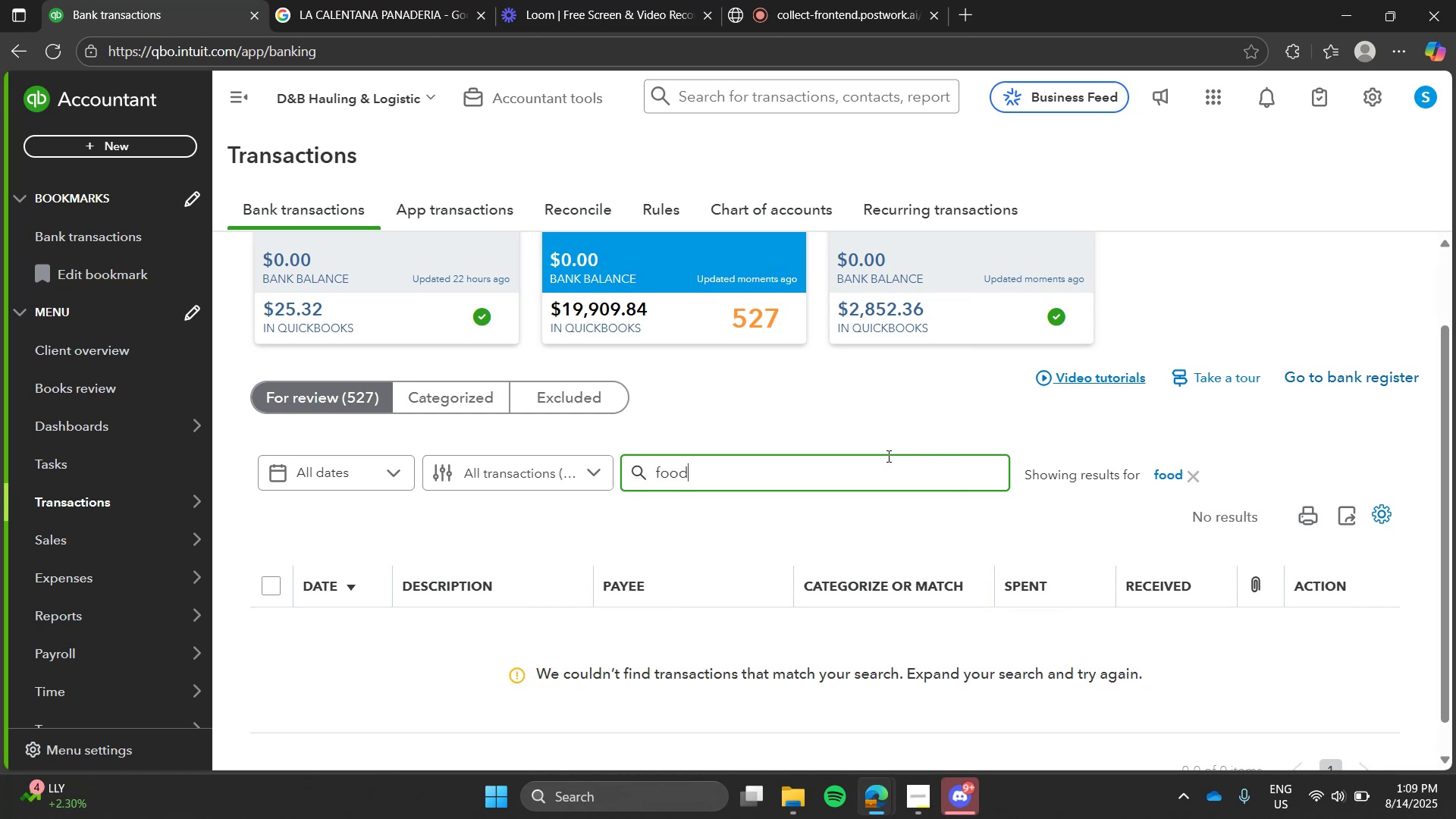 
key(Backspace)
 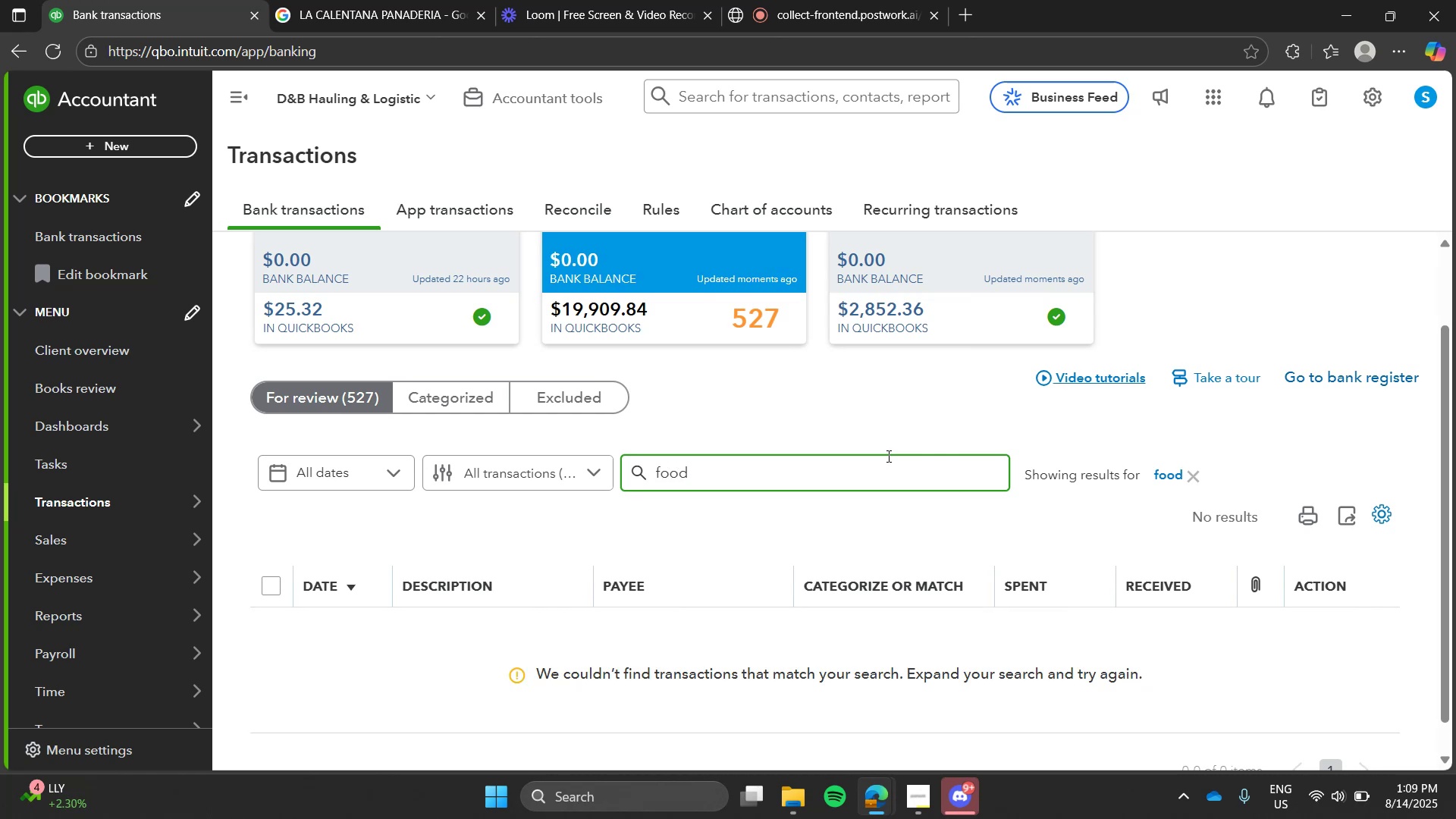 
key(Backspace)
 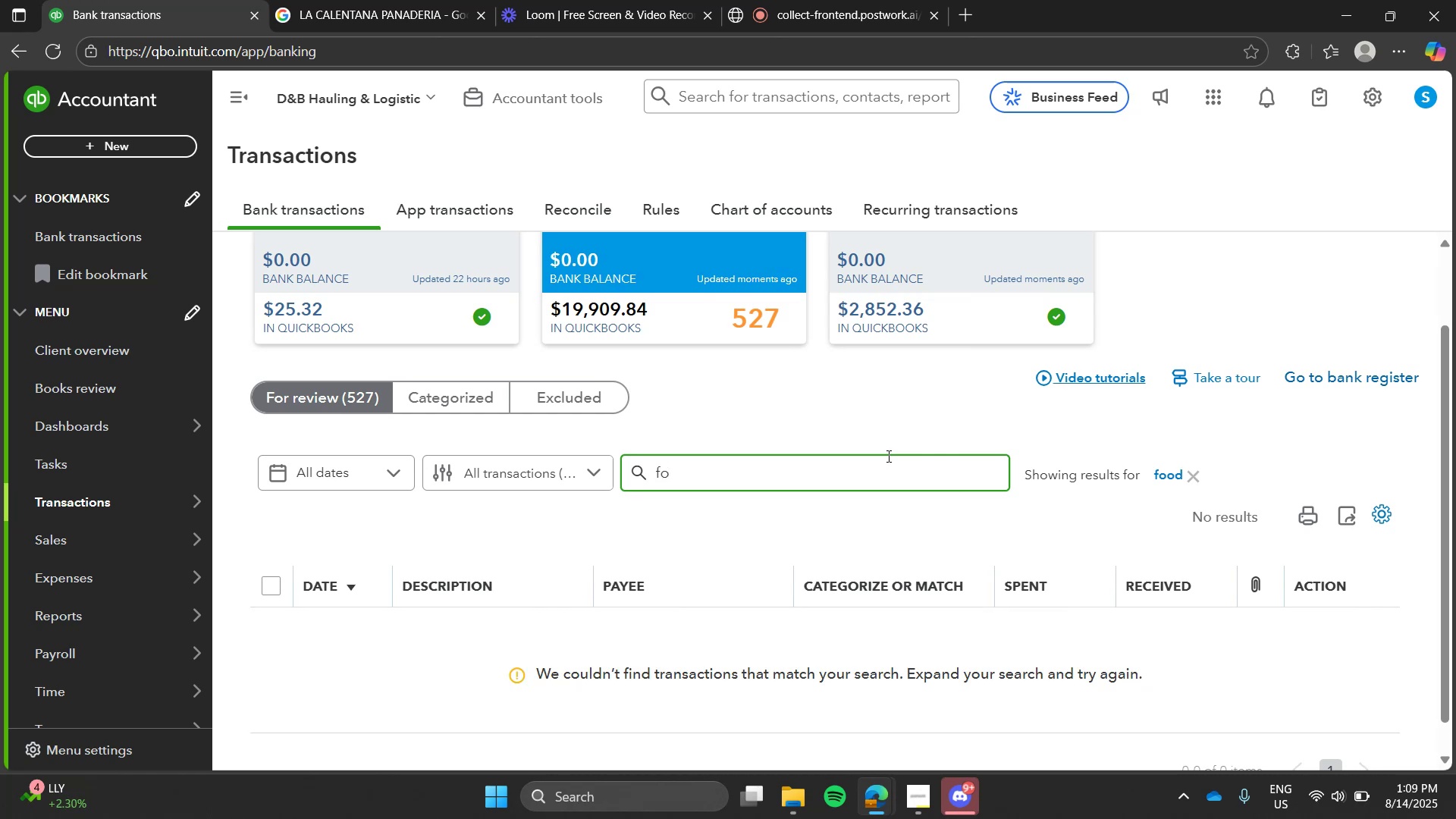 
key(Backspace)
 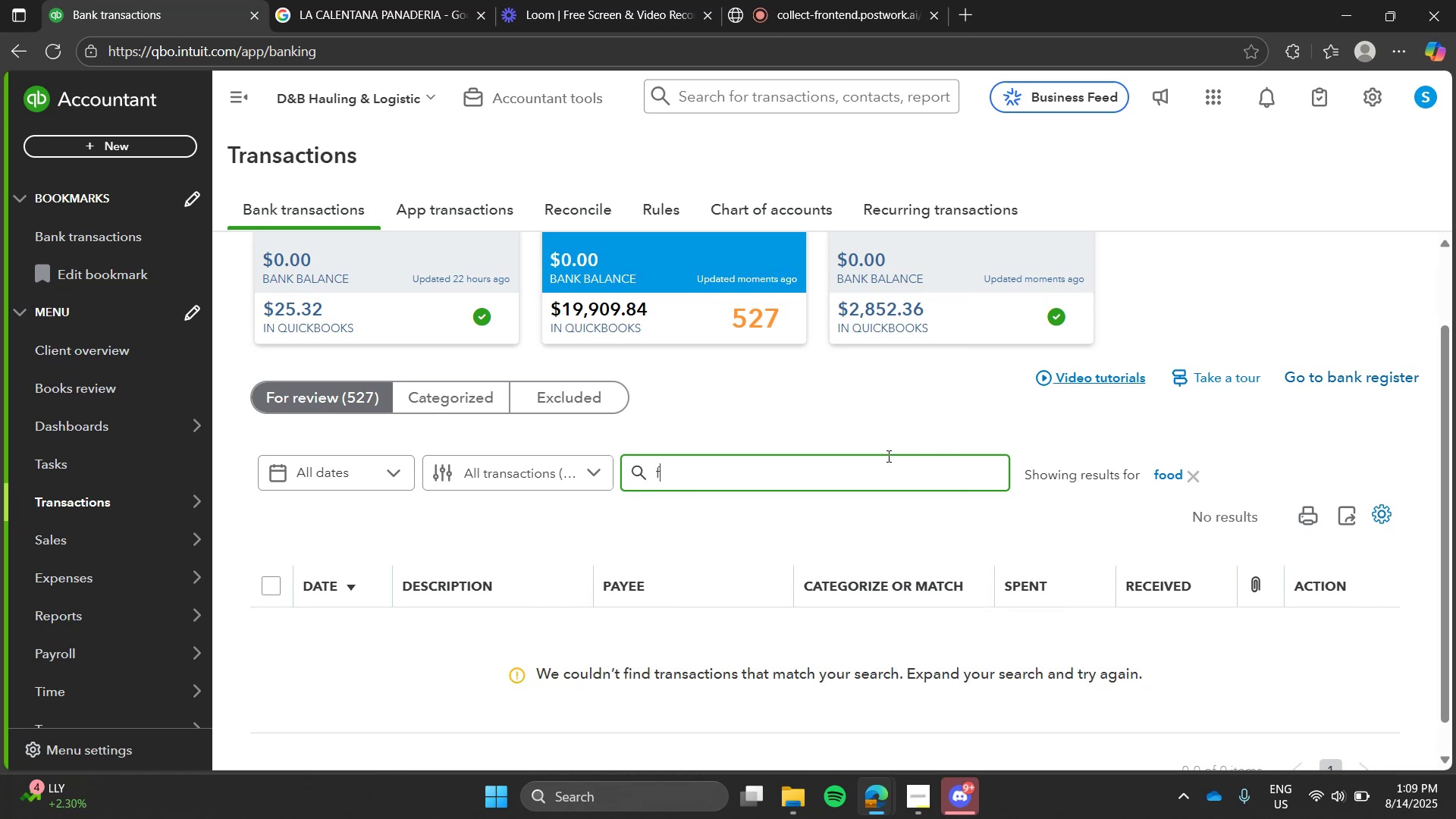 
key(Backspace)
 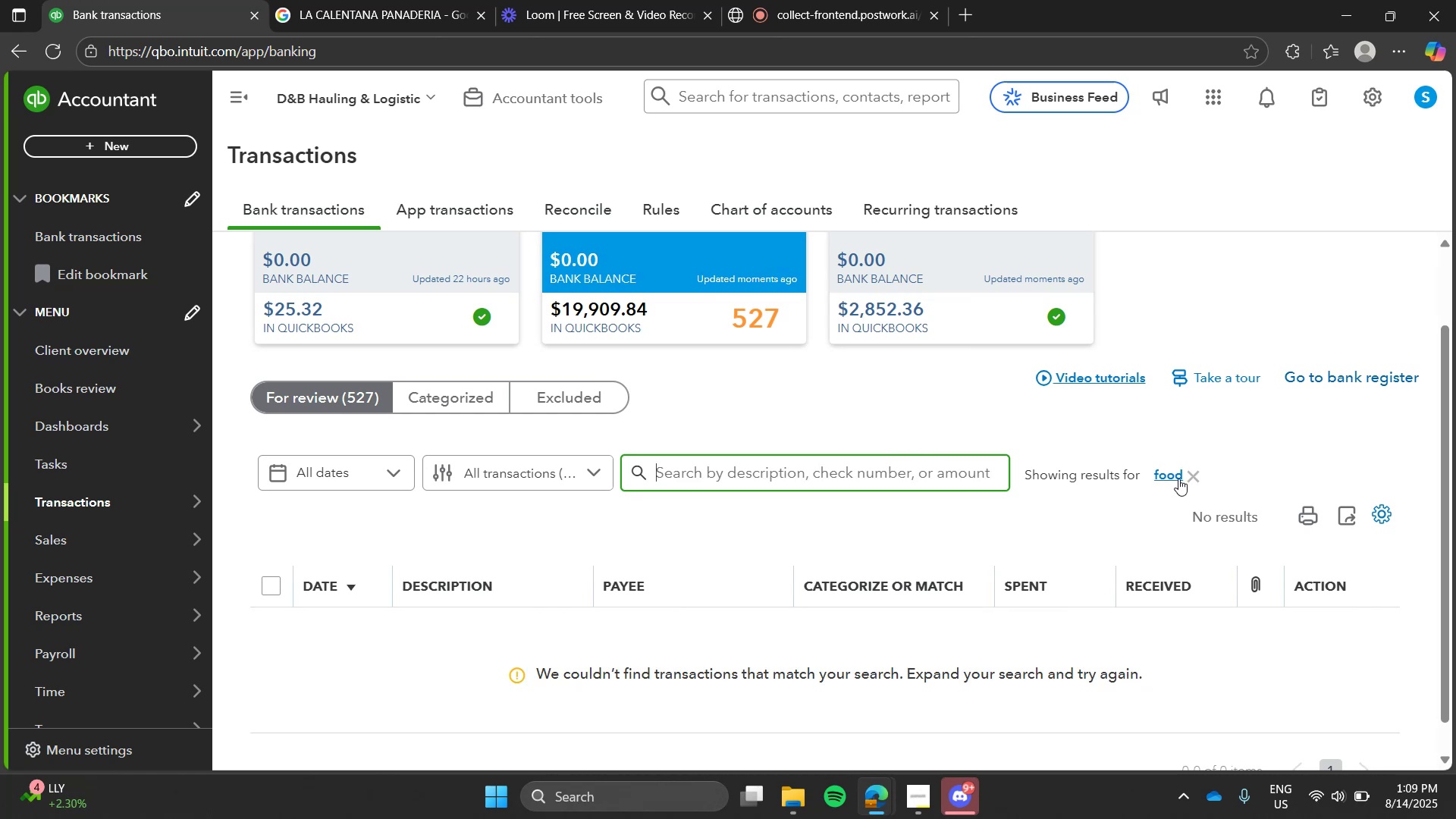 
left_click([1180, 480])
 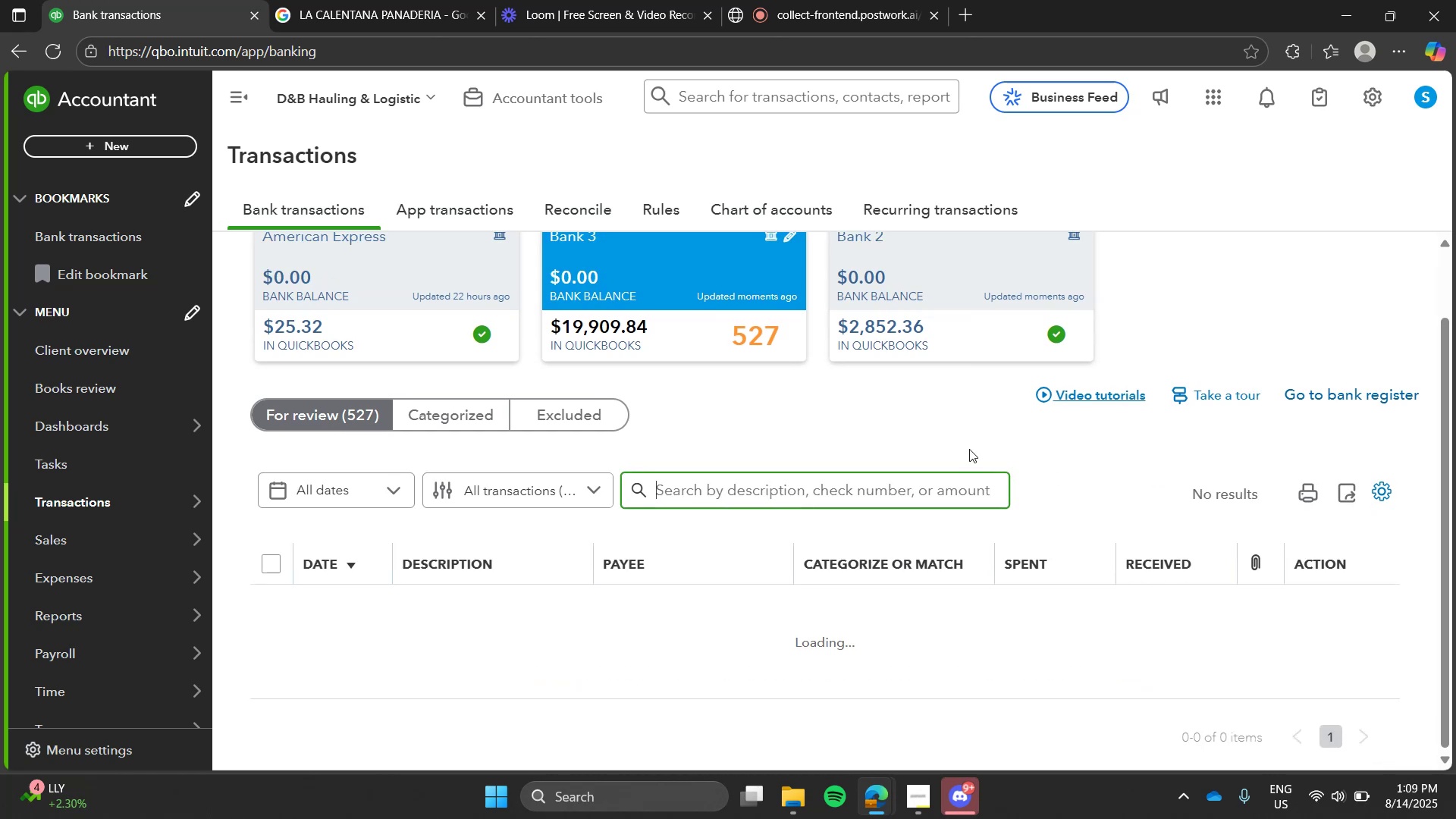 
left_click([969, 449])
 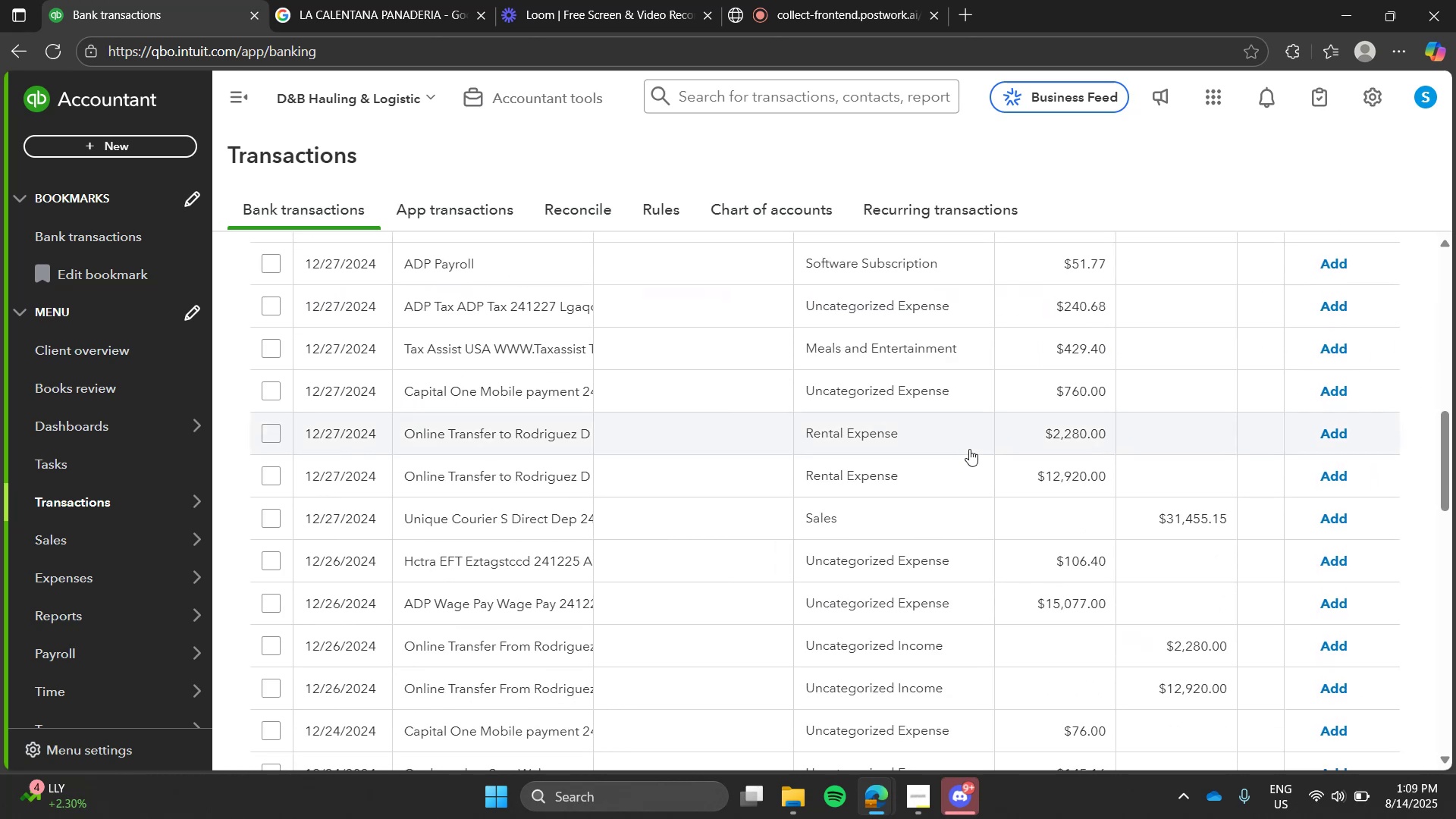 
wait(8.19)
 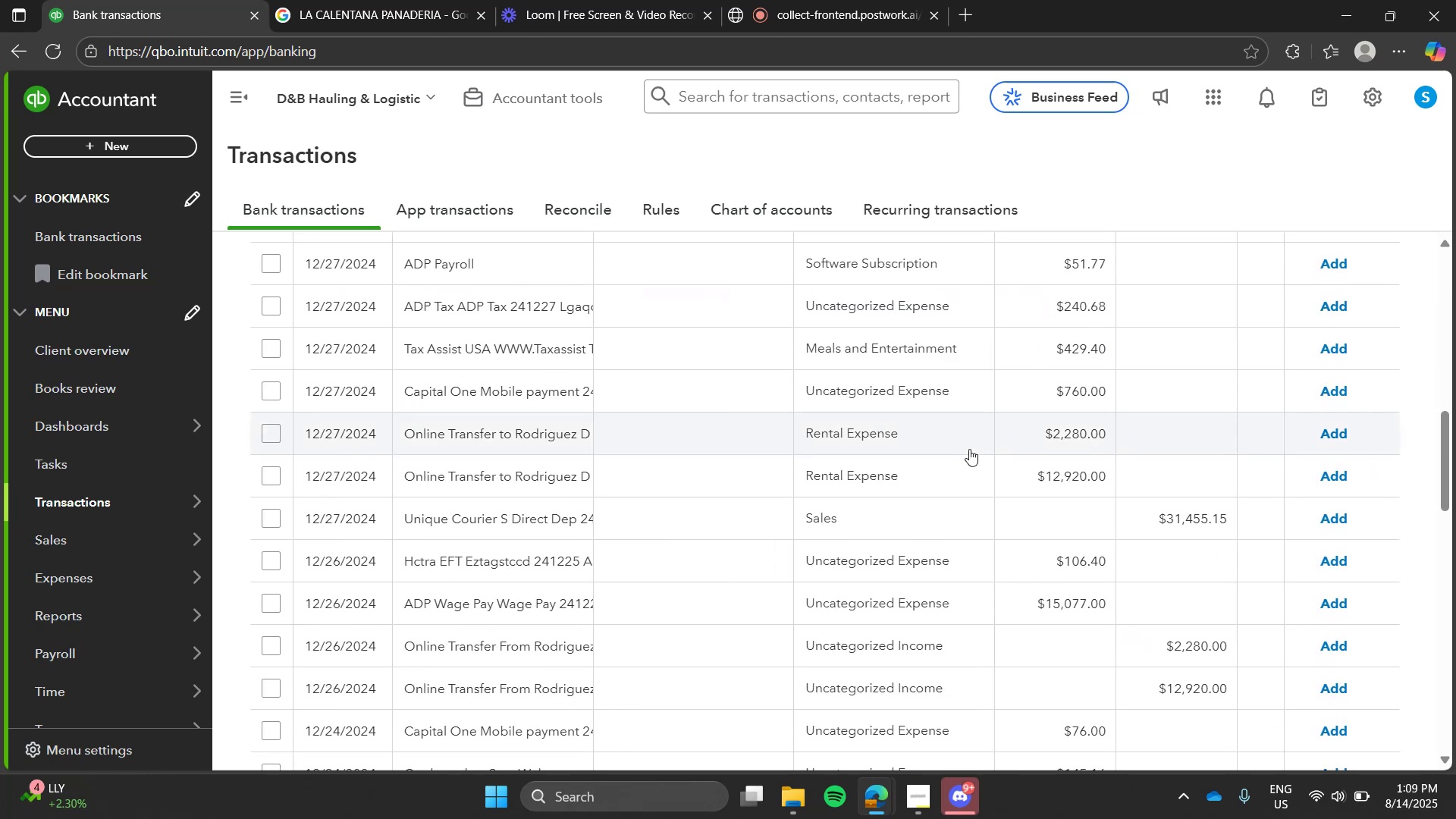 
left_click([588, 503])
 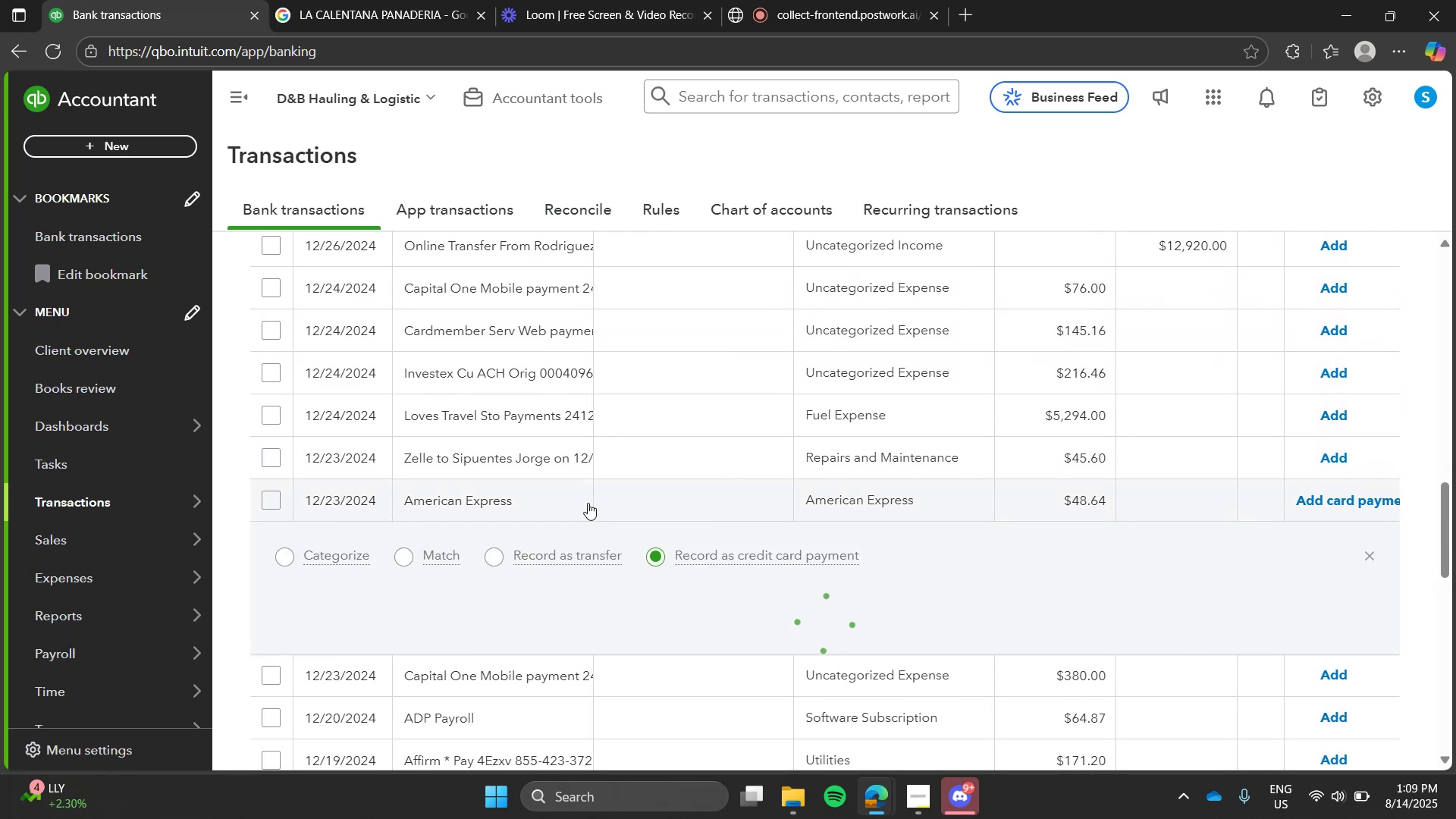 
mouse_move([665, 544])
 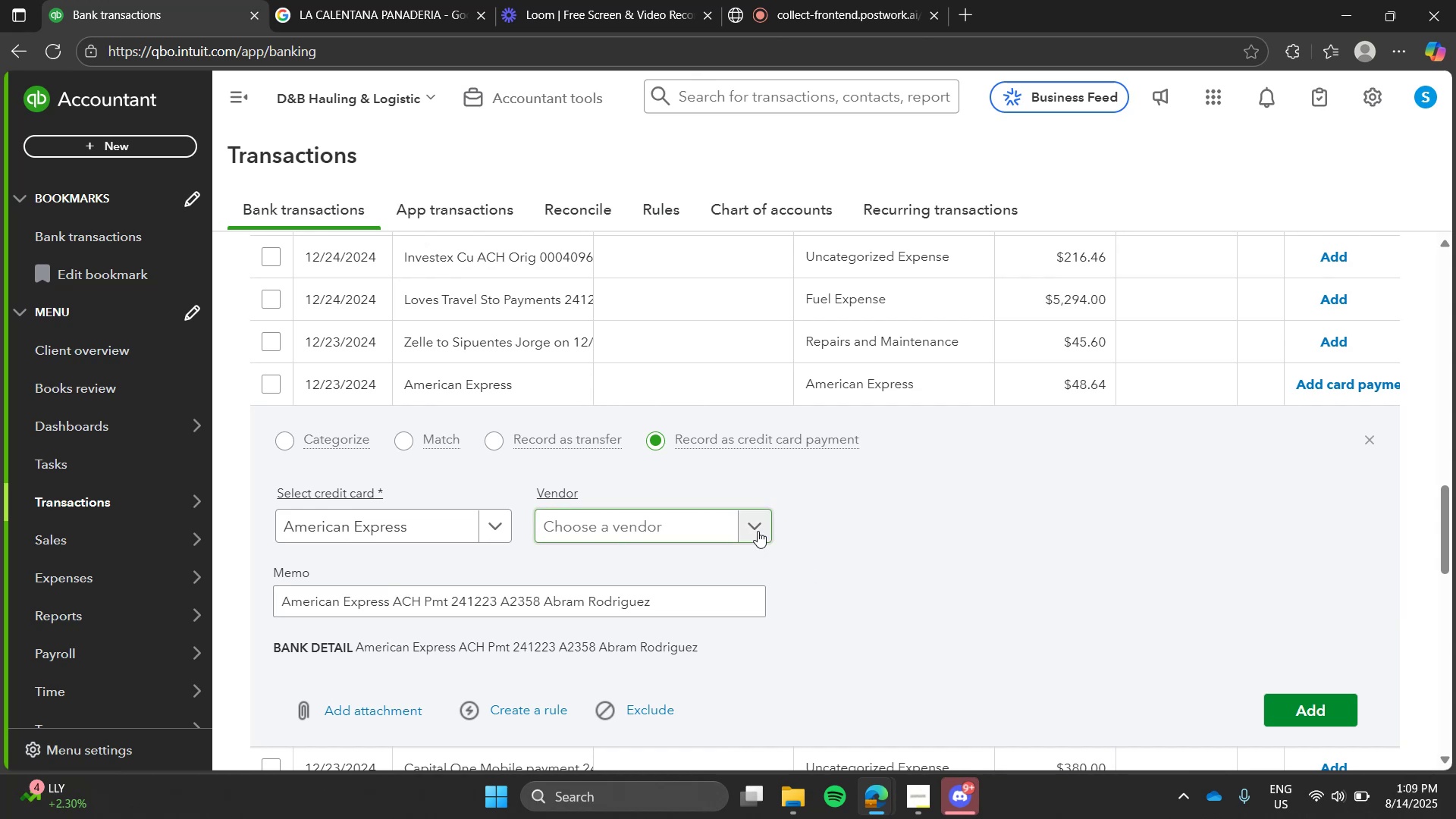 
left_click([540, 375])
 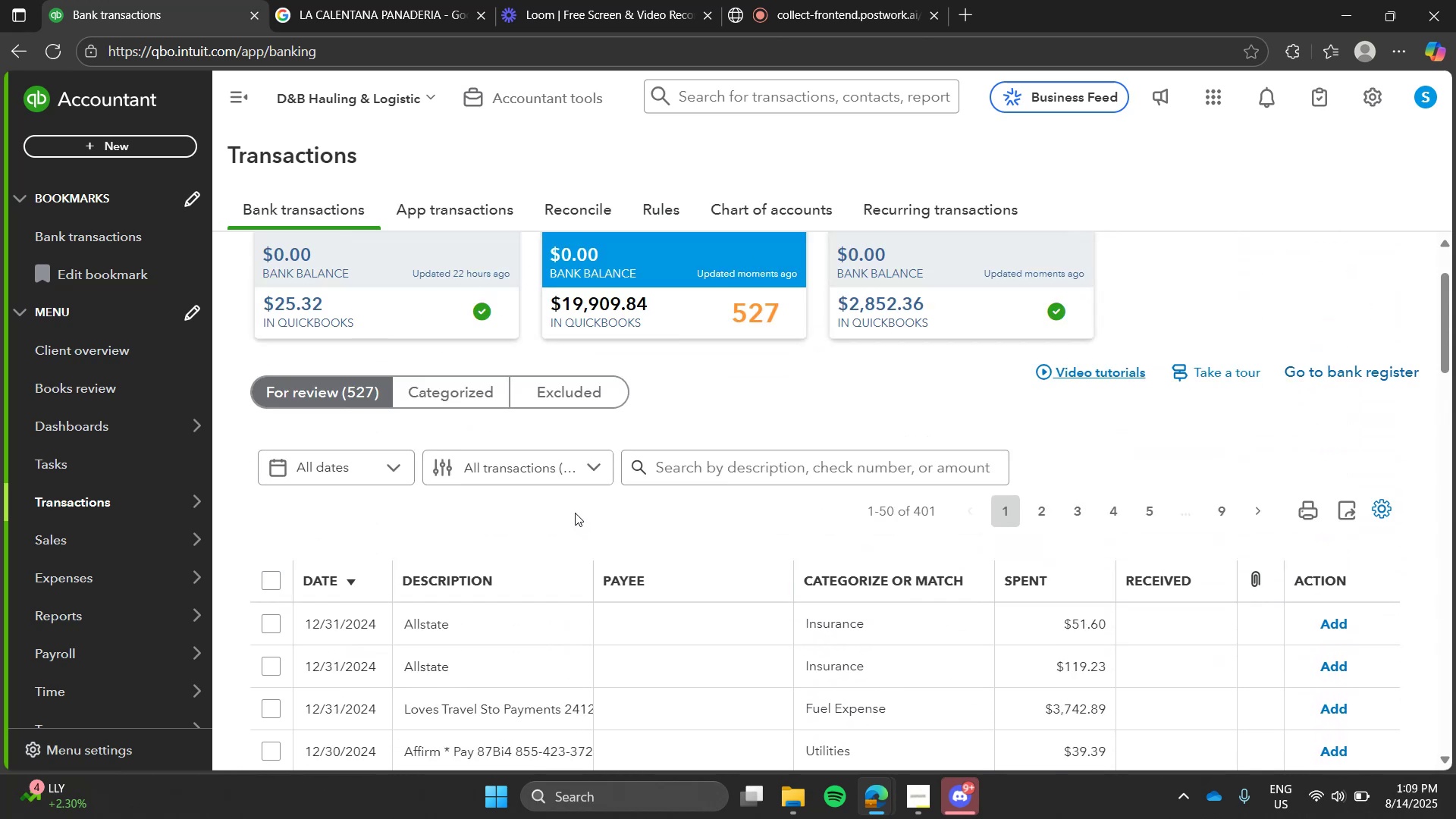 
left_click([744, 580])
 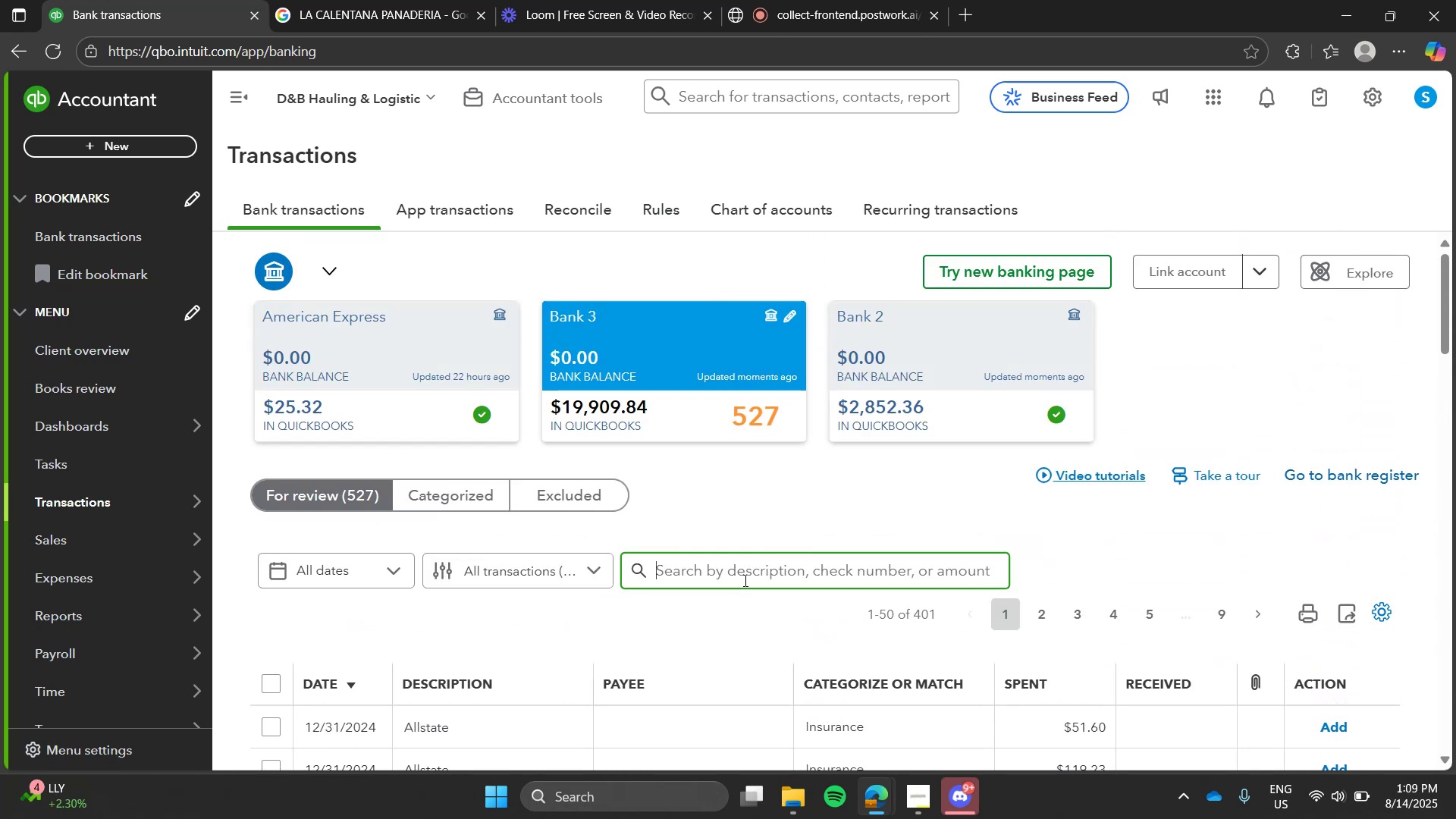 
type(mexican)
 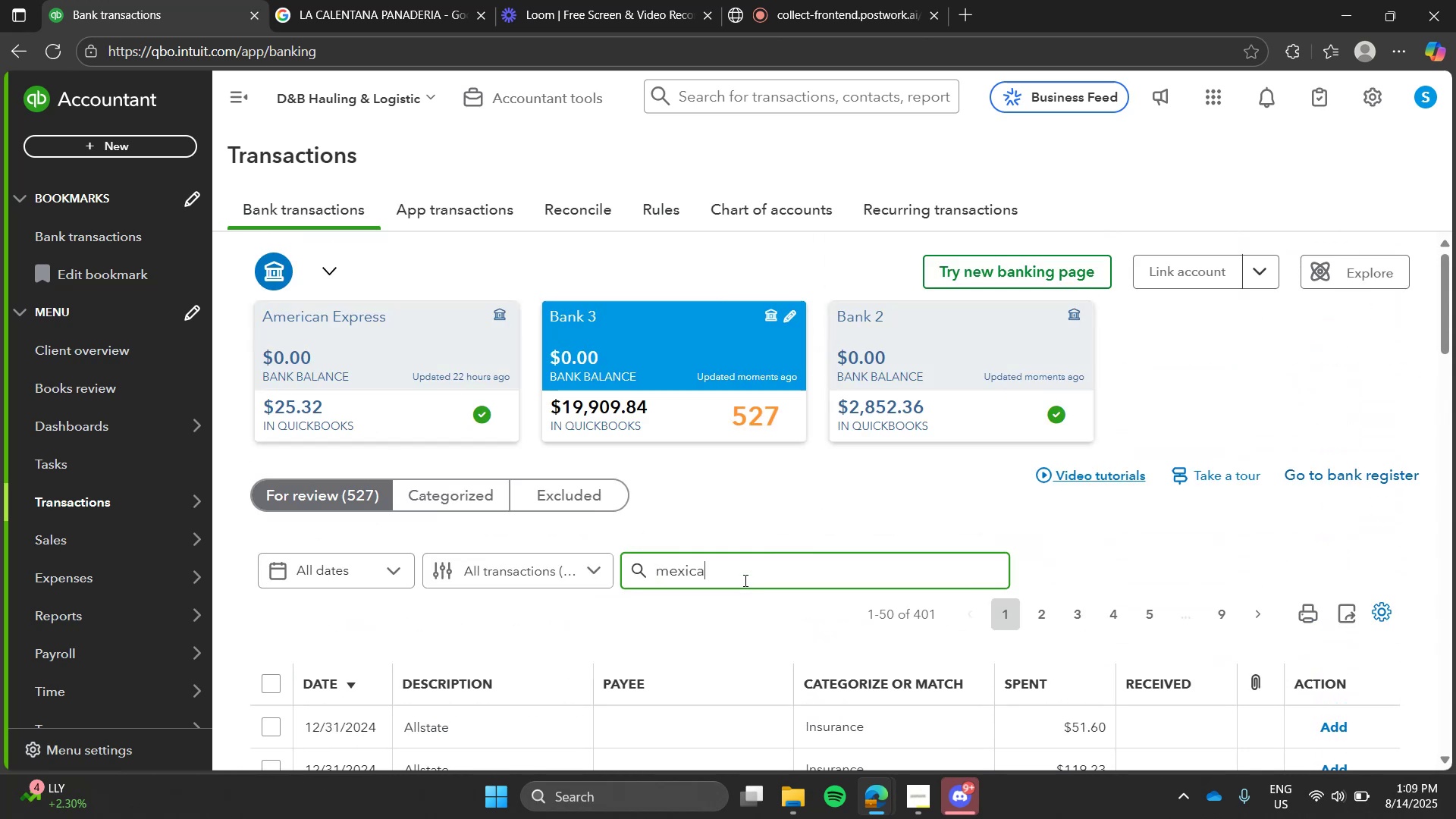 
key(Enter)
 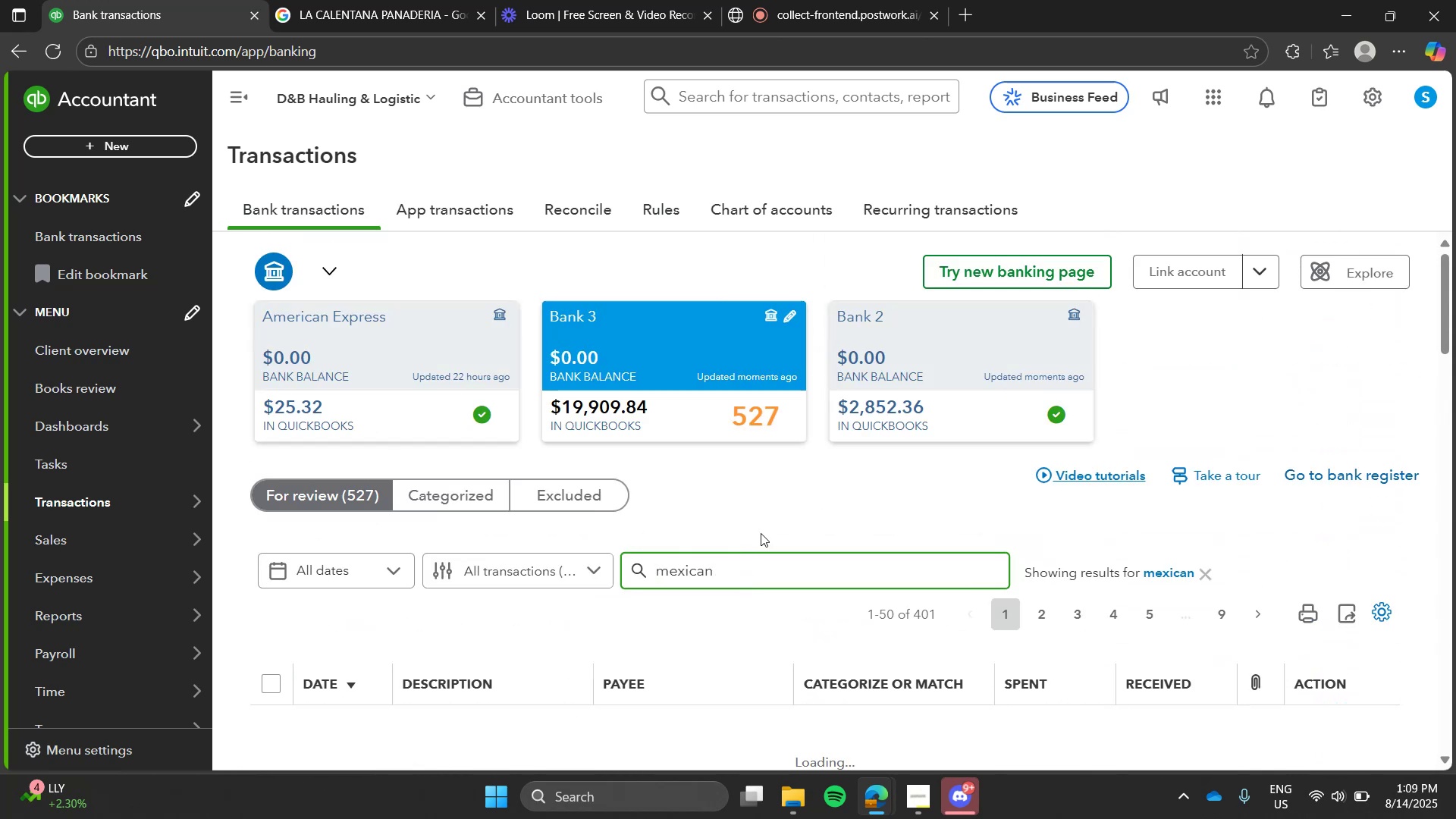 
left_click([778, 496])
 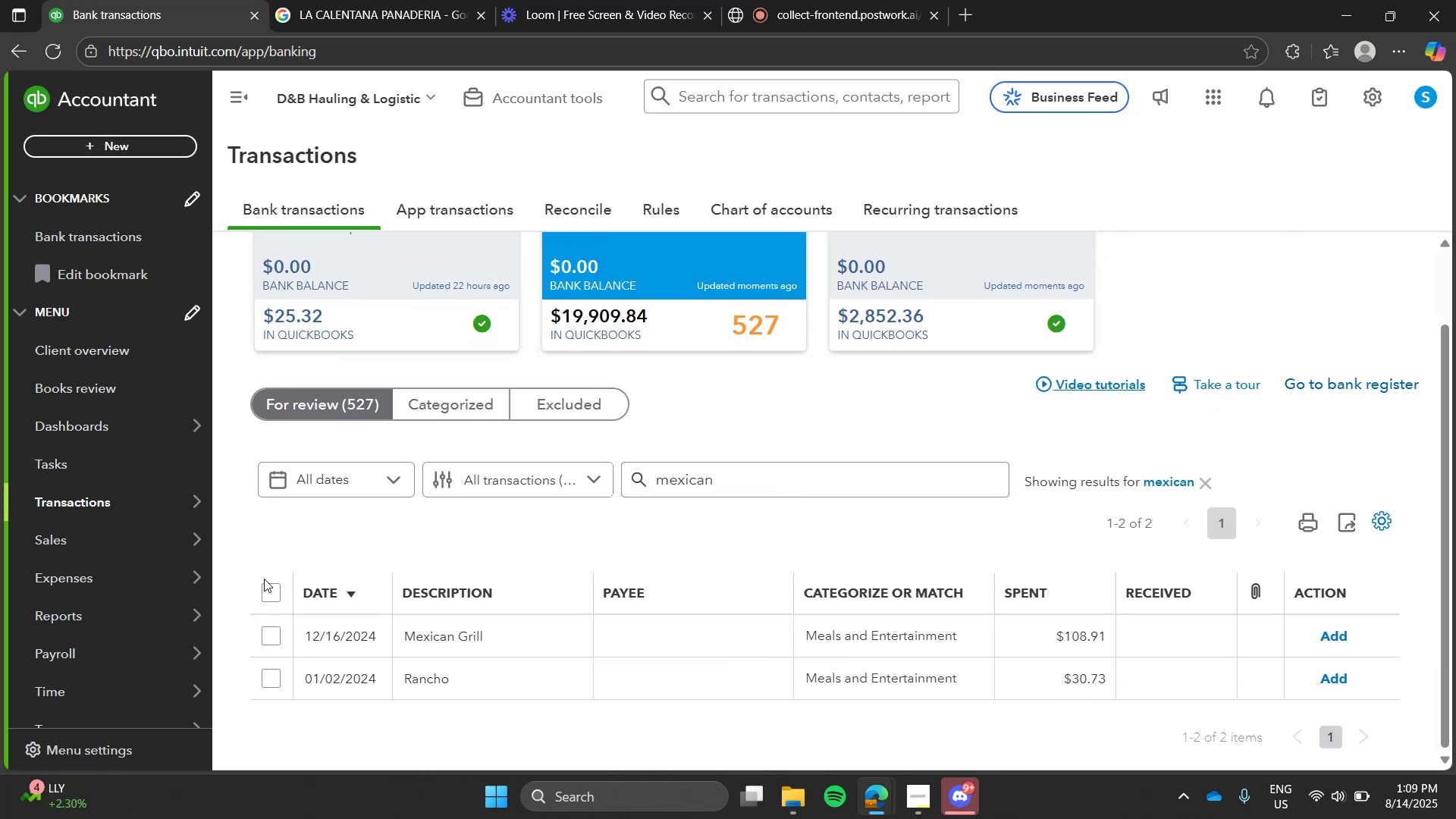 
left_click([266, 592])
 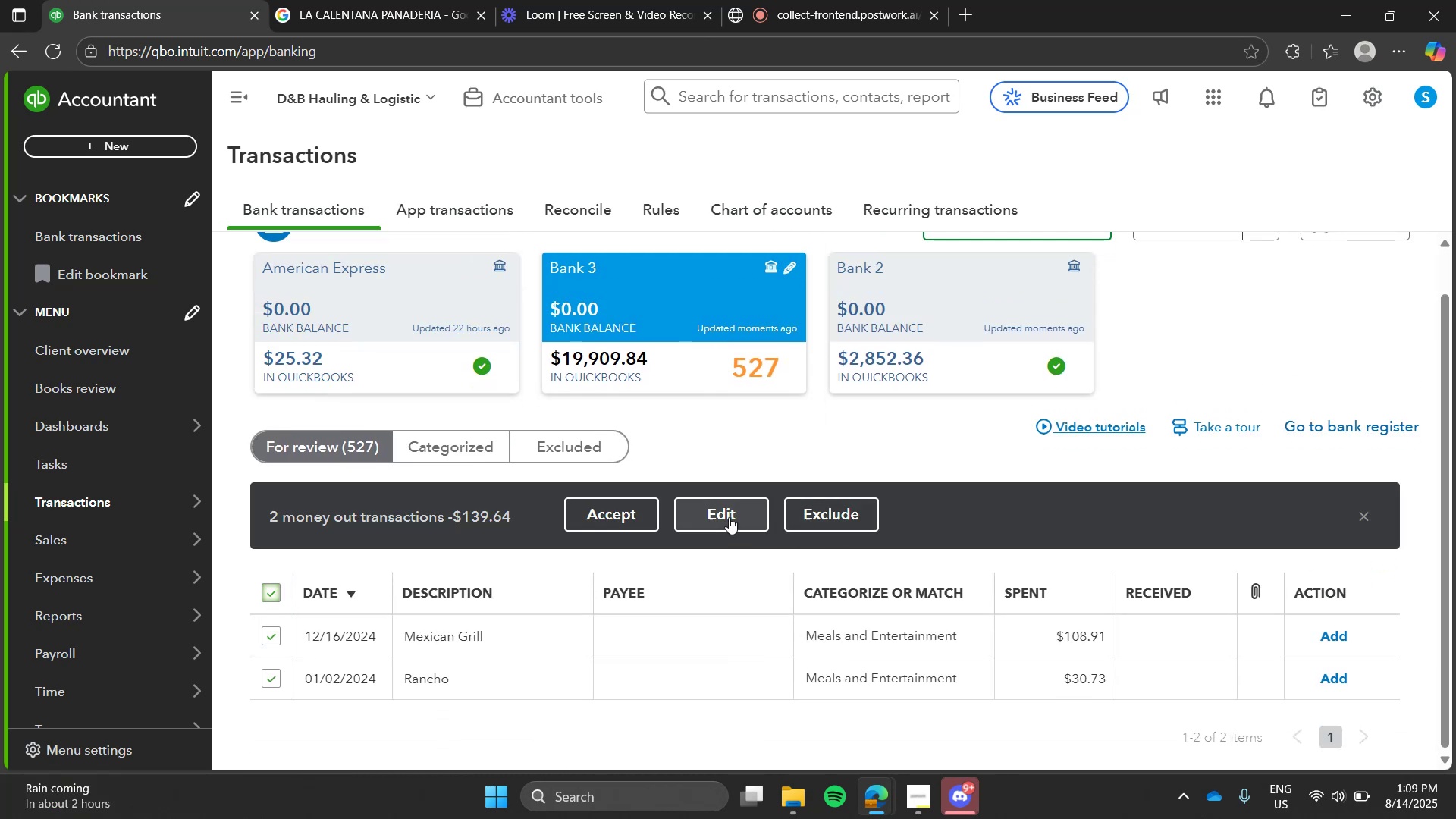 
left_click([729, 516])
 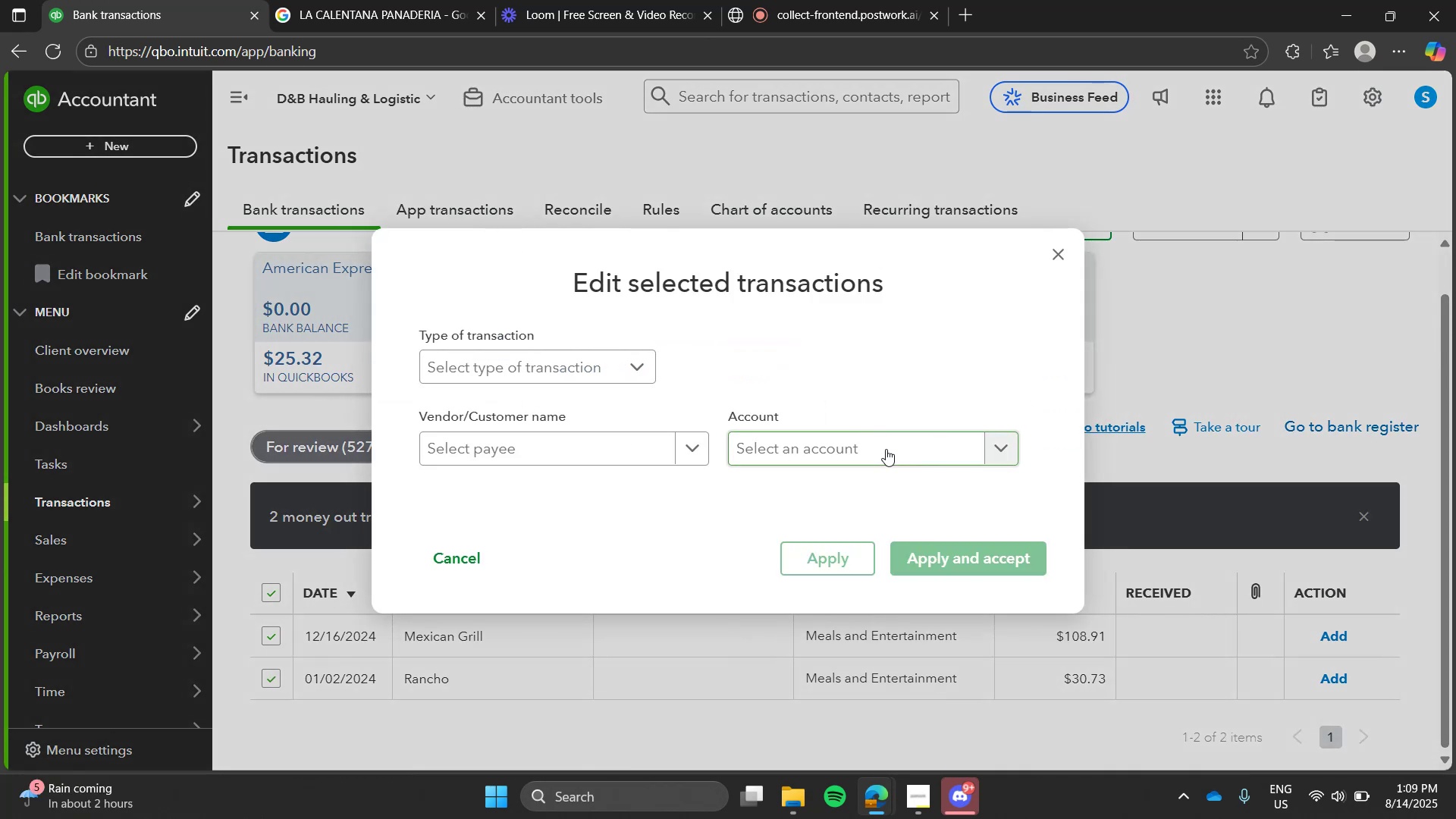 
left_click([886, 449])
 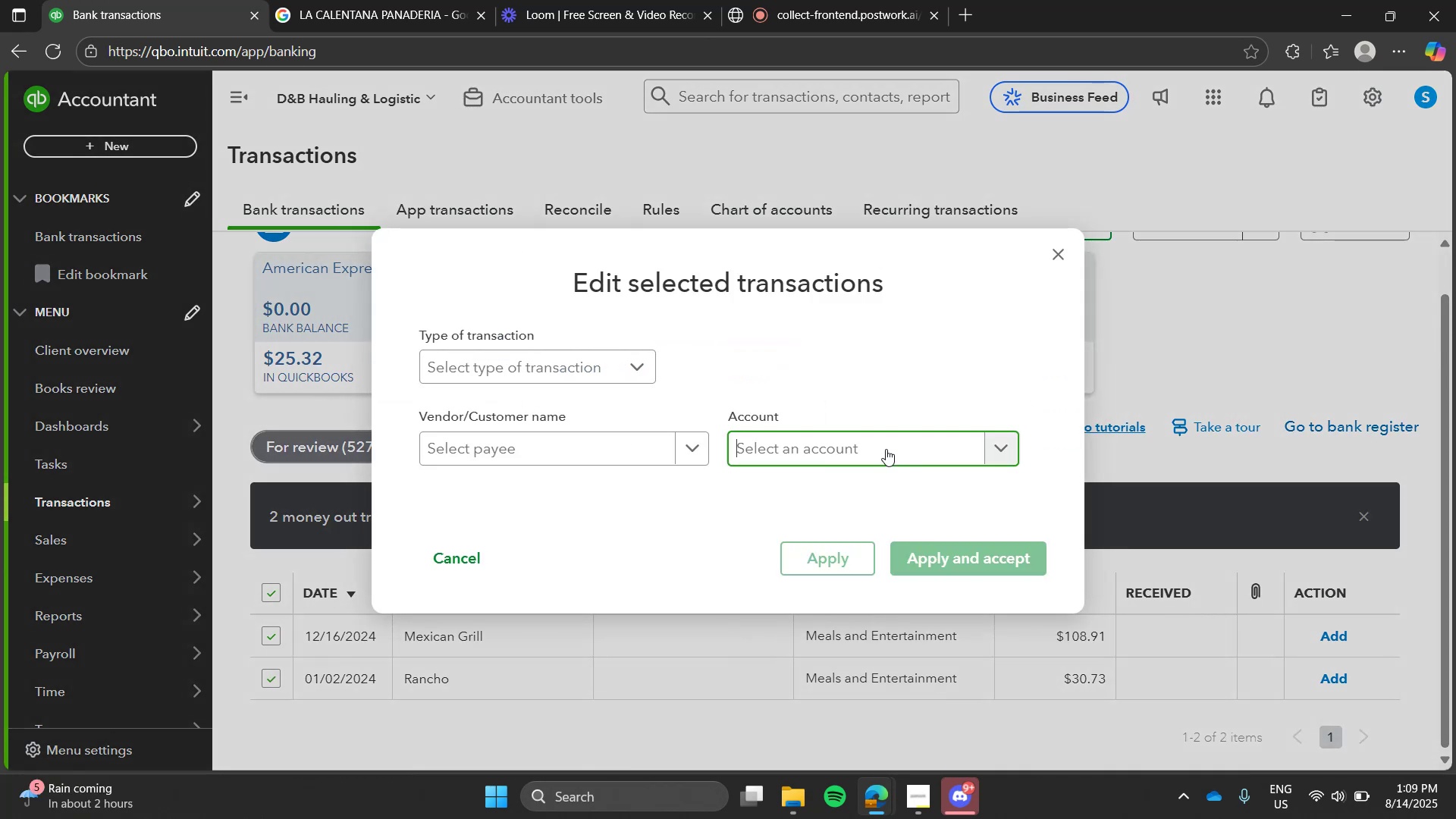 
type(meal)
 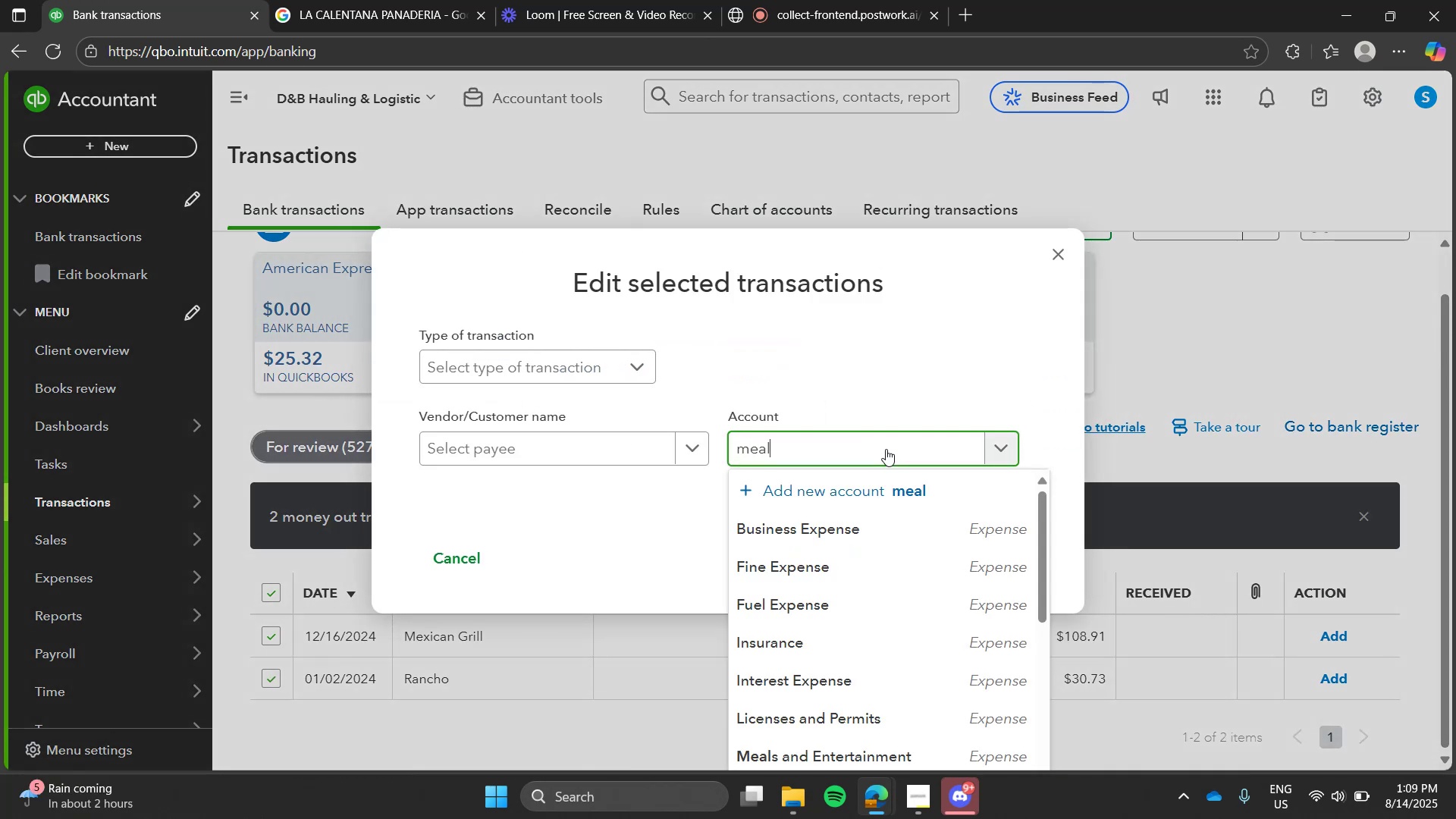 
key(Enter)
 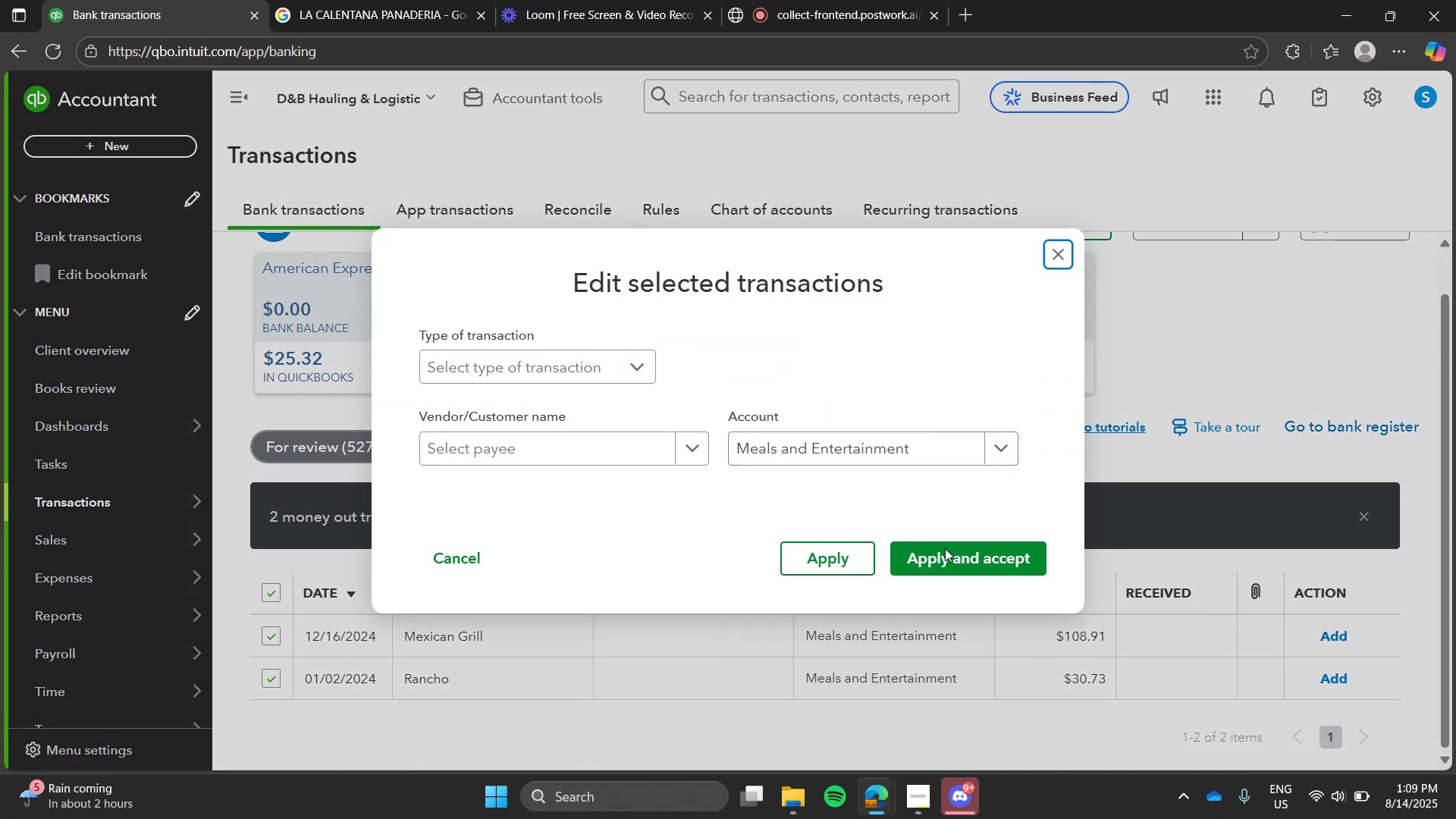 
left_click([945, 548])
 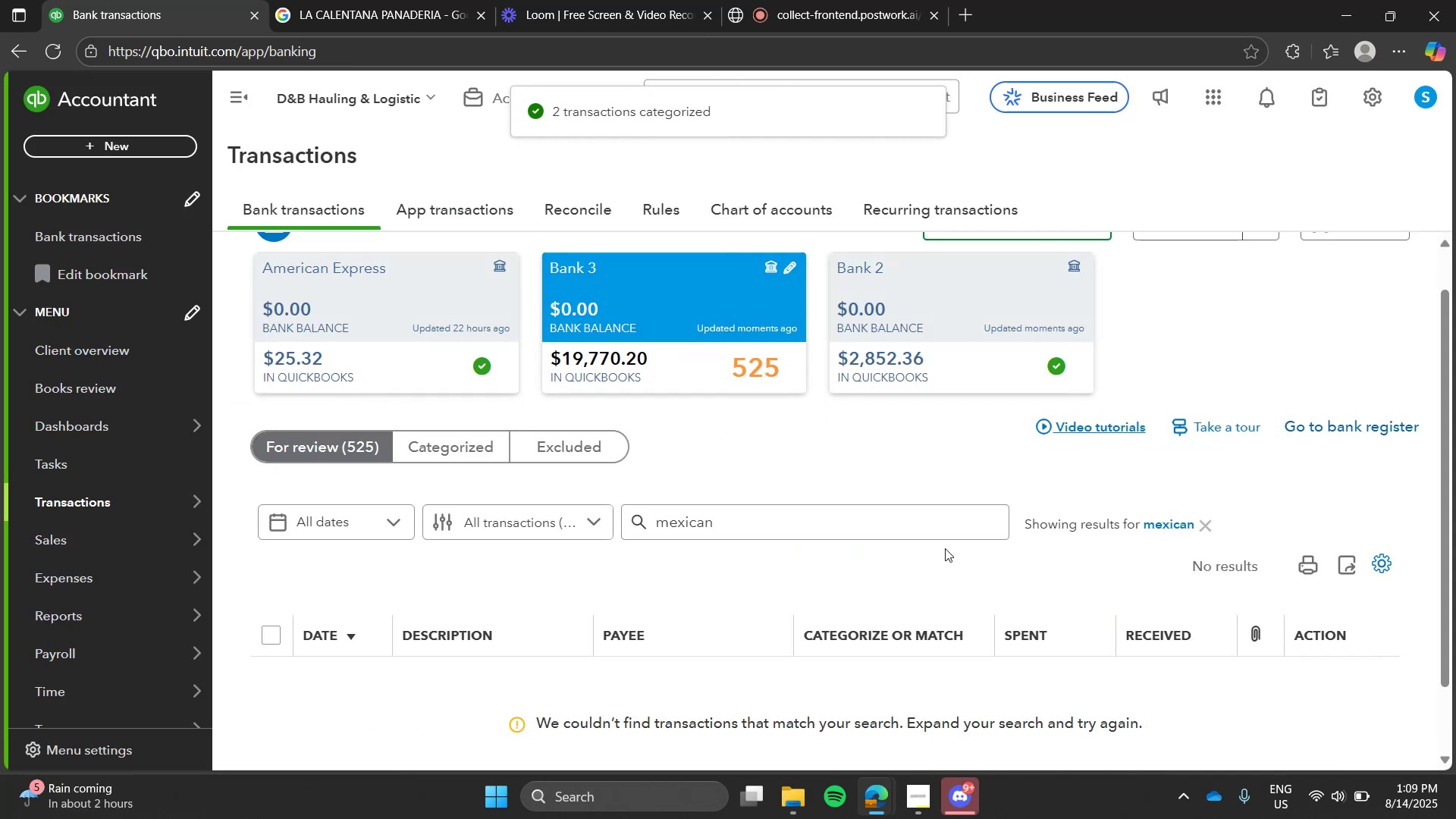 
left_click([1178, 527])
 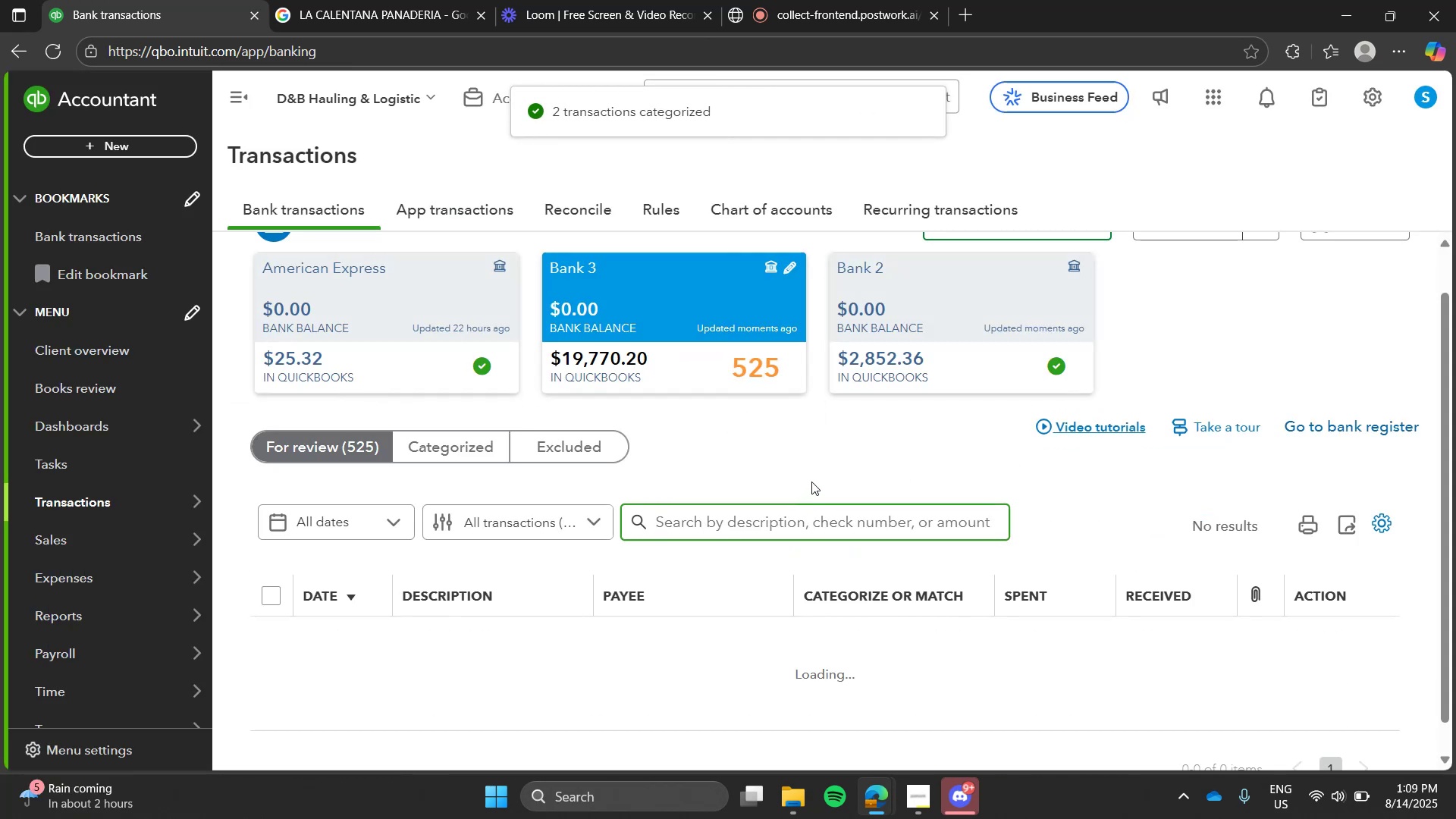 
left_click([811, 482])
 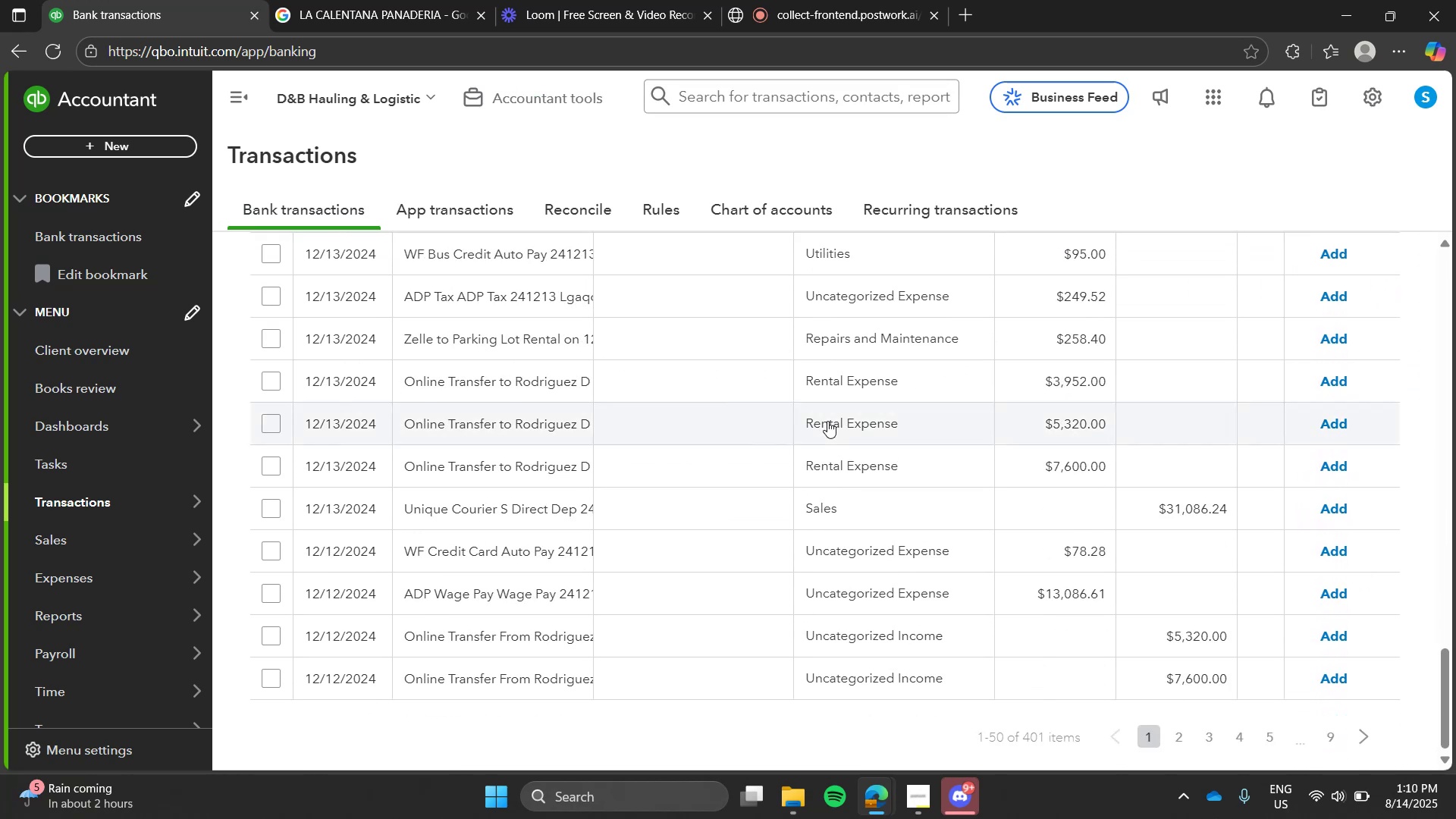 
wait(9.68)
 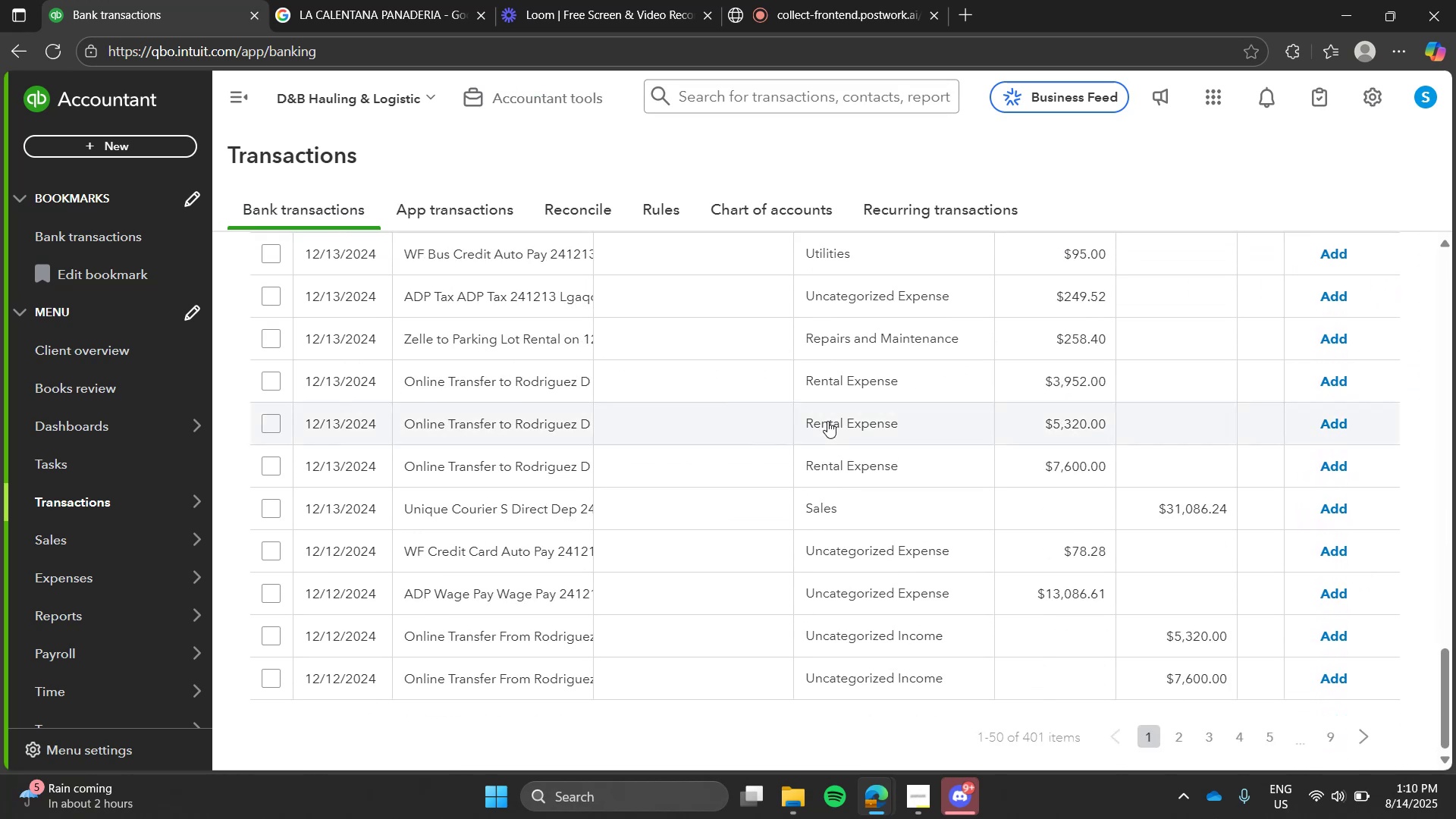 
left_click([758, 266])
 